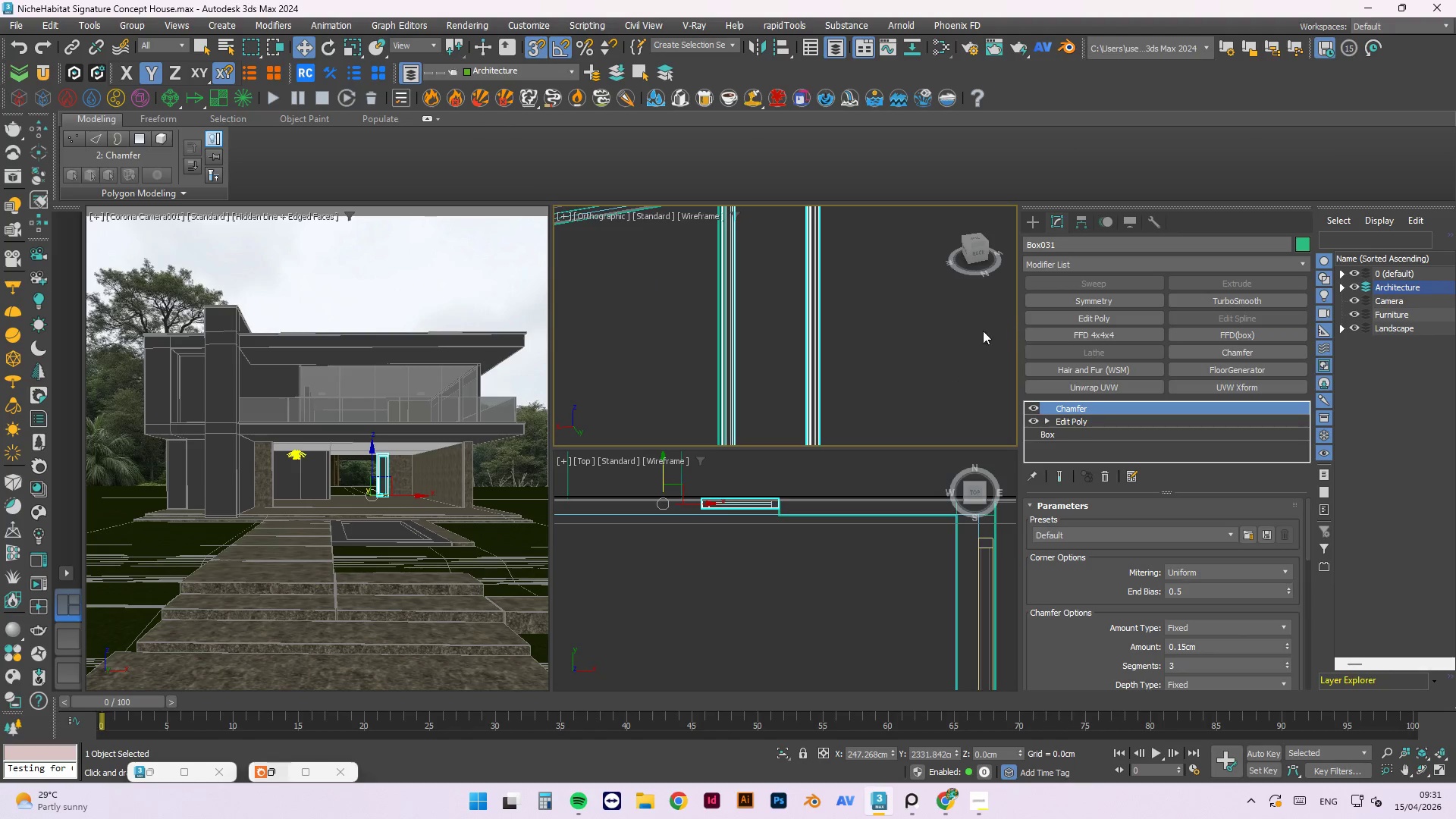 
left_click([890, 348])
 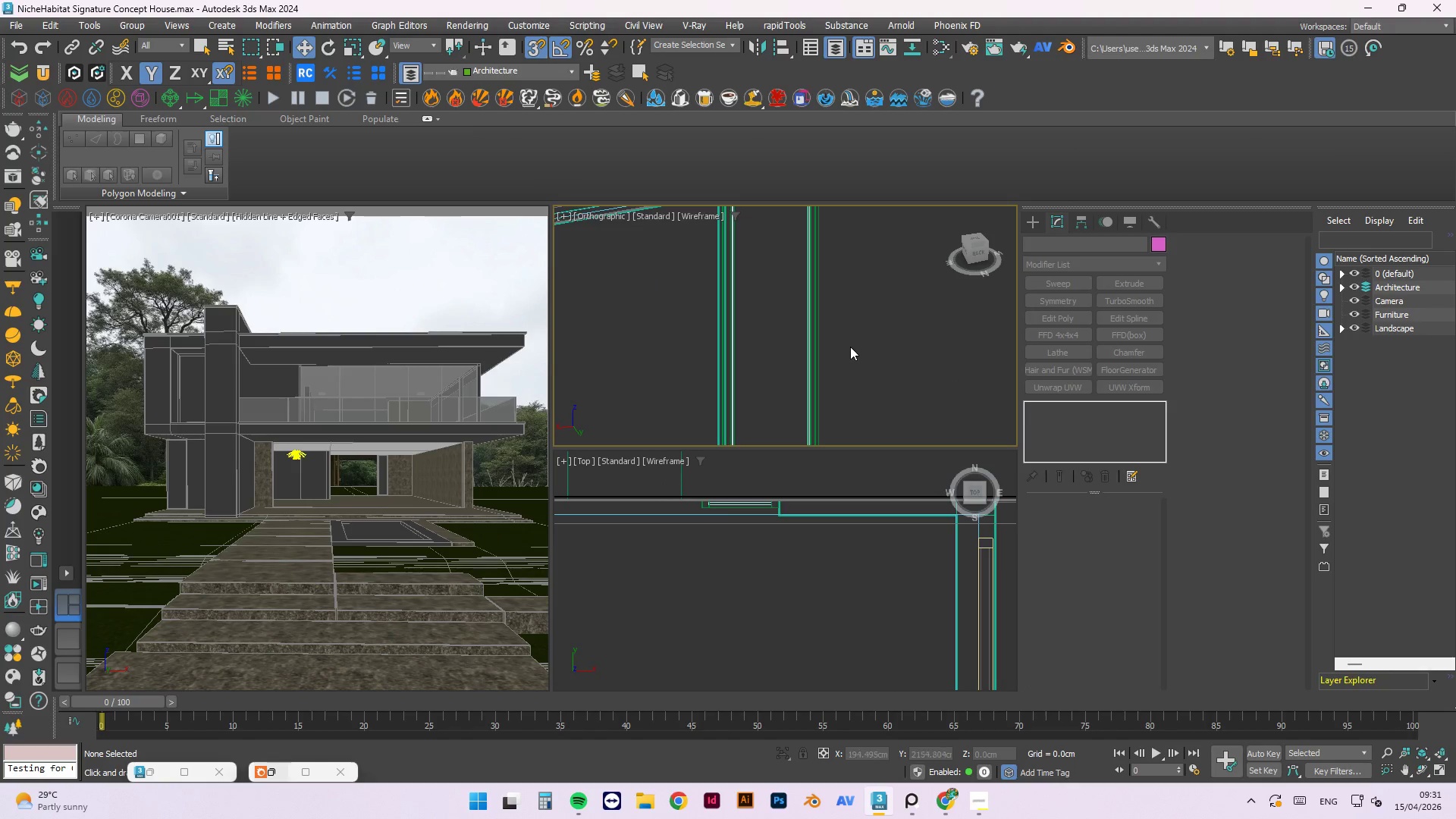 
key(Control+S)
 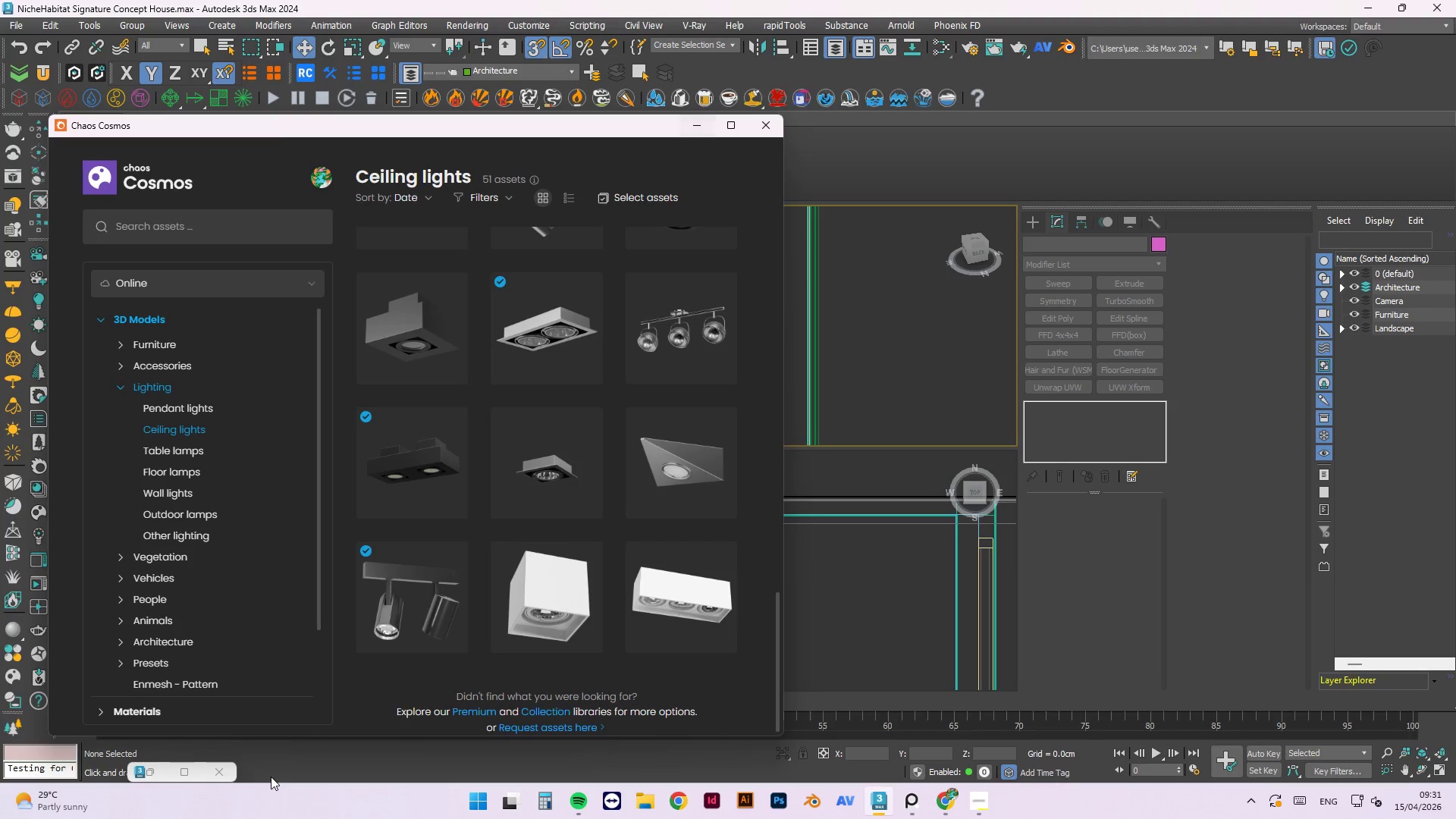 
left_click([764, 136])
 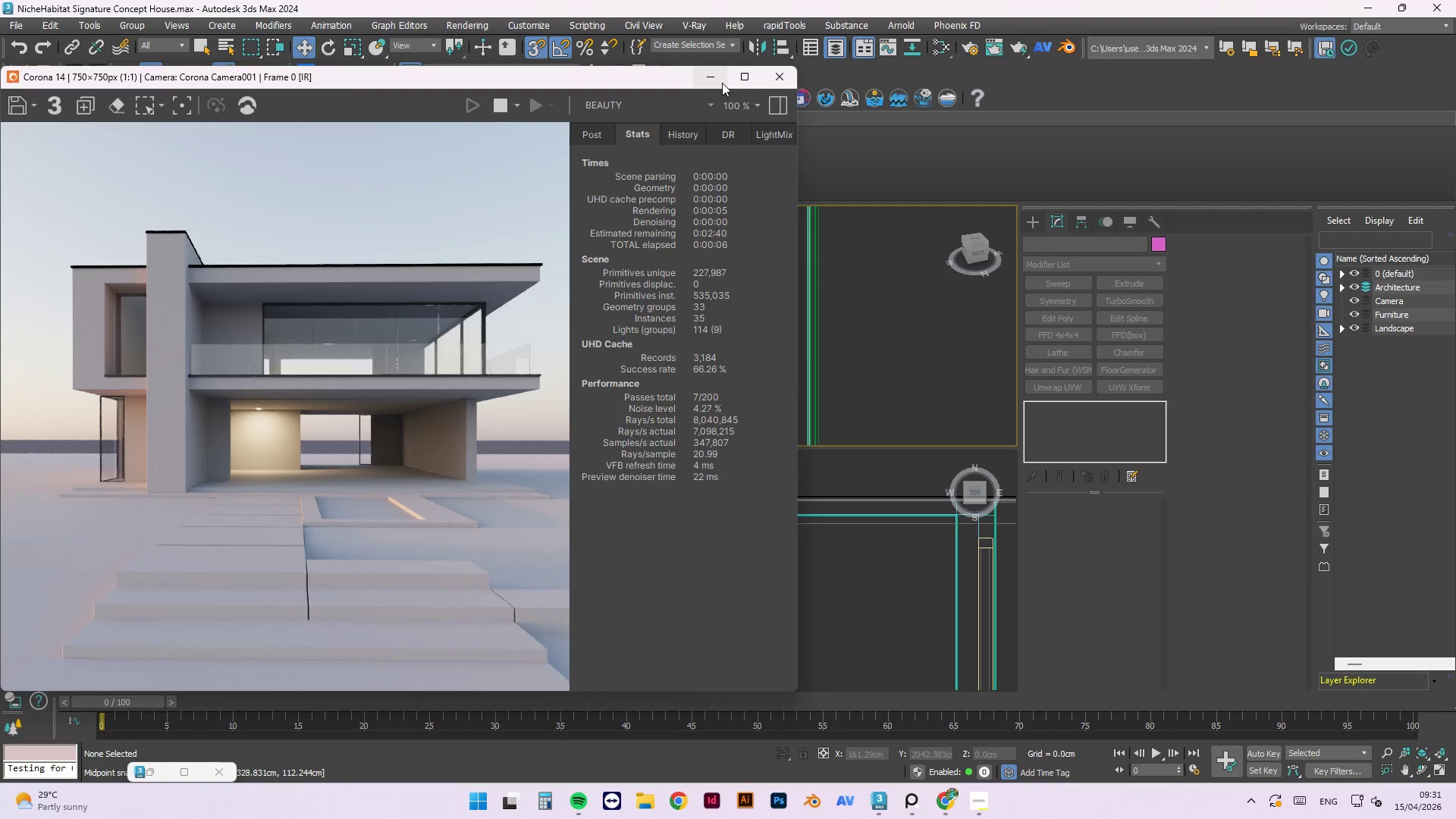 
wait(12.36)
 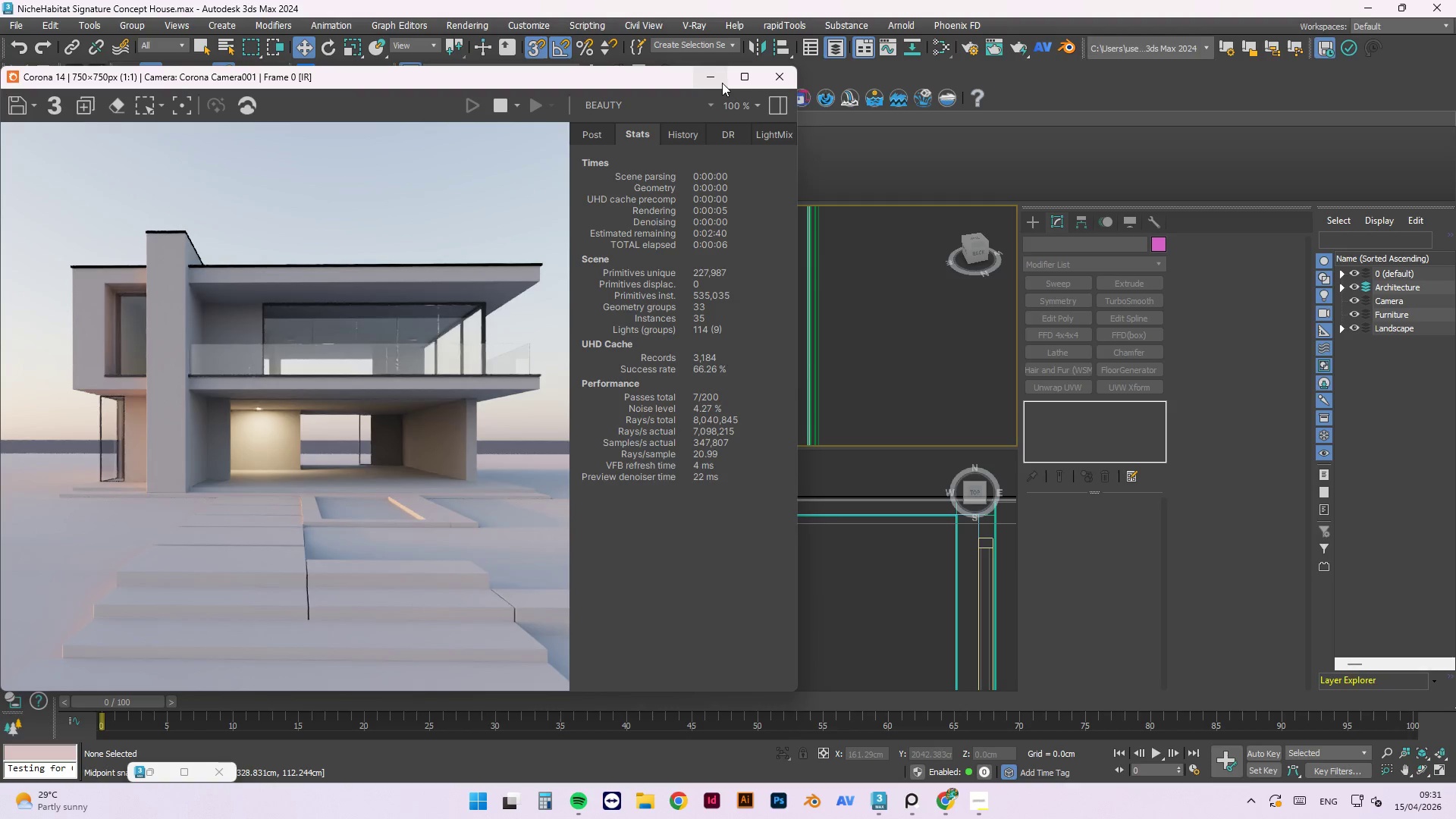 
left_click([725, 81])
 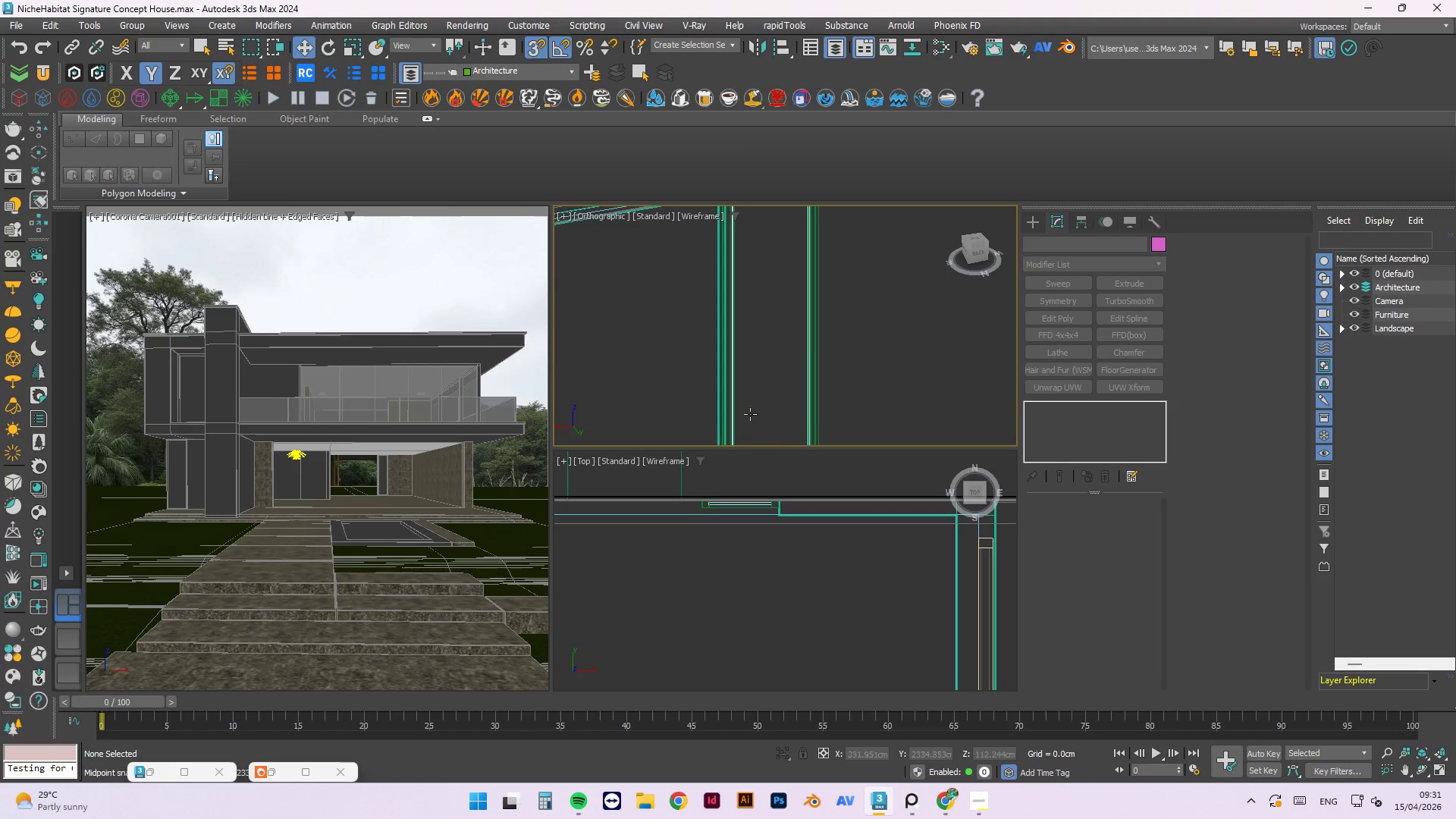 
scroll: coordinate [808, 286], scroll_direction: down, amount: 10.0
 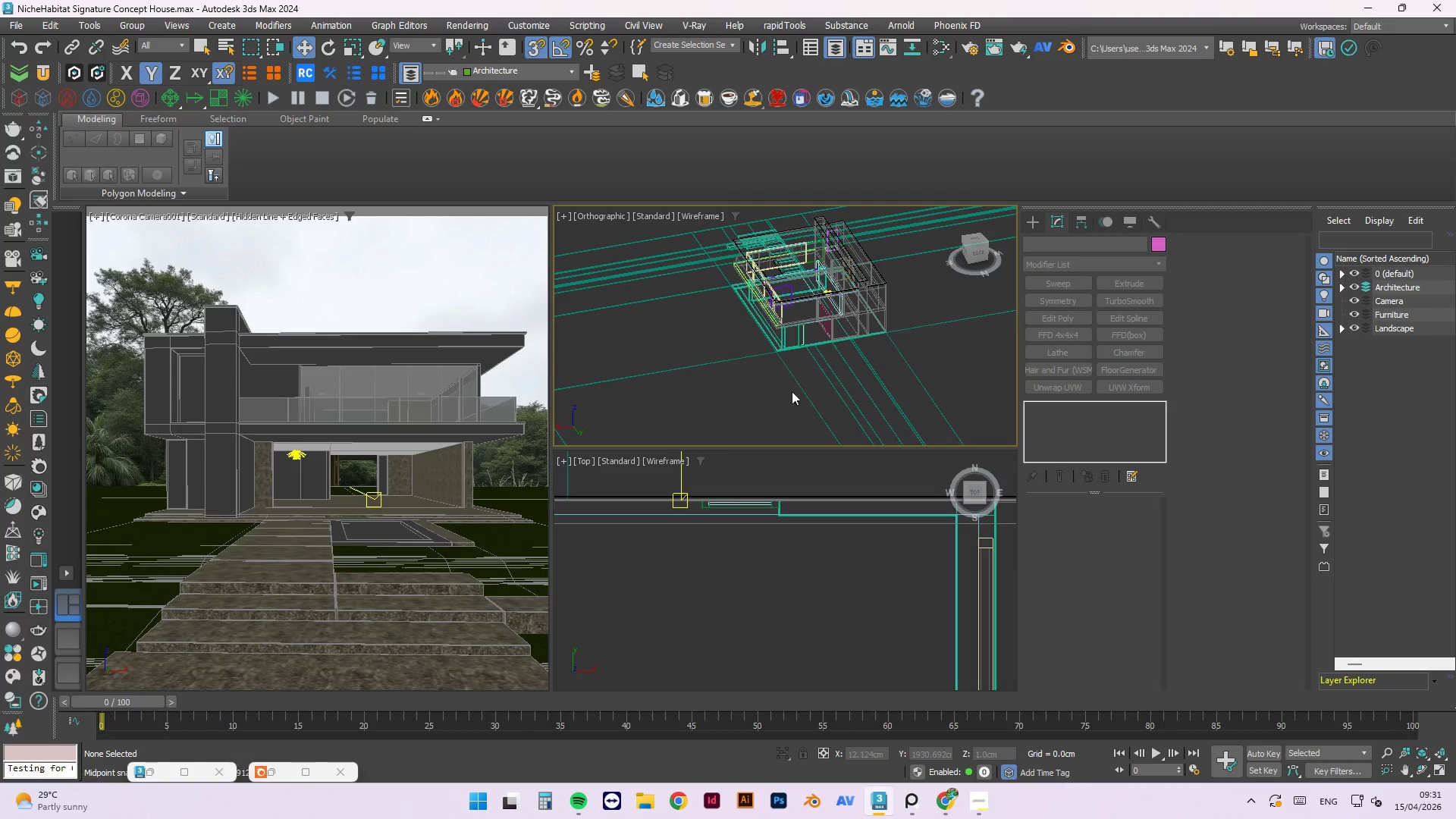 
left_click([757, 391])
 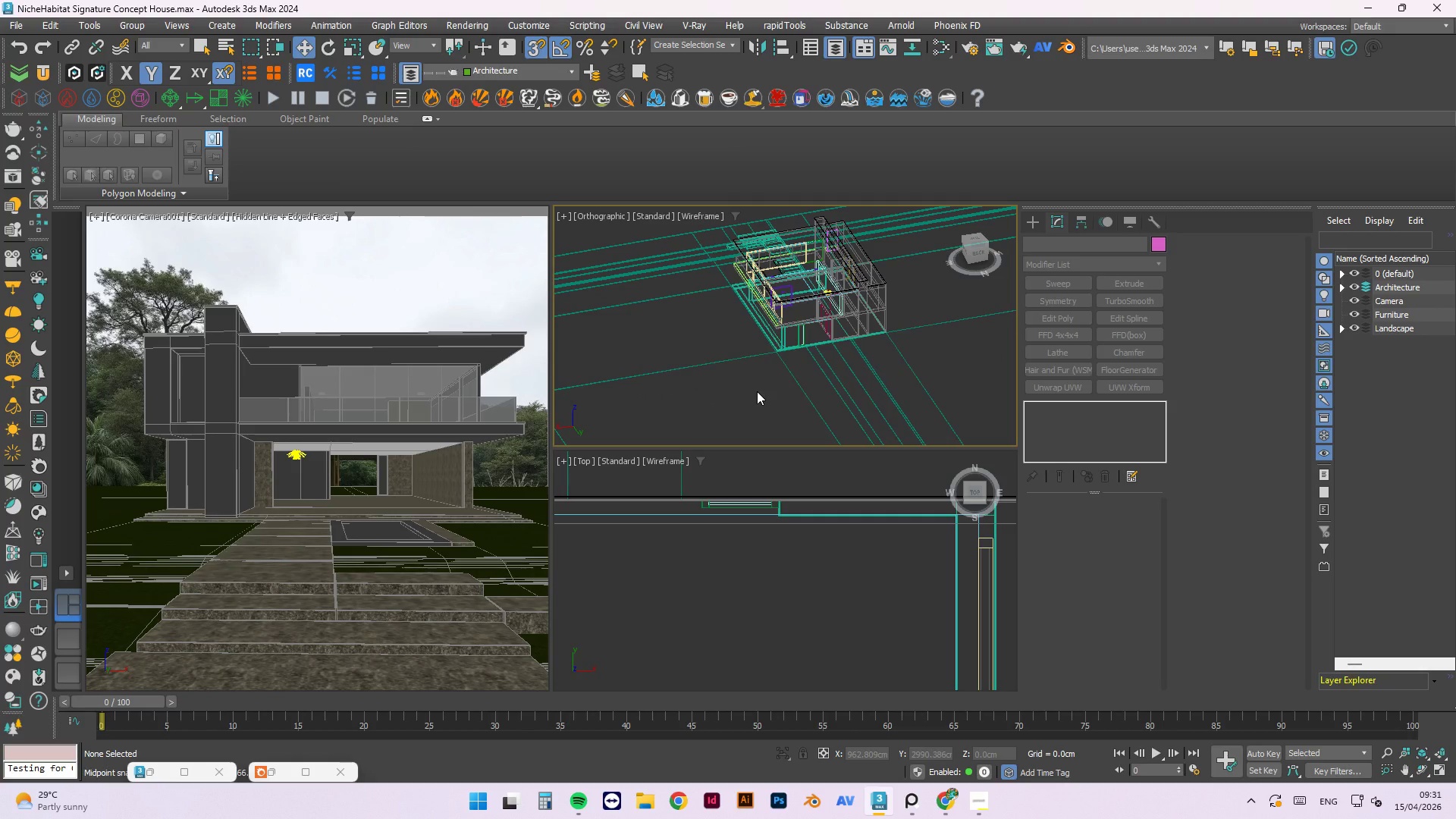 
key(T)
 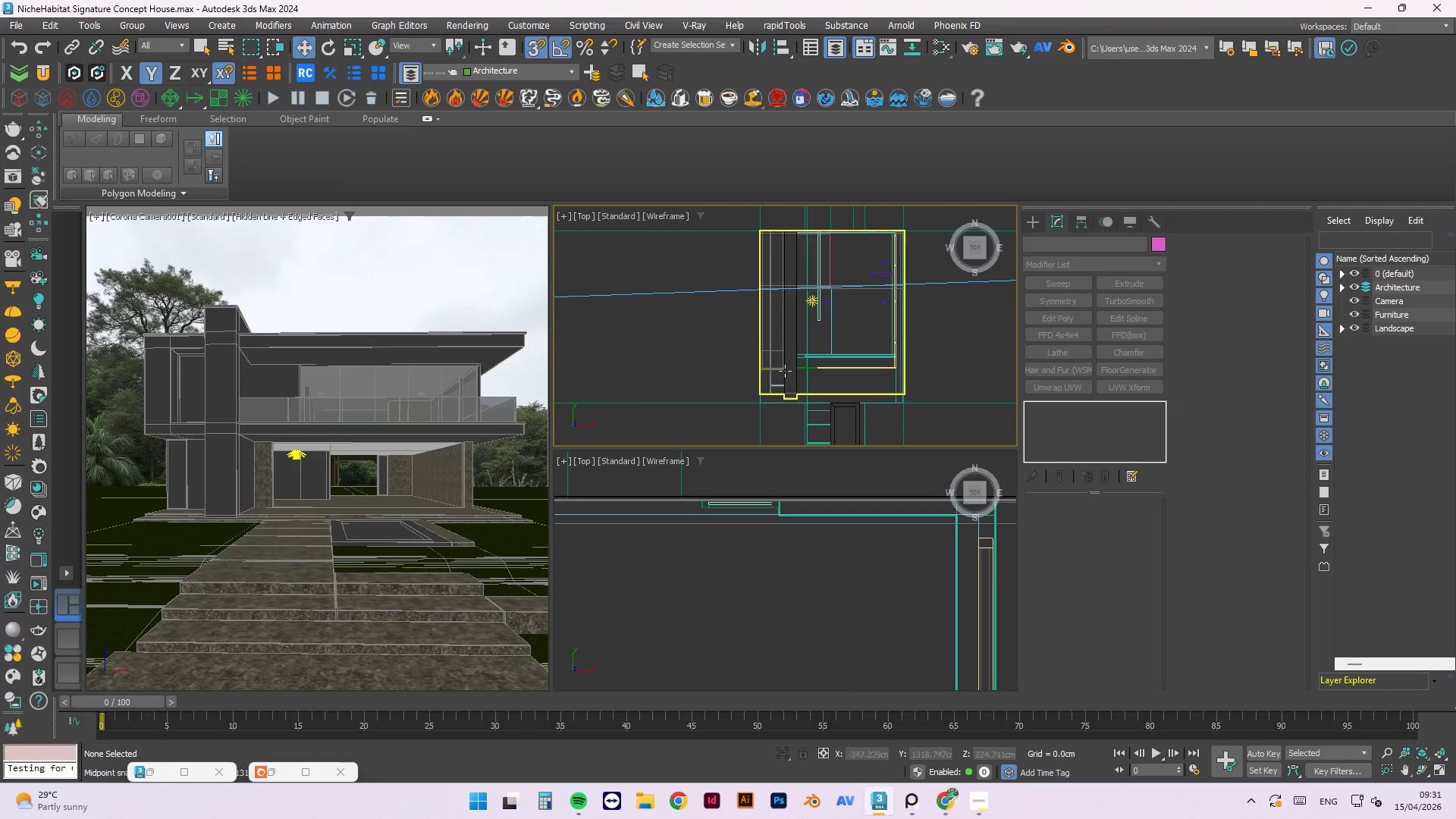 
scroll: coordinate [628, 396], scroll_direction: up, amount: 16.0
 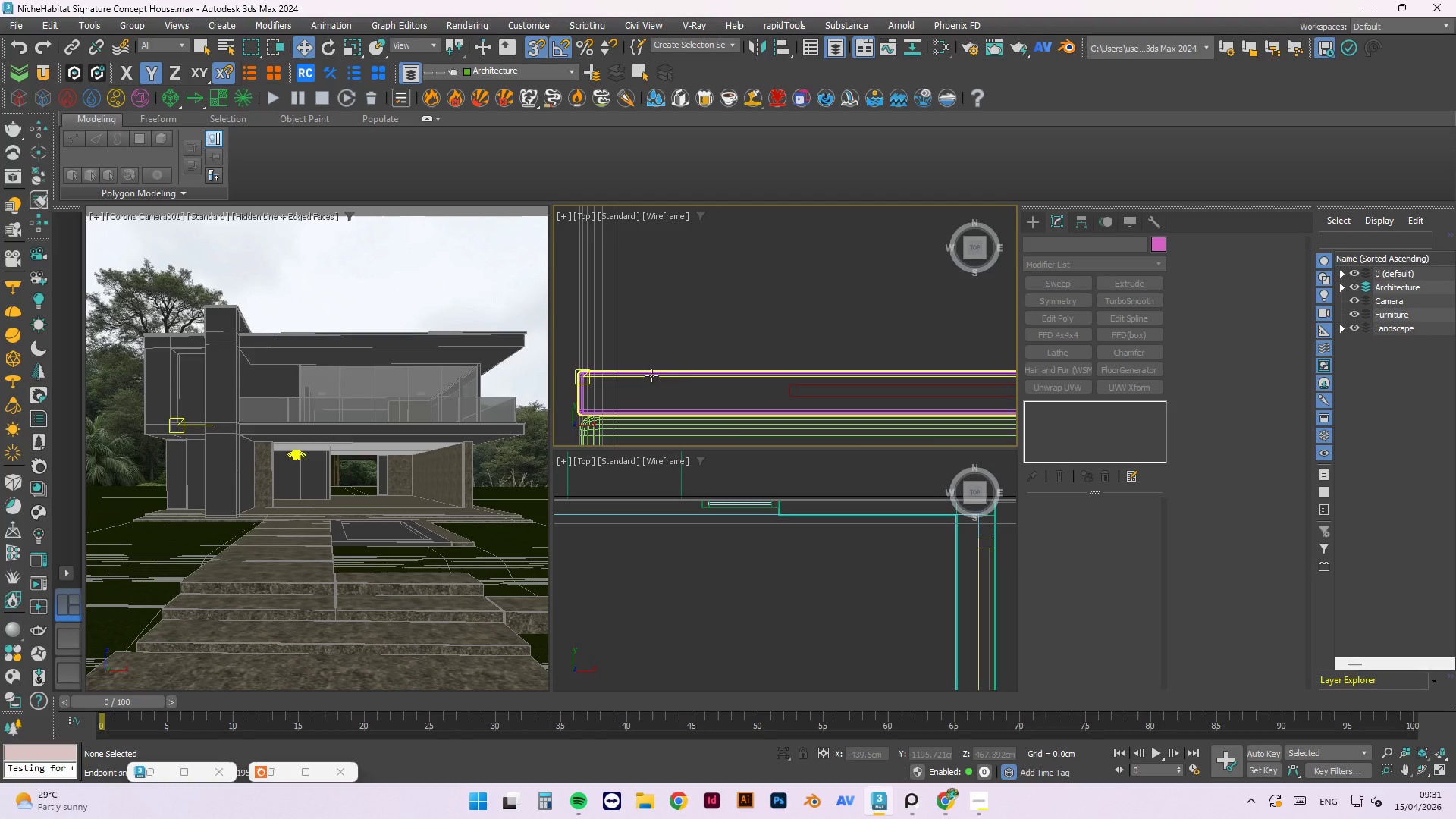 
left_click([654, 370])
 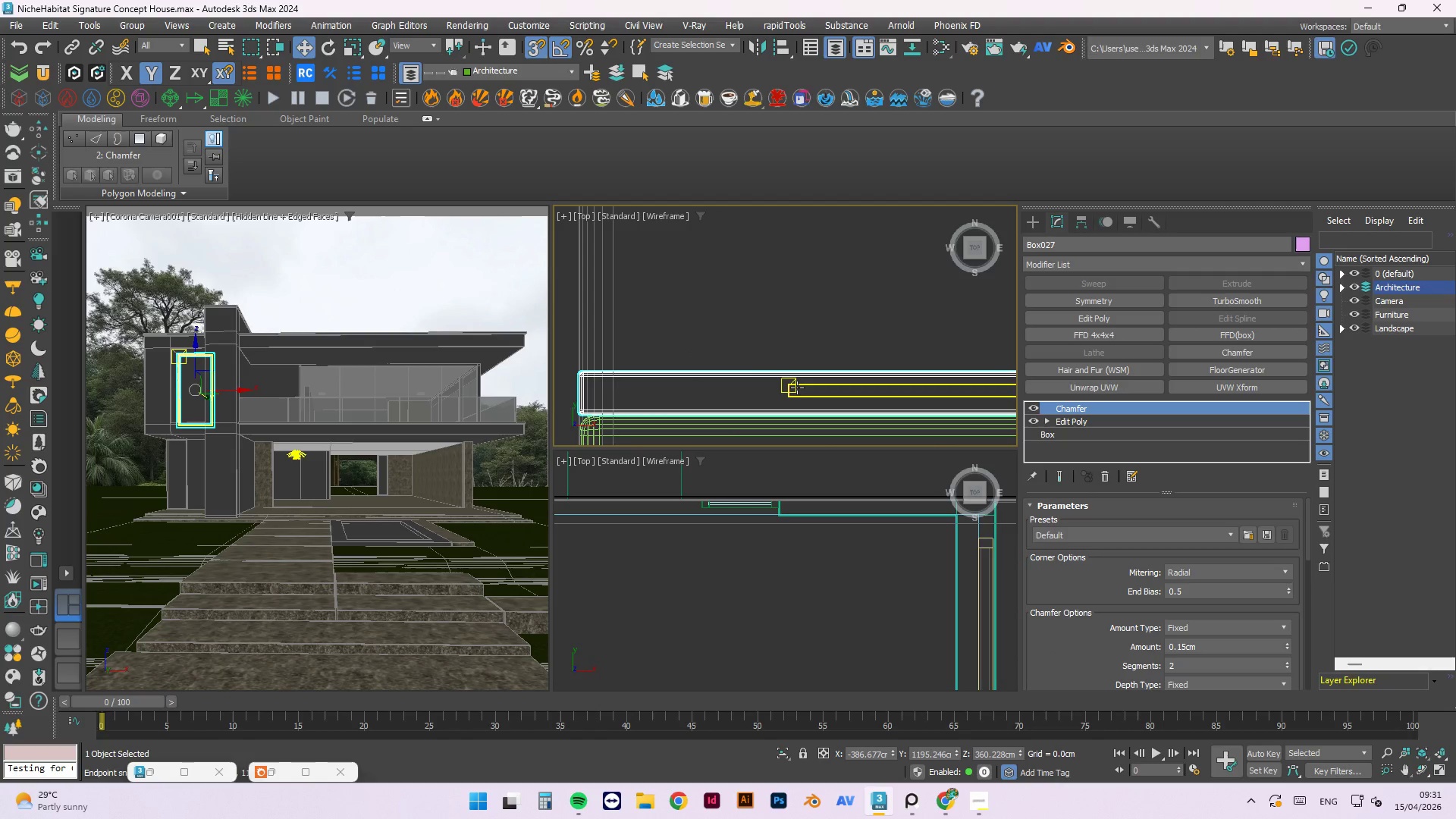 
scroll: coordinate [739, 316], scroll_direction: down, amount: 5.0
 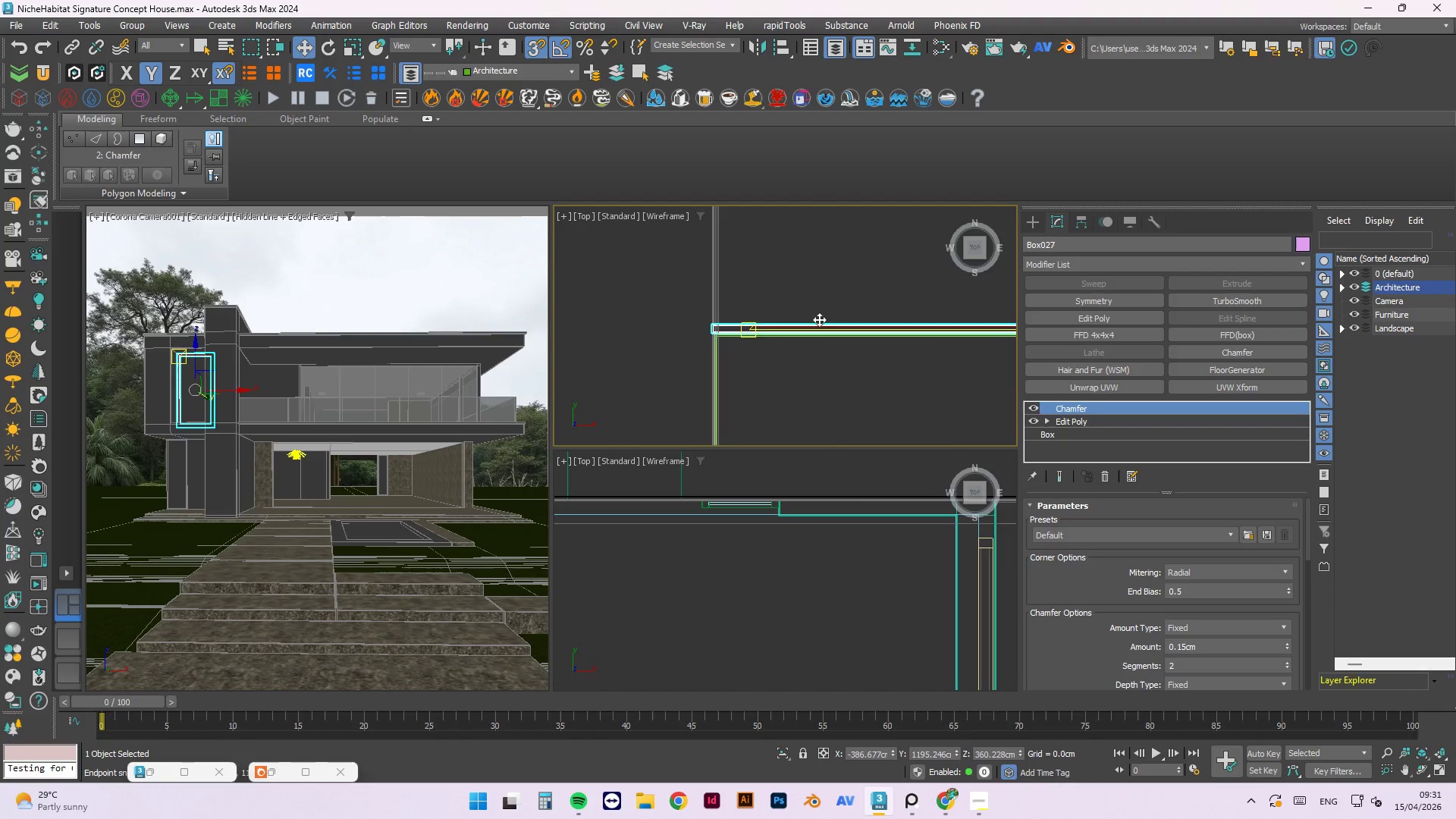 
left_click([870, 308])
 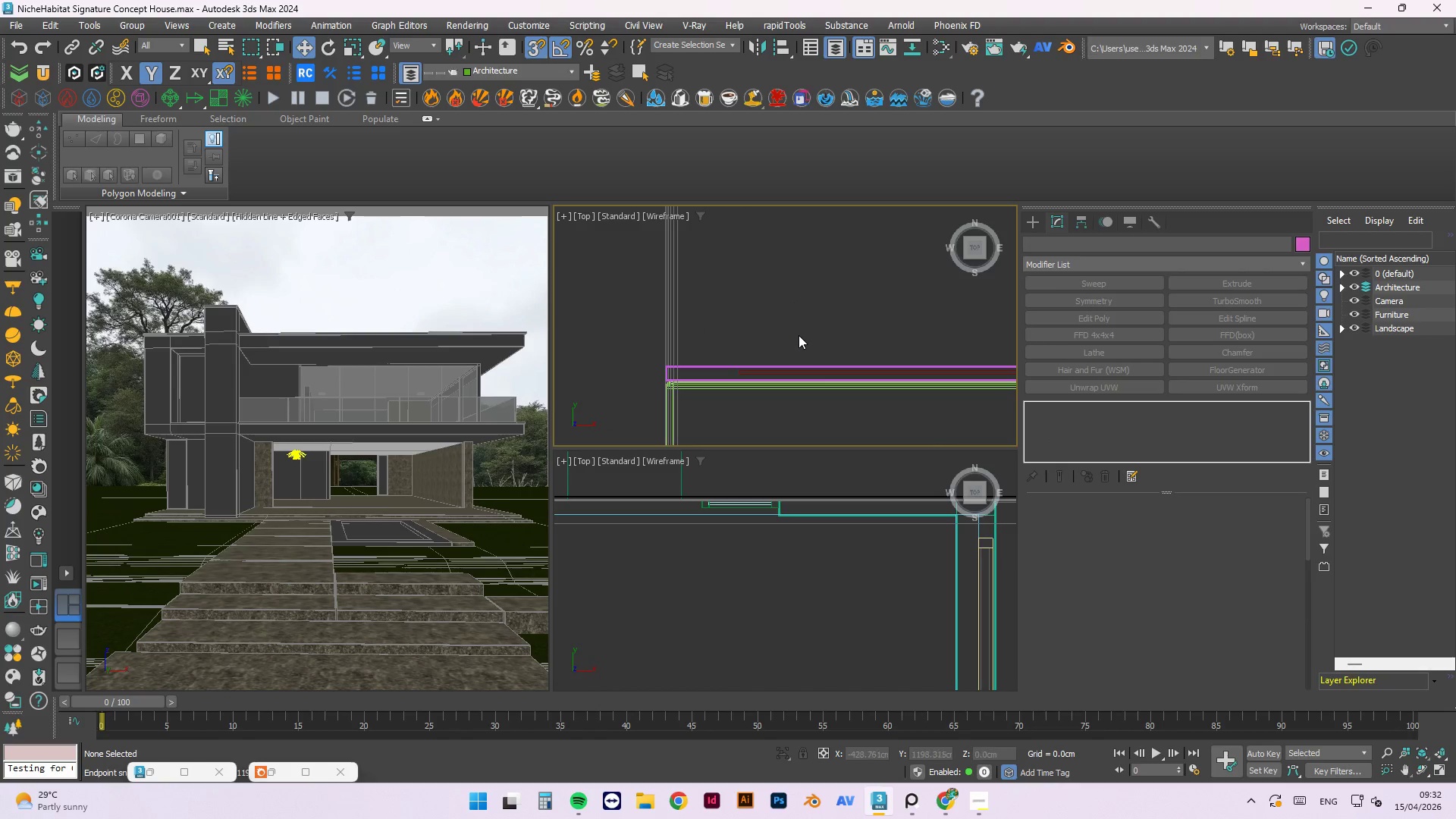 
scroll: coordinate [759, 284], scroll_direction: up, amount: 2.0
 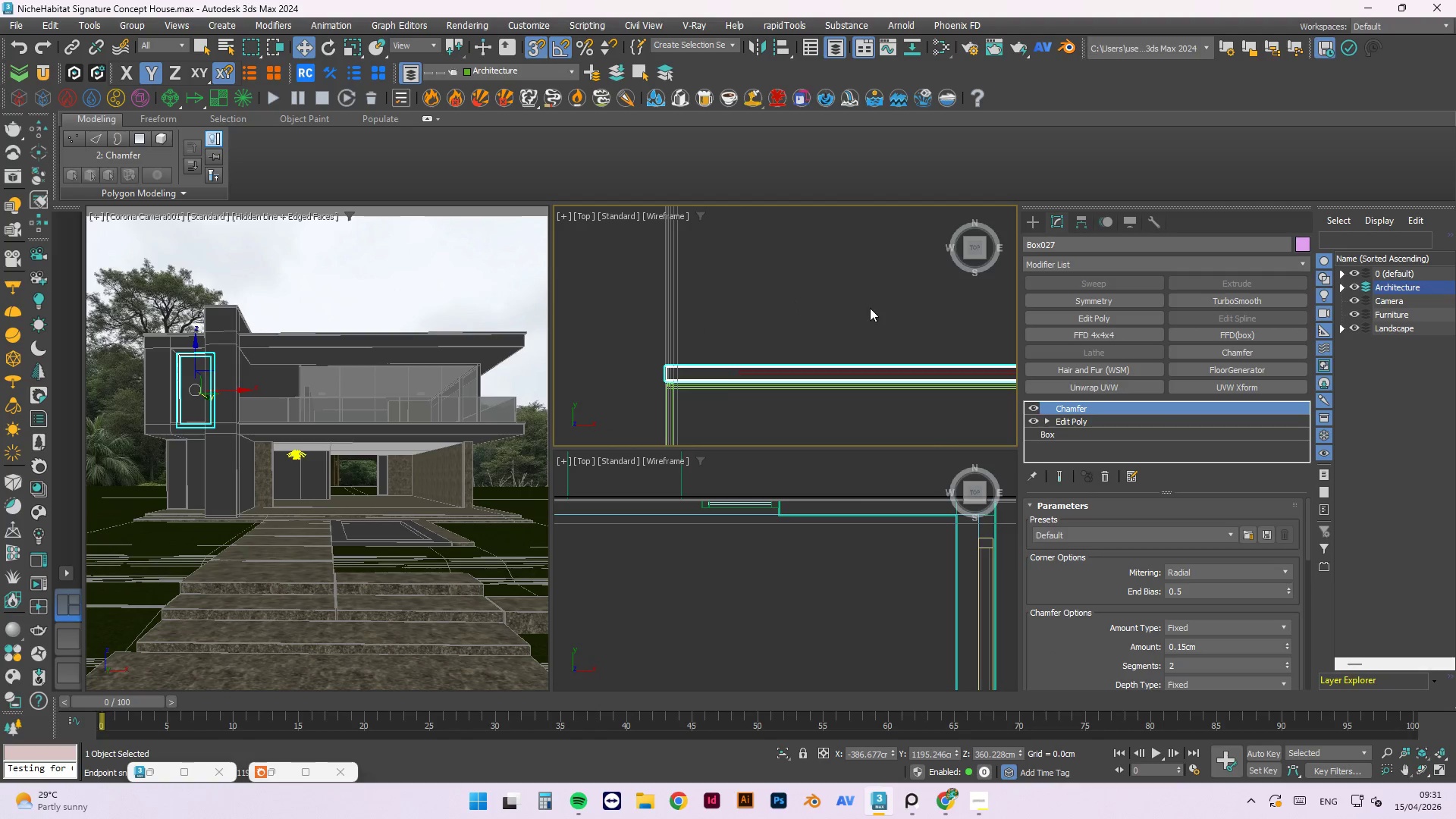 
left_click_drag(start_coordinate=[799, 336], to_coordinate=[747, 371])
 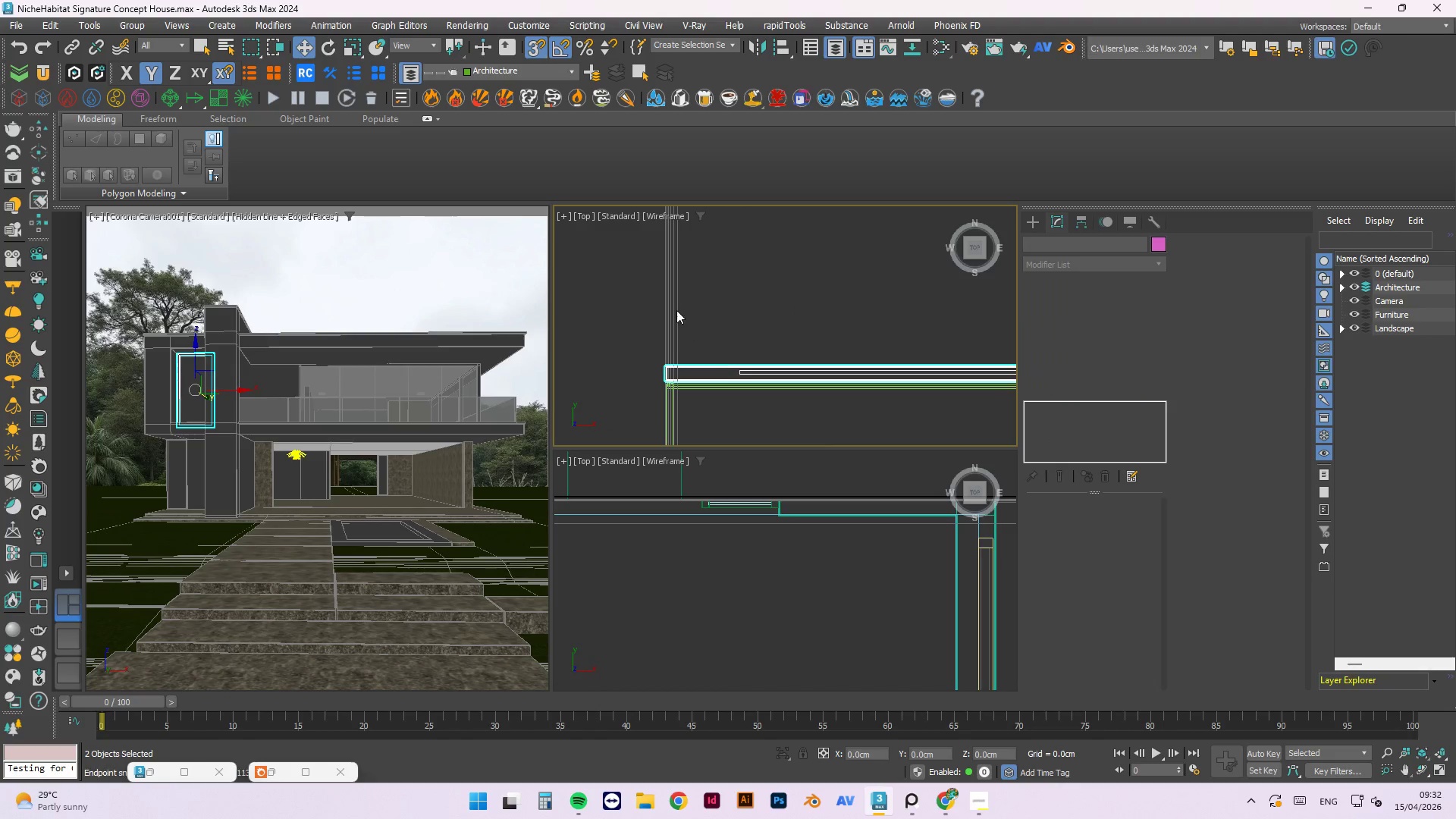 
scroll: coordinate [885, 328], scroll_direction: down, amount: 6.0
 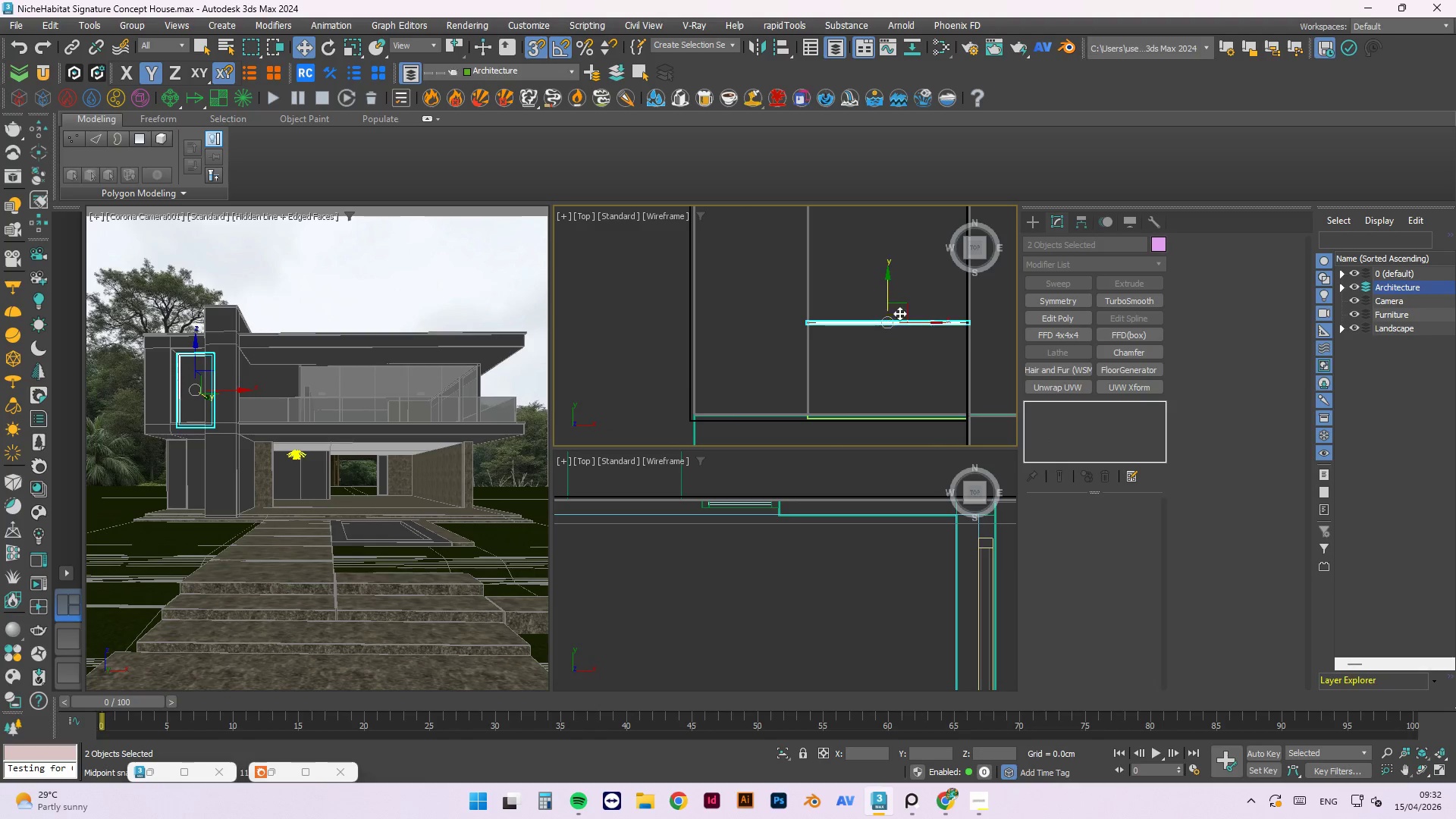 
scroll: coordinate [935, 322], scroll_direction: up, amount: 3.0
 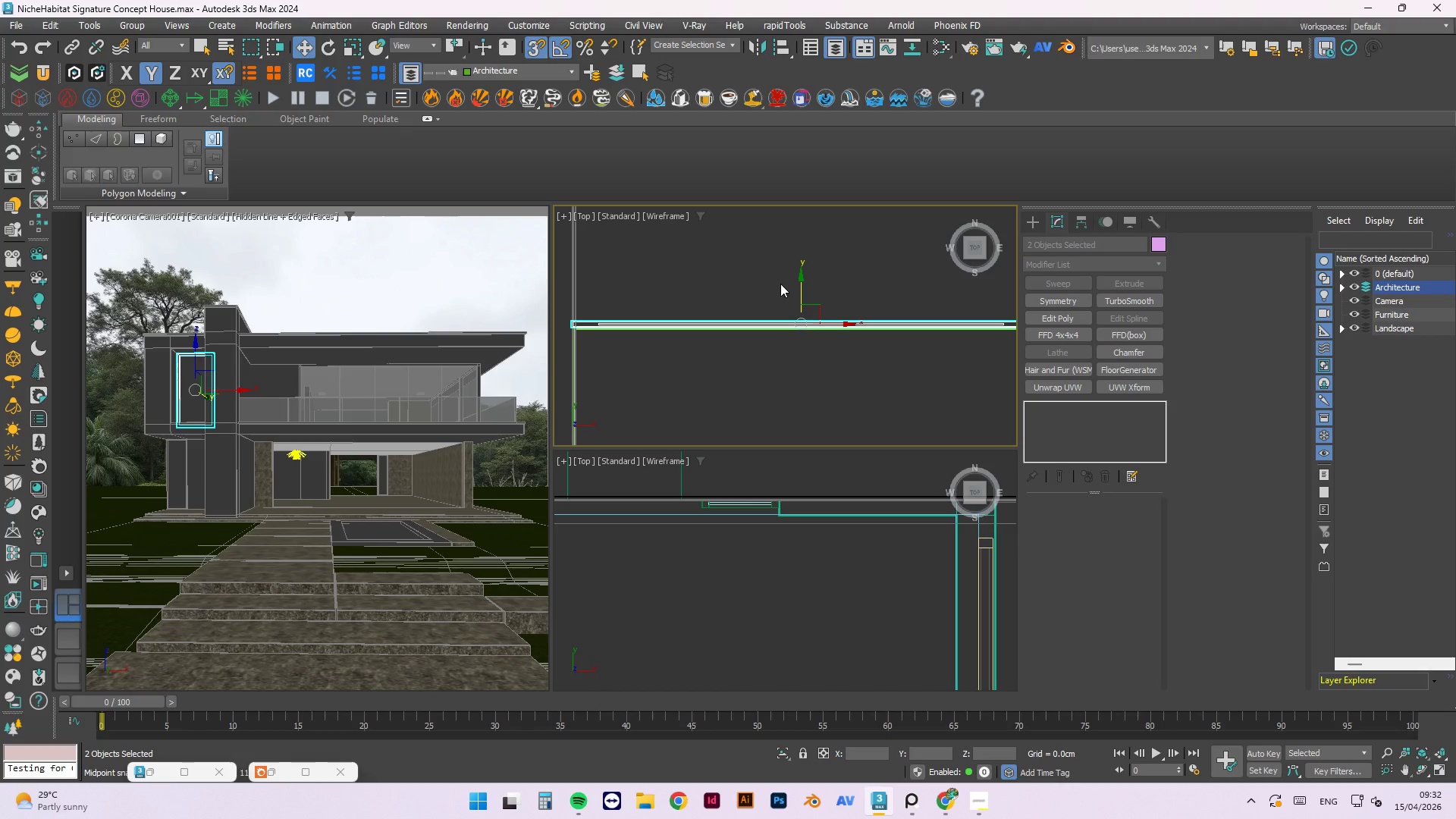 
left_click([695, 286])
 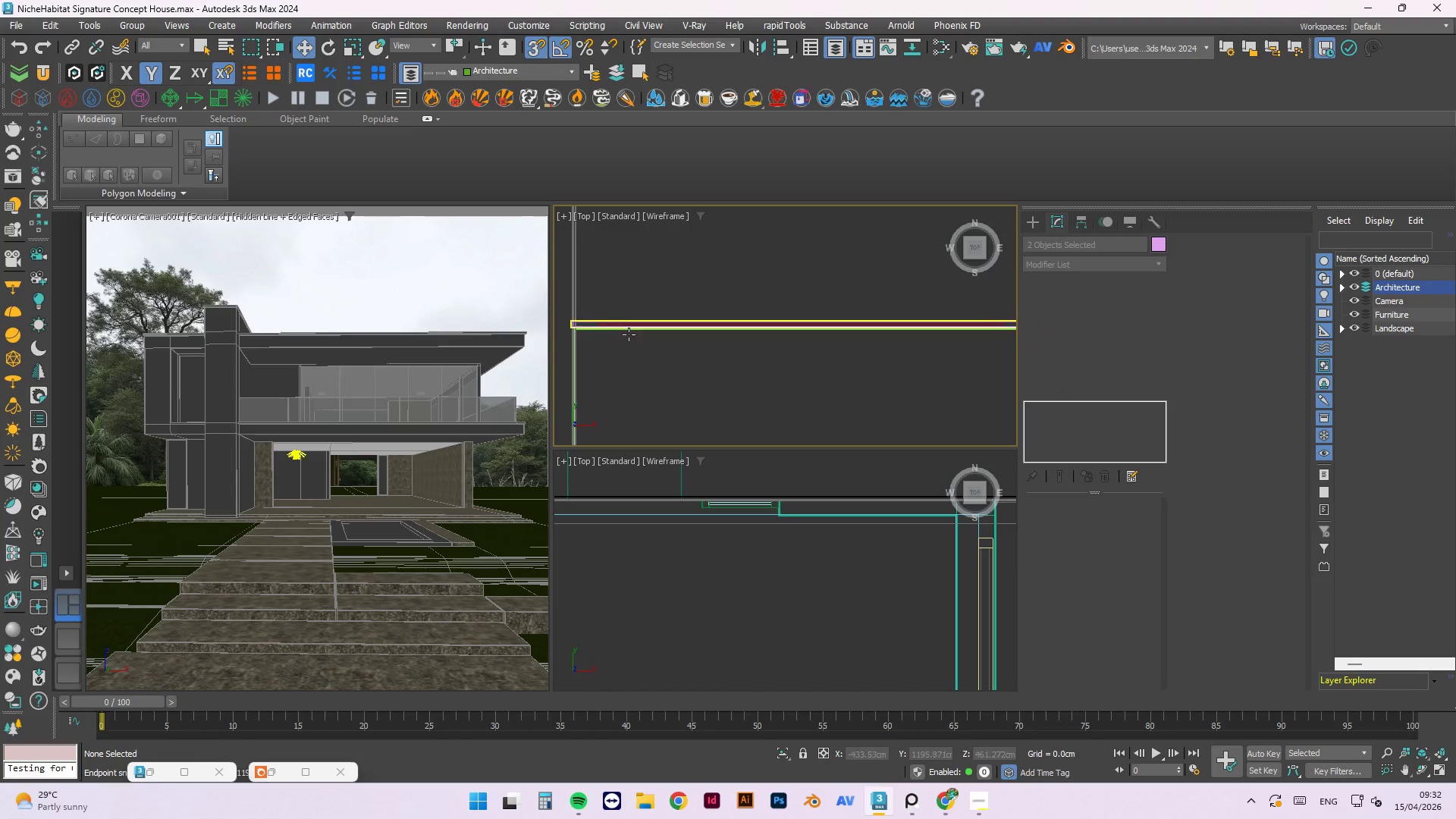 
left_click([609, 305])
 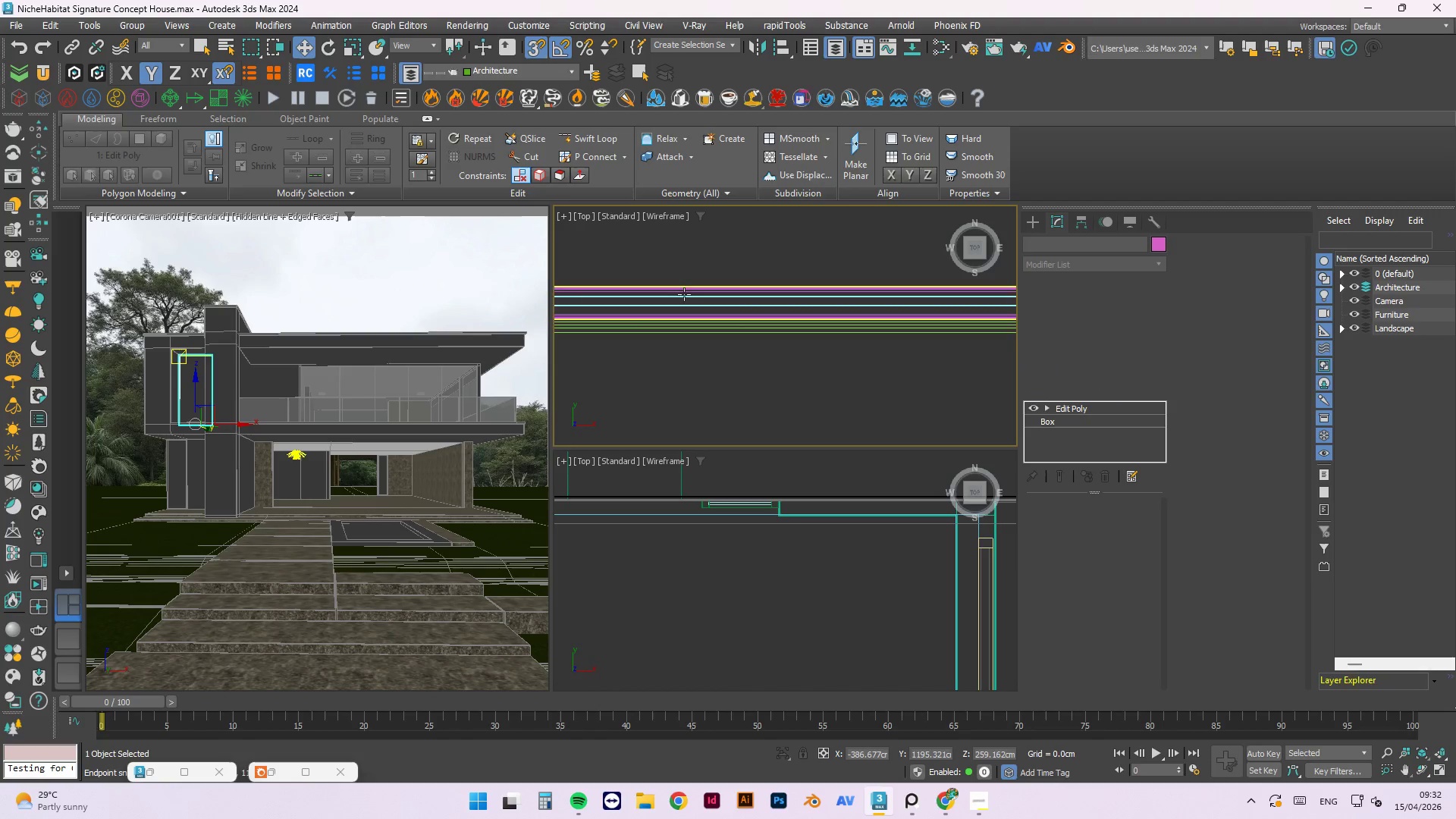 
scroll: coordinate [606, 321], scroll_direction: up, amount: 5.0
 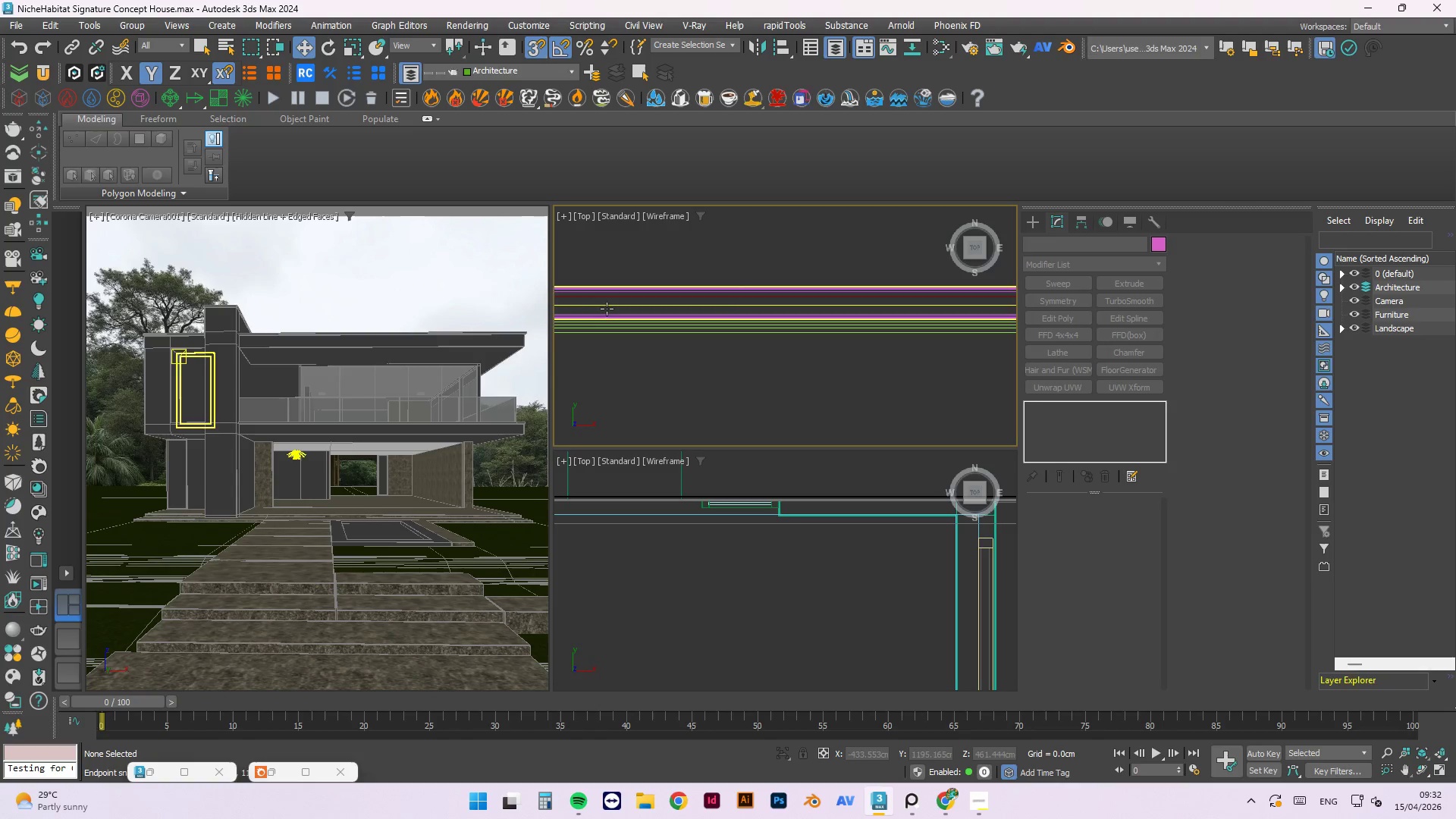 
scroll: coordinate [689, 299], scroll_direction: down, amount: 4.0
 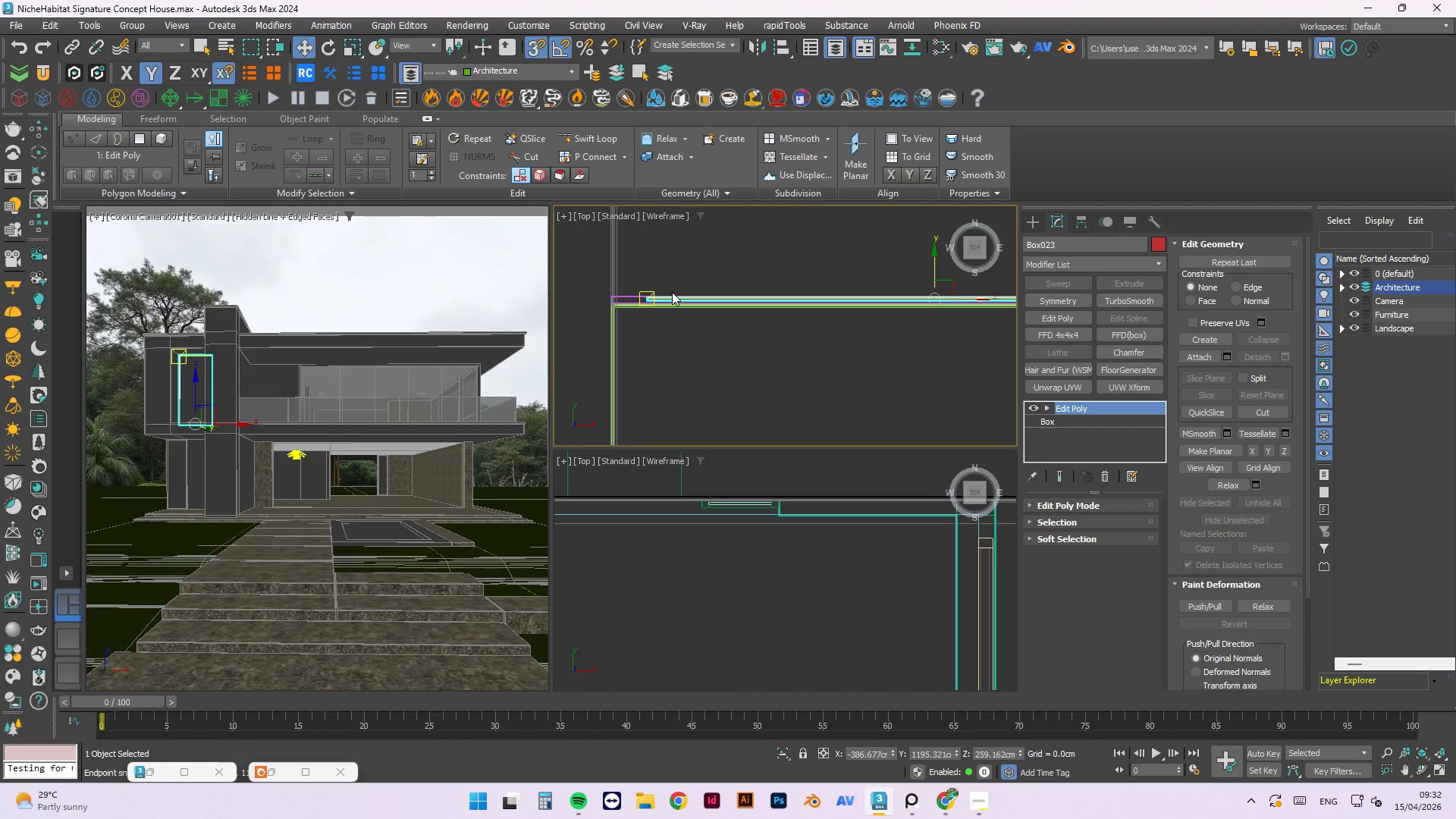 
hold_key(key=AltLeft, duration=1.5)
 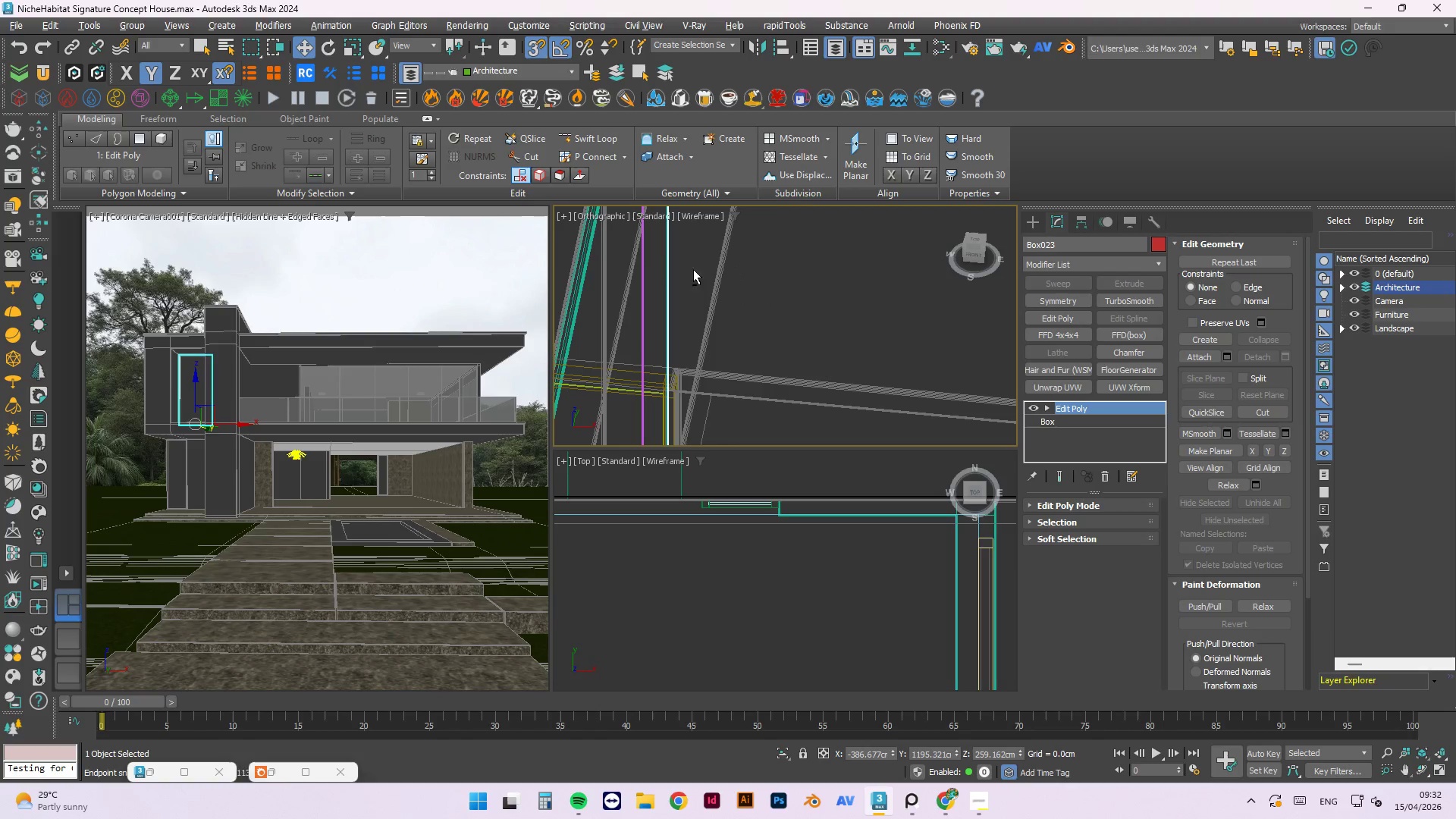 
scroll: coordinate [711, 291], scroll_direction: down, amount: 1.0
 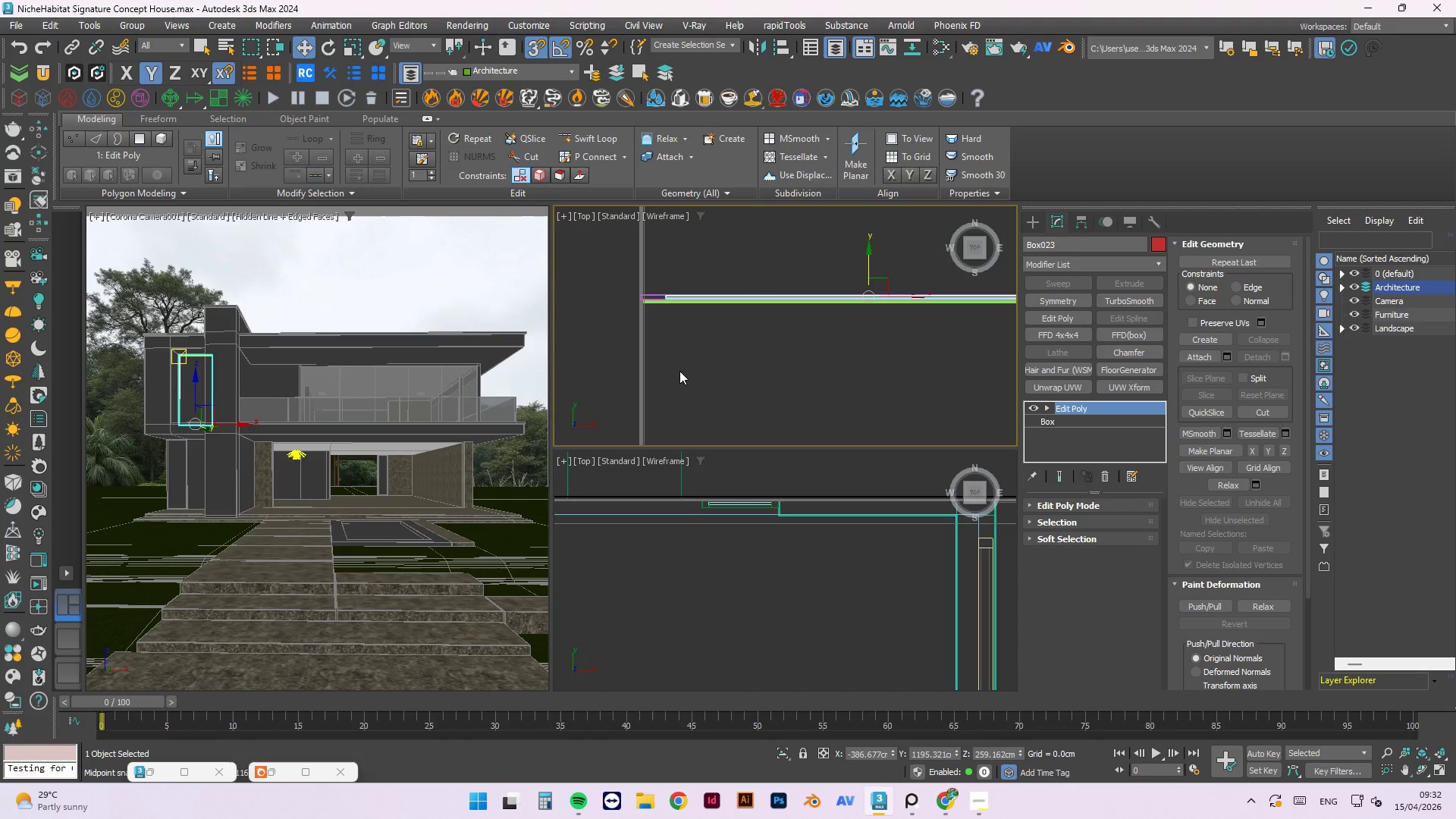 
key(Alt+AltLeft)
 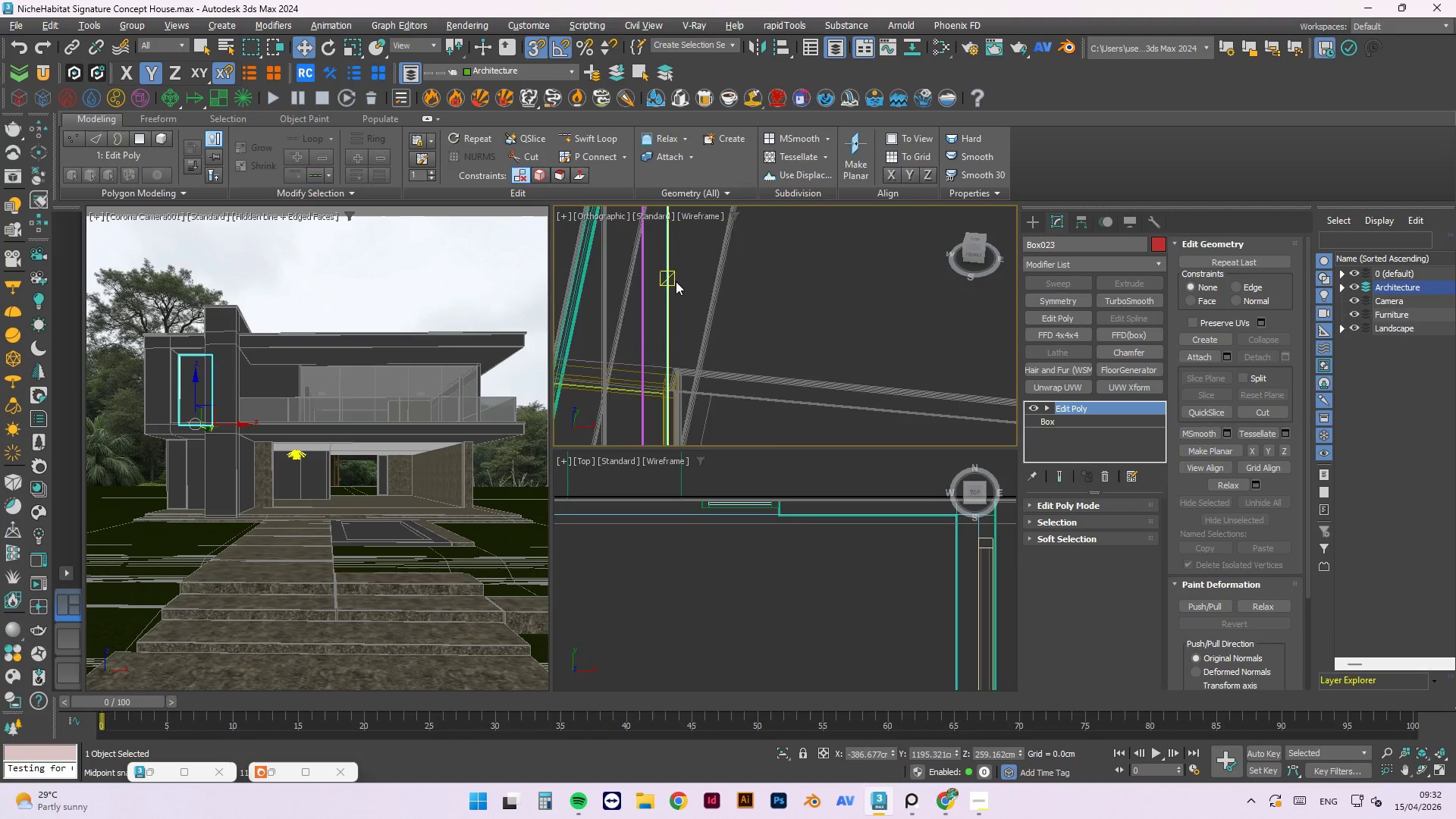 
hold_key(key=ControlLeft, duration=0.92)
 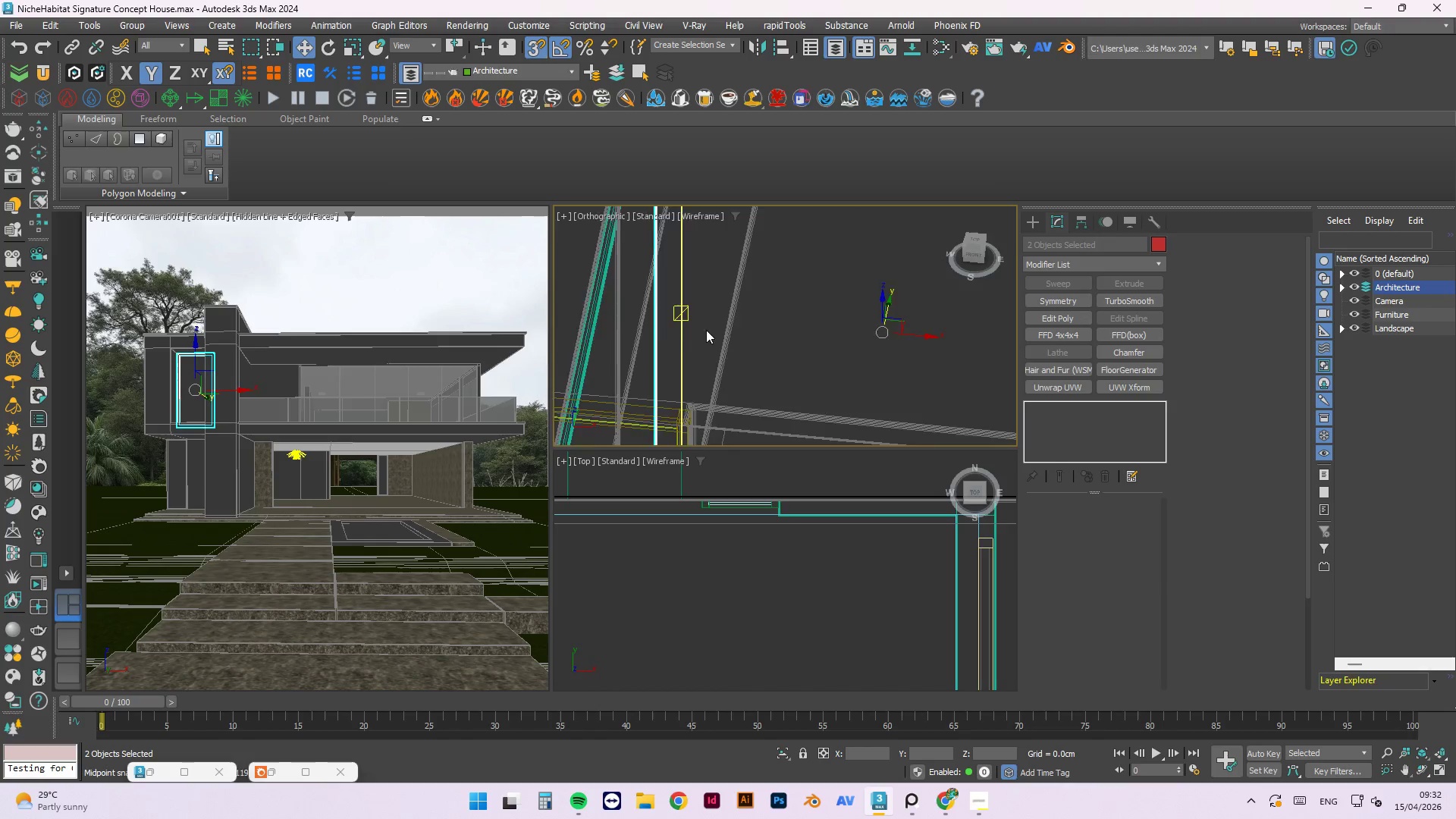 
scroll: coordinate [654, 285], scroll_direction: up, amount: 8.0
 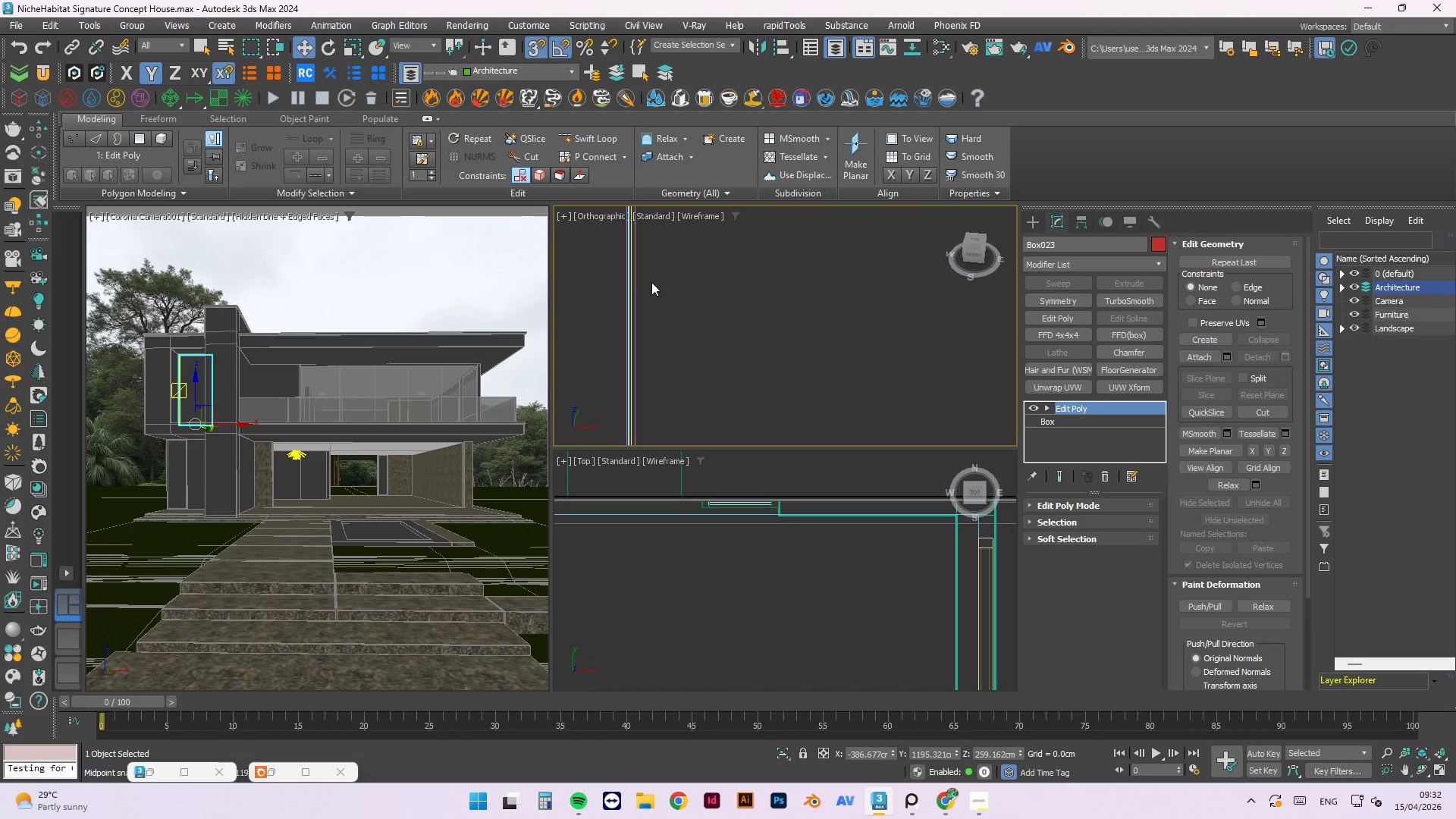 
left_click_drag(start_coordinate=[654, 271], to_coordinate=[582, 331])
 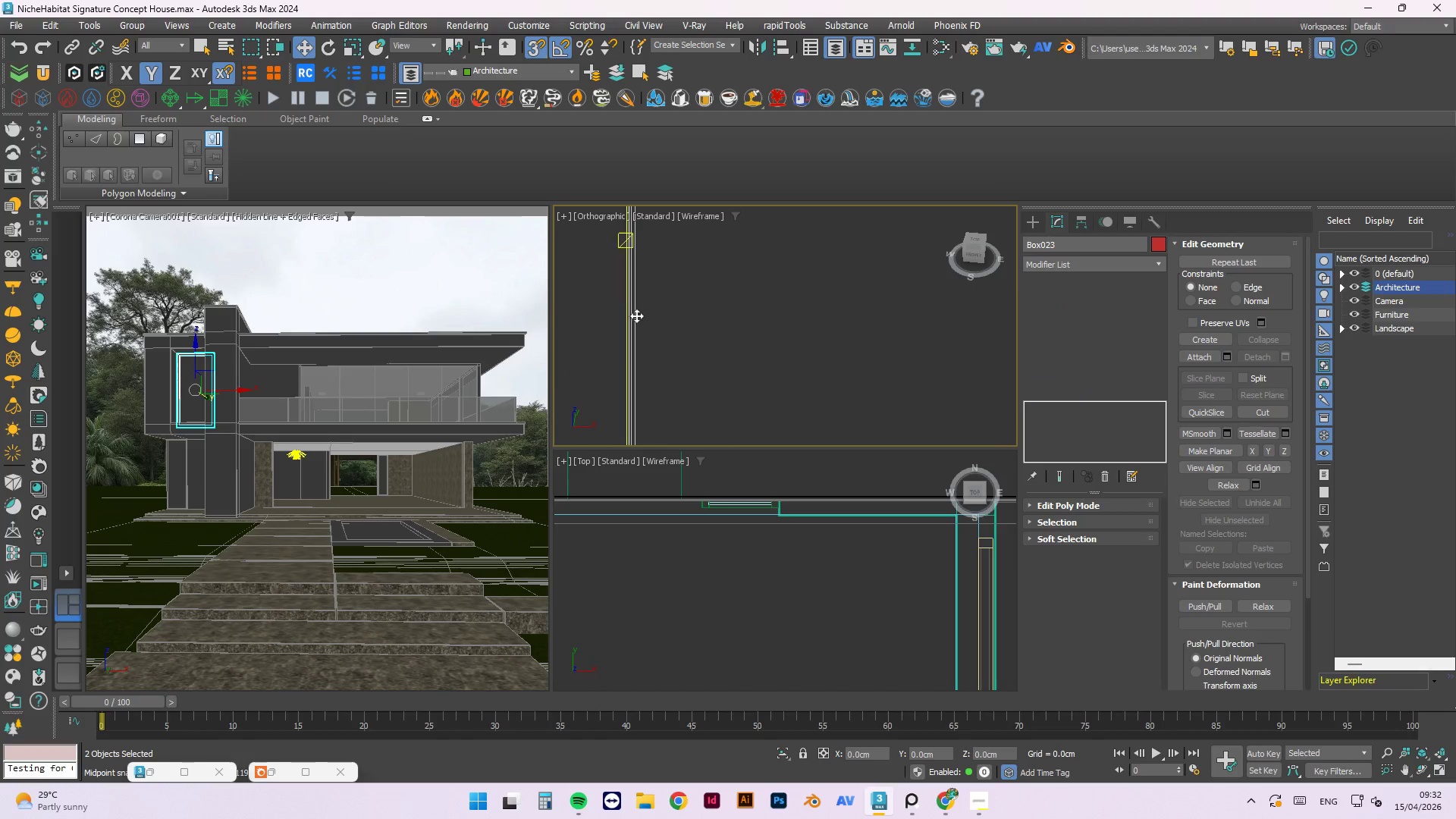 
scroll: coordinate [720, 328], scroll_direction: down, amount: 10.0
 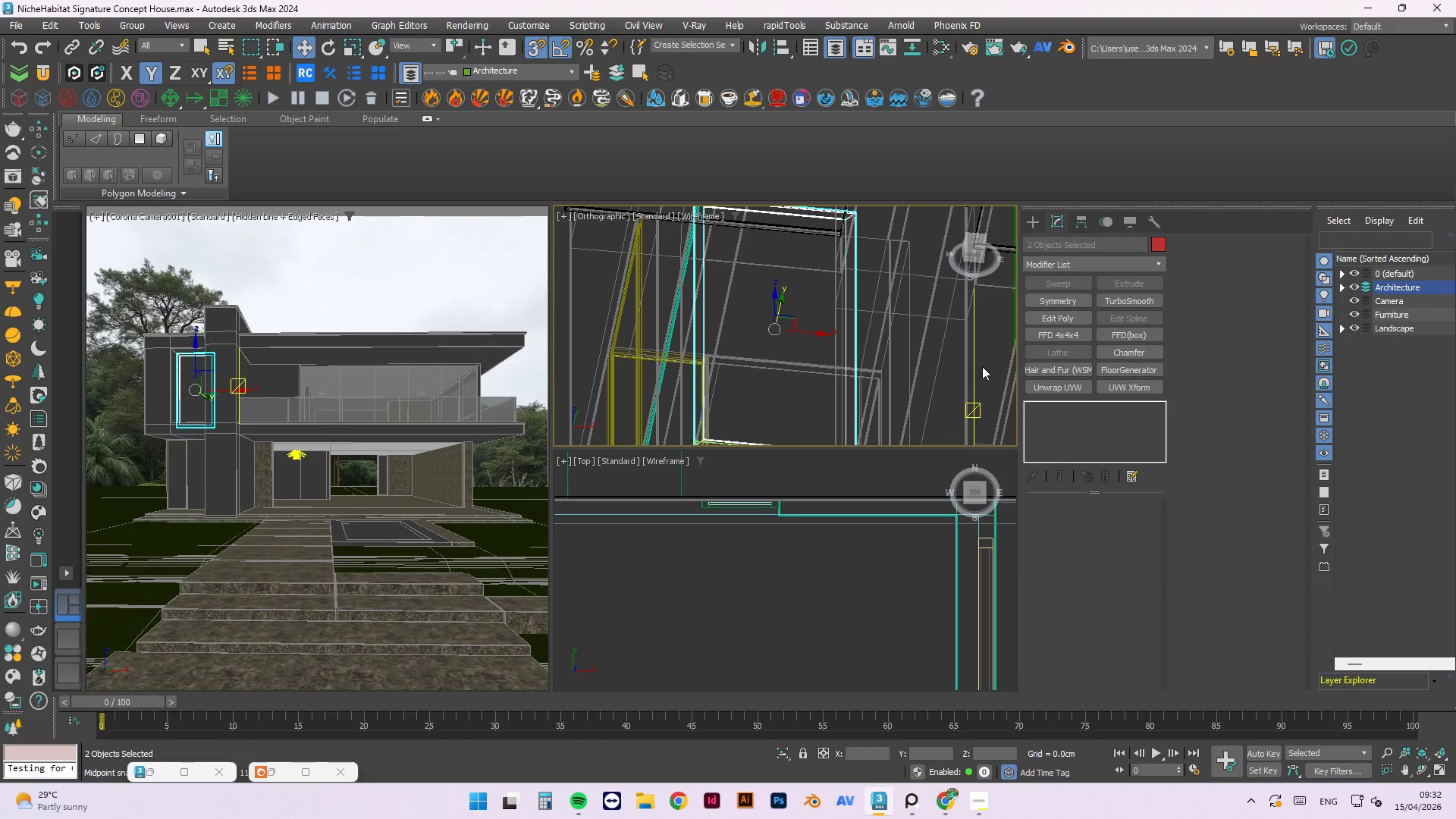 
key(Alt+AltLeft)
 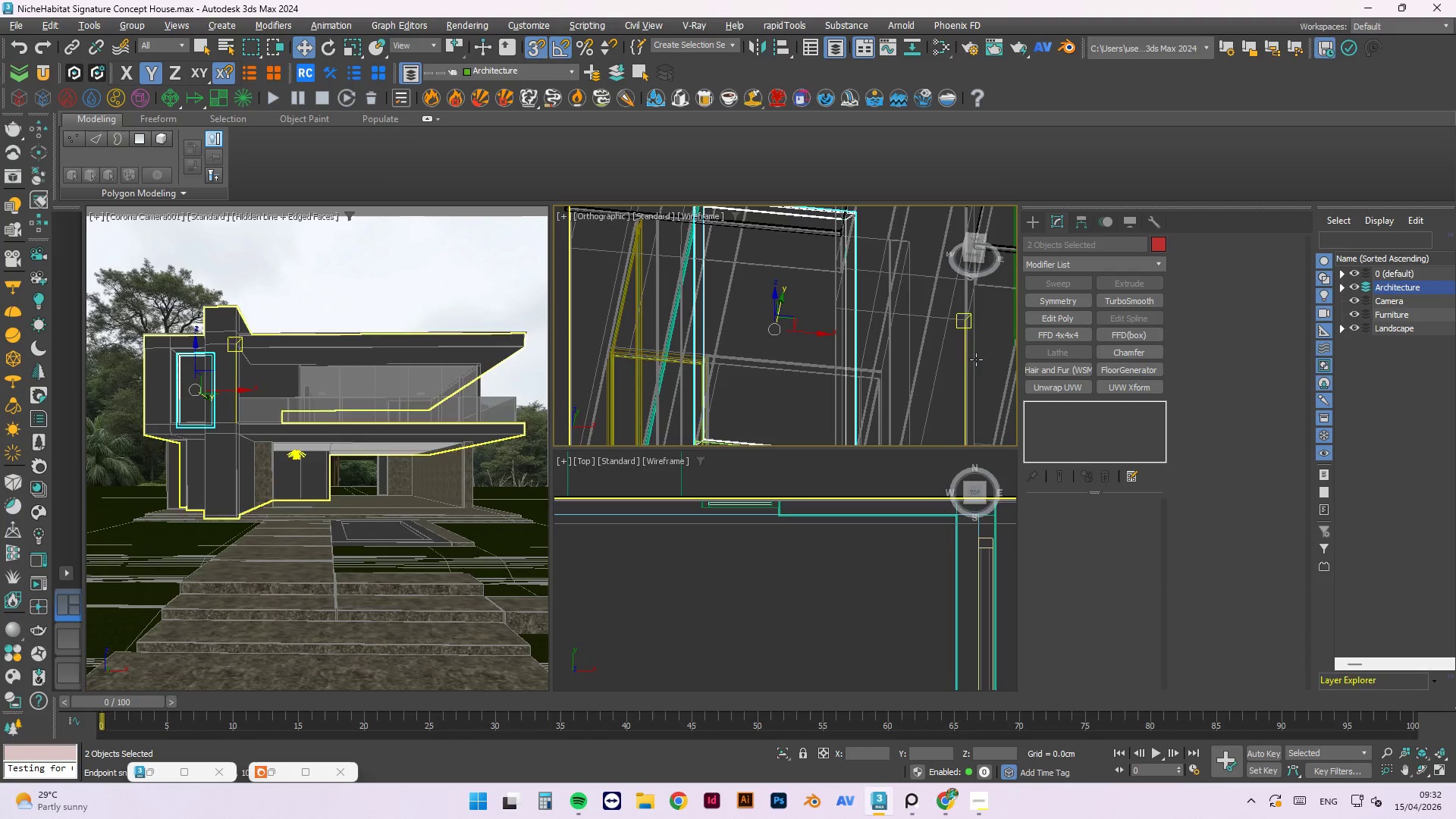 
key(Alt+Q)
 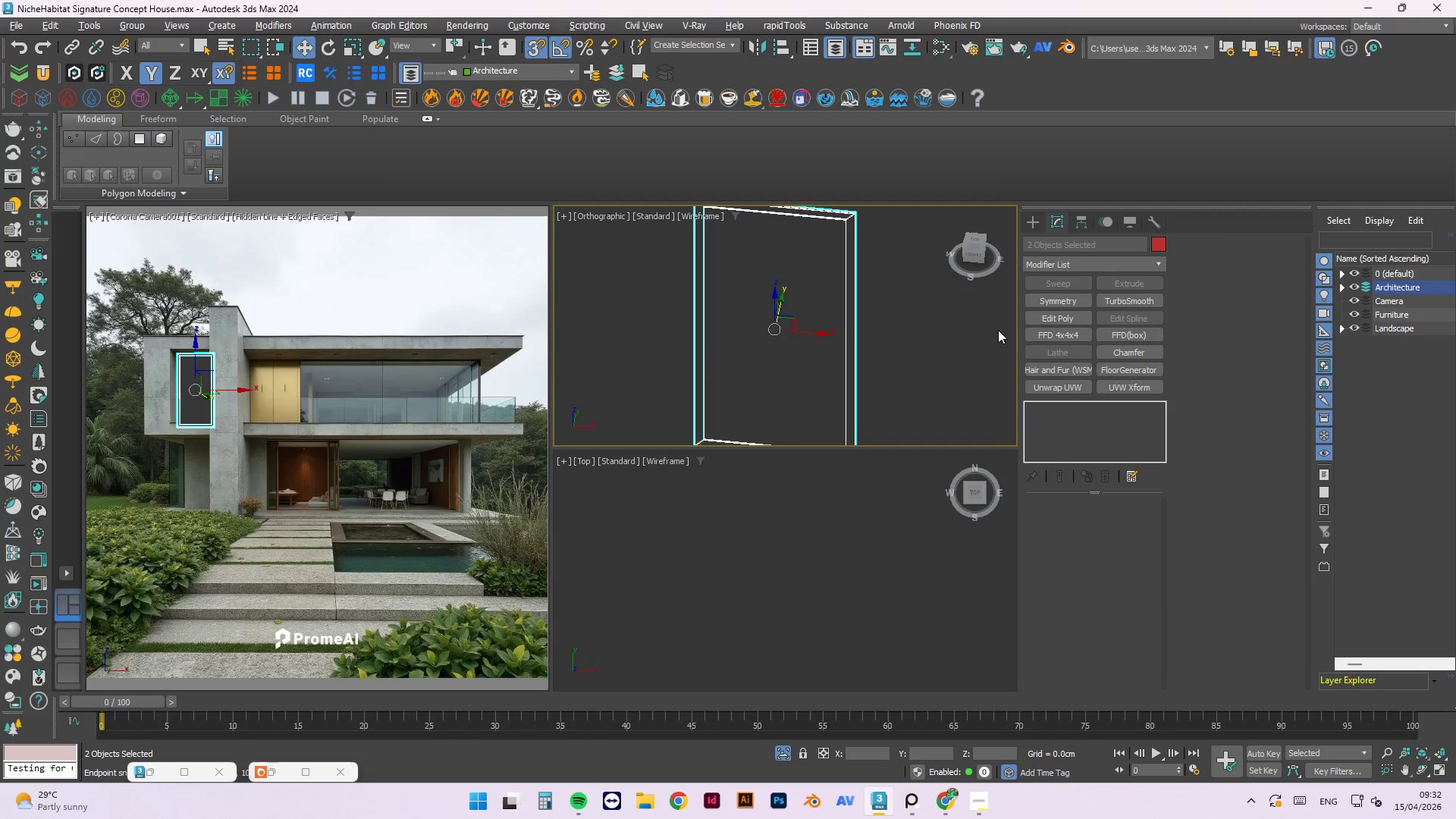 
left_click([877, 340])
 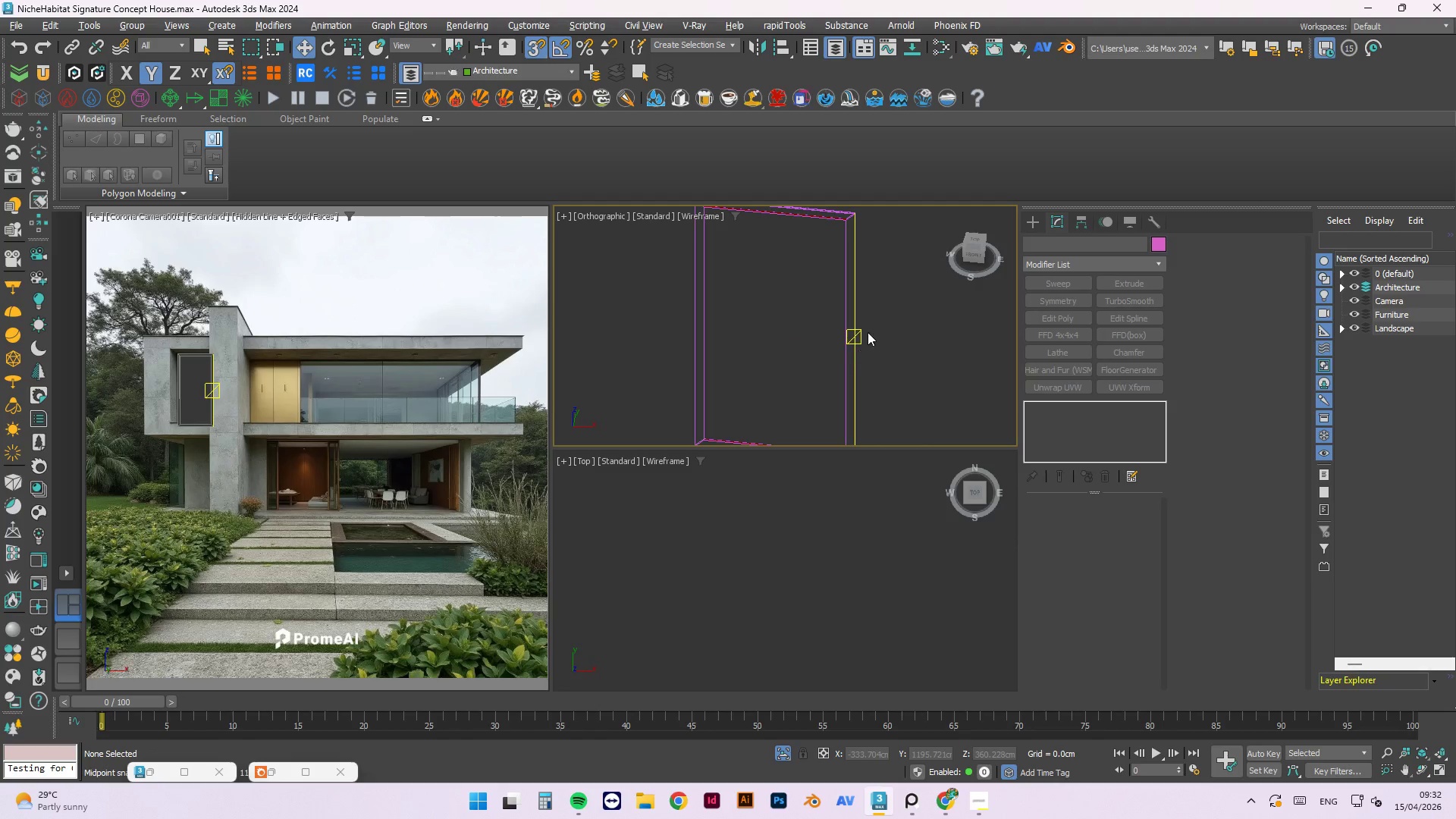 
key(F)
 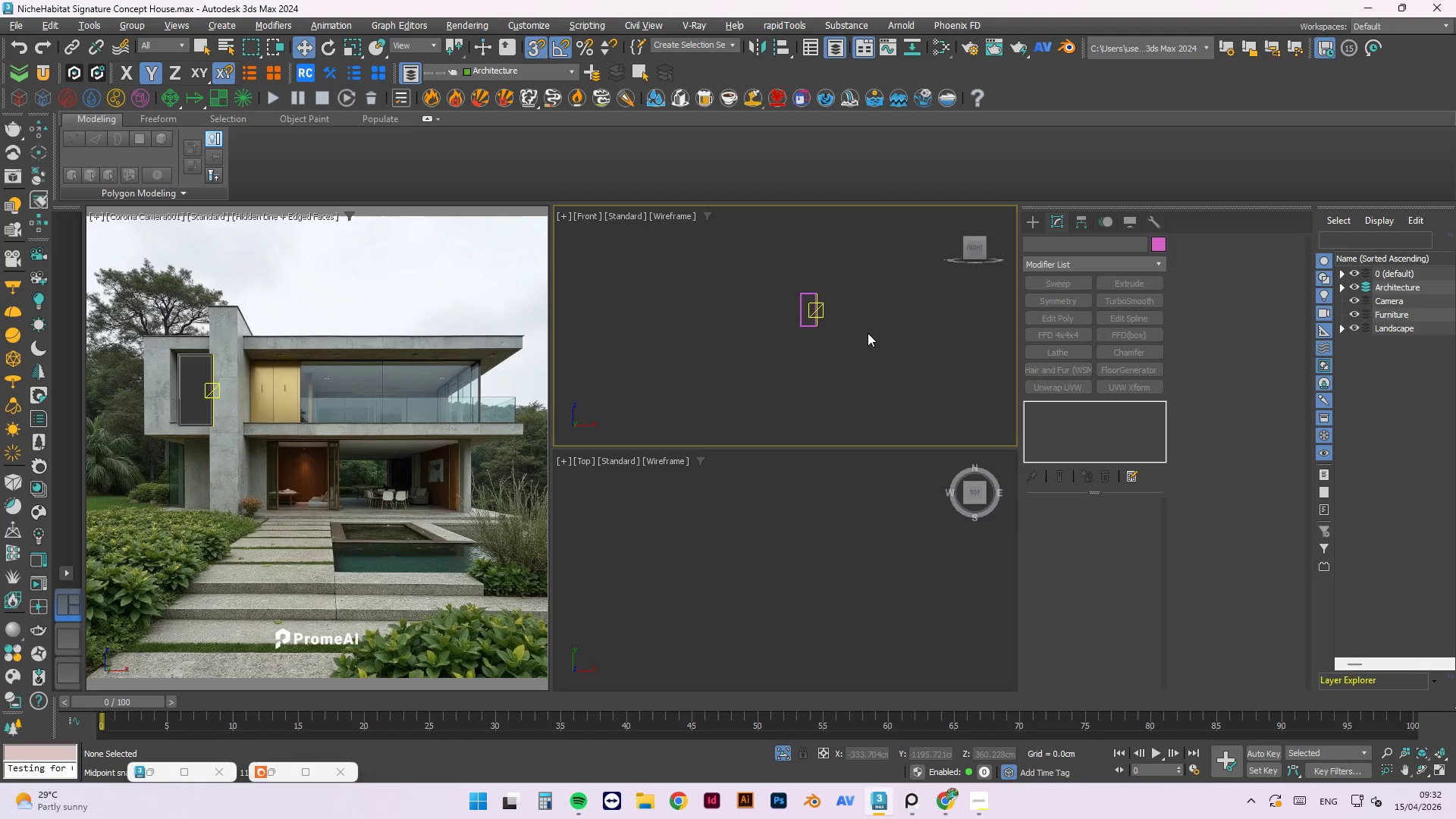 
scroll: coordinate [771, 335], scroll_direction: up, amount: 12.0
 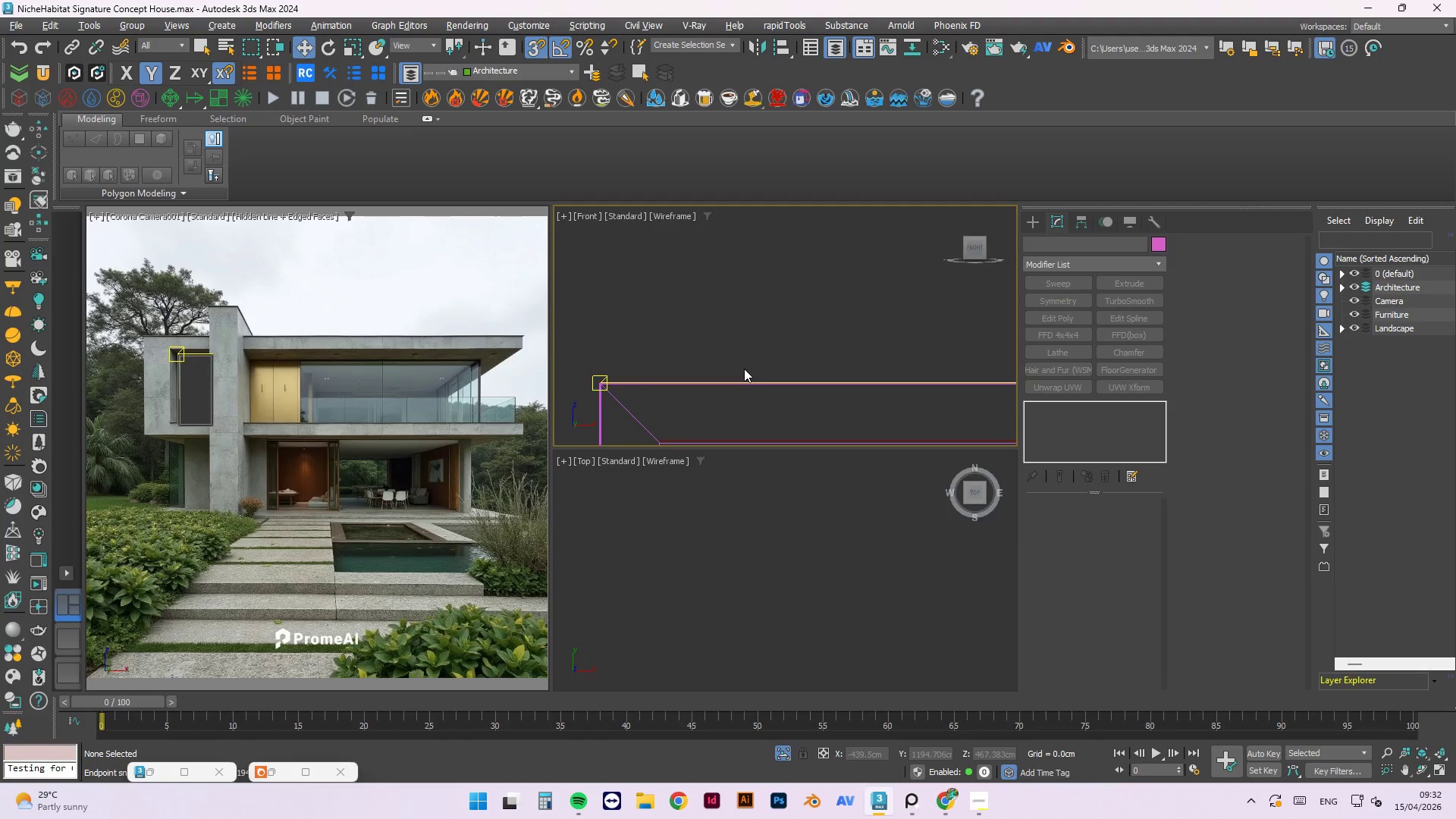 
left_click([744, 369])
 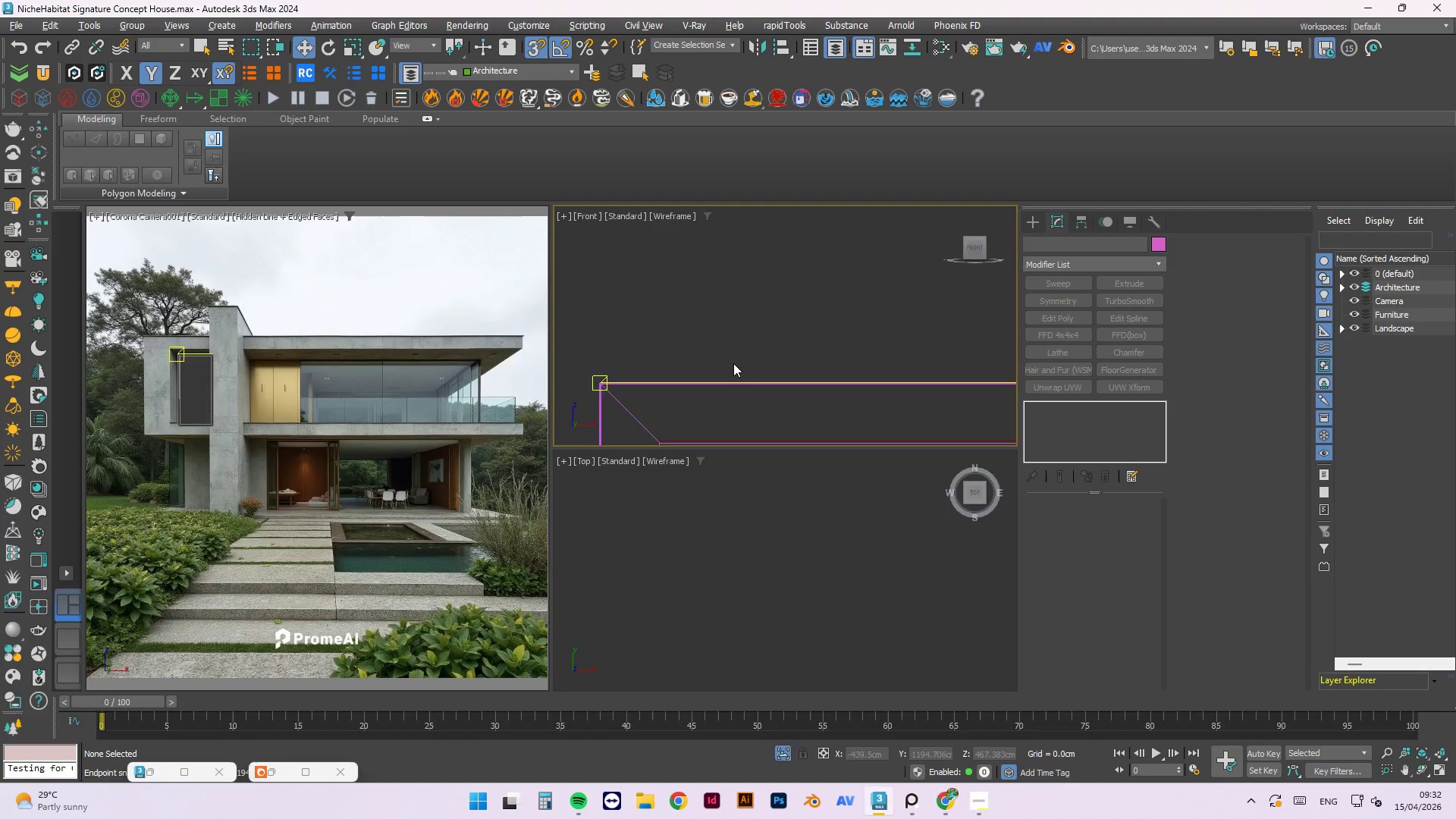 
scroll: coordinate [733, 333], scroll_direction: up, amount: 3.0
 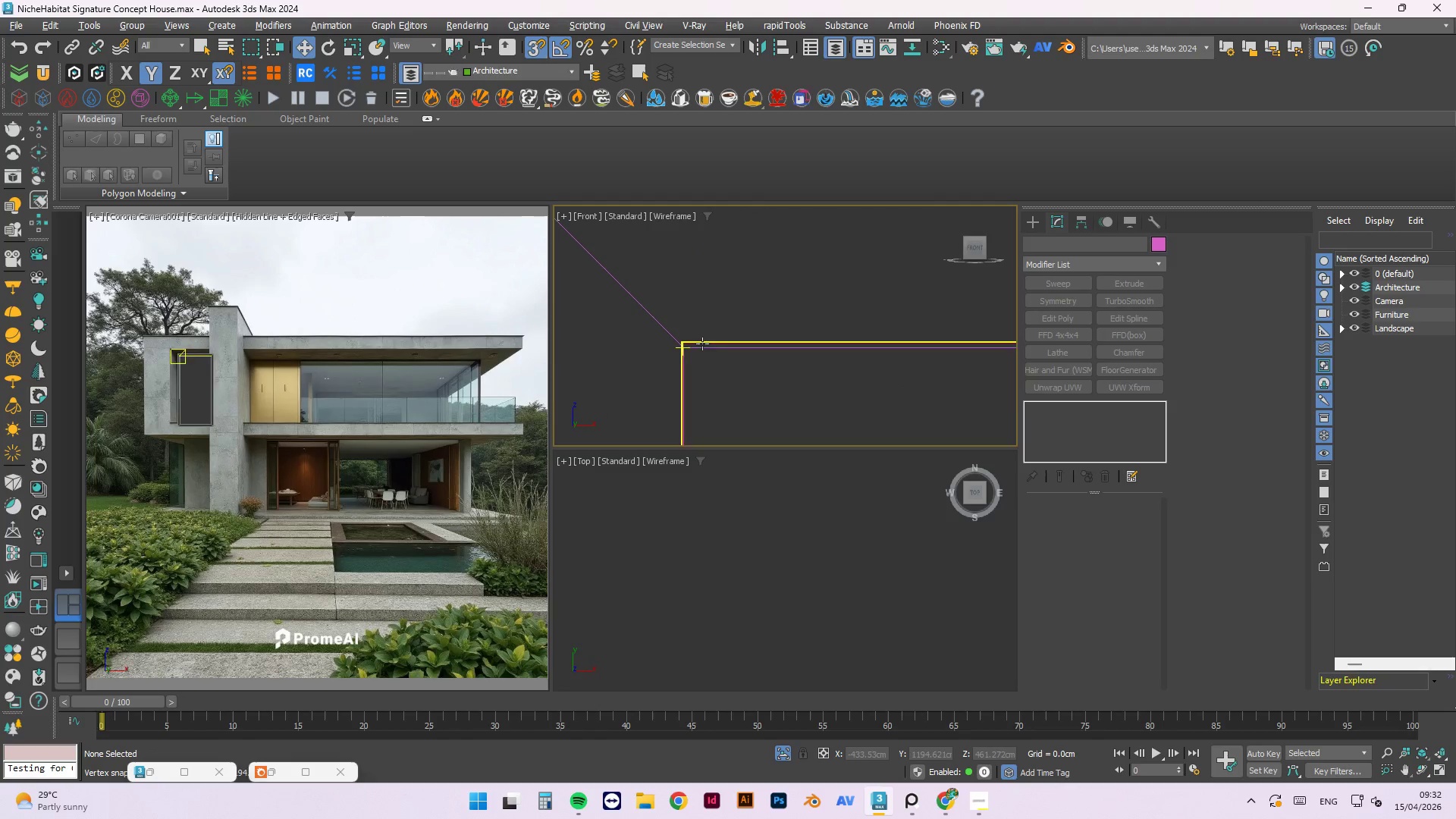 
left_click([701, 345])
 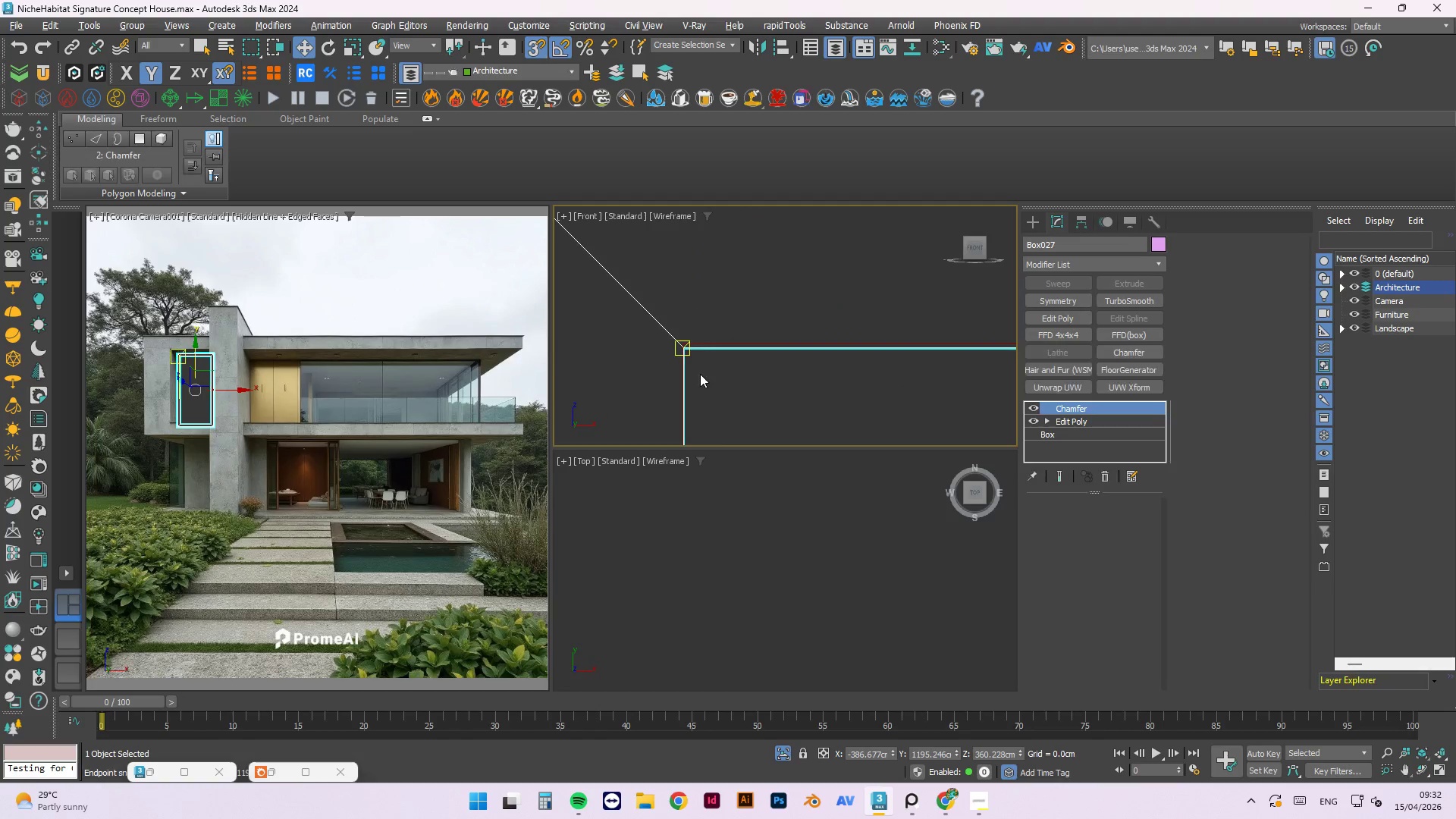 
scroll: coordinate [630, 340], scroll_direction: up, amount: 7.0
 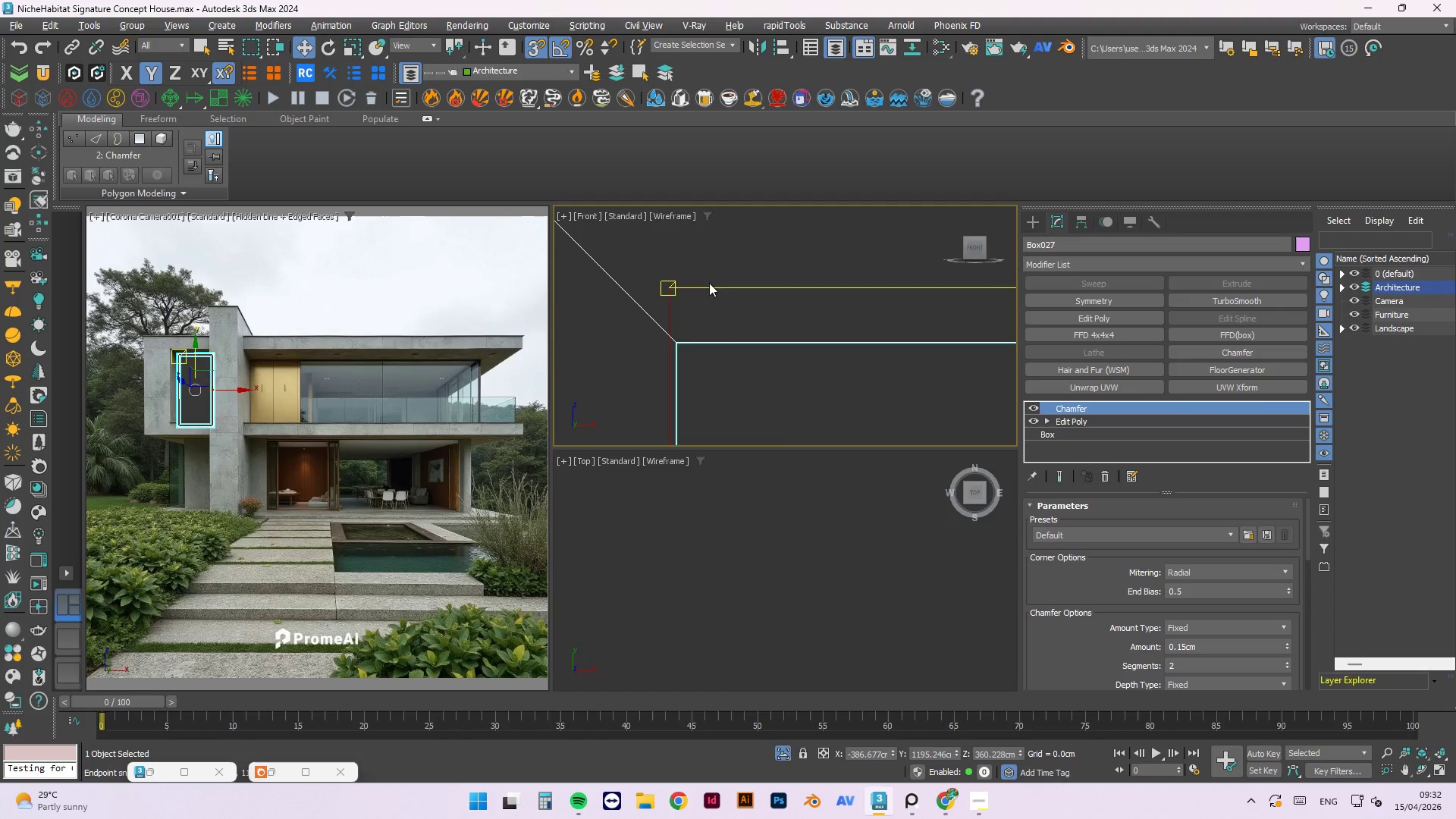 
left_click([707, 287])
 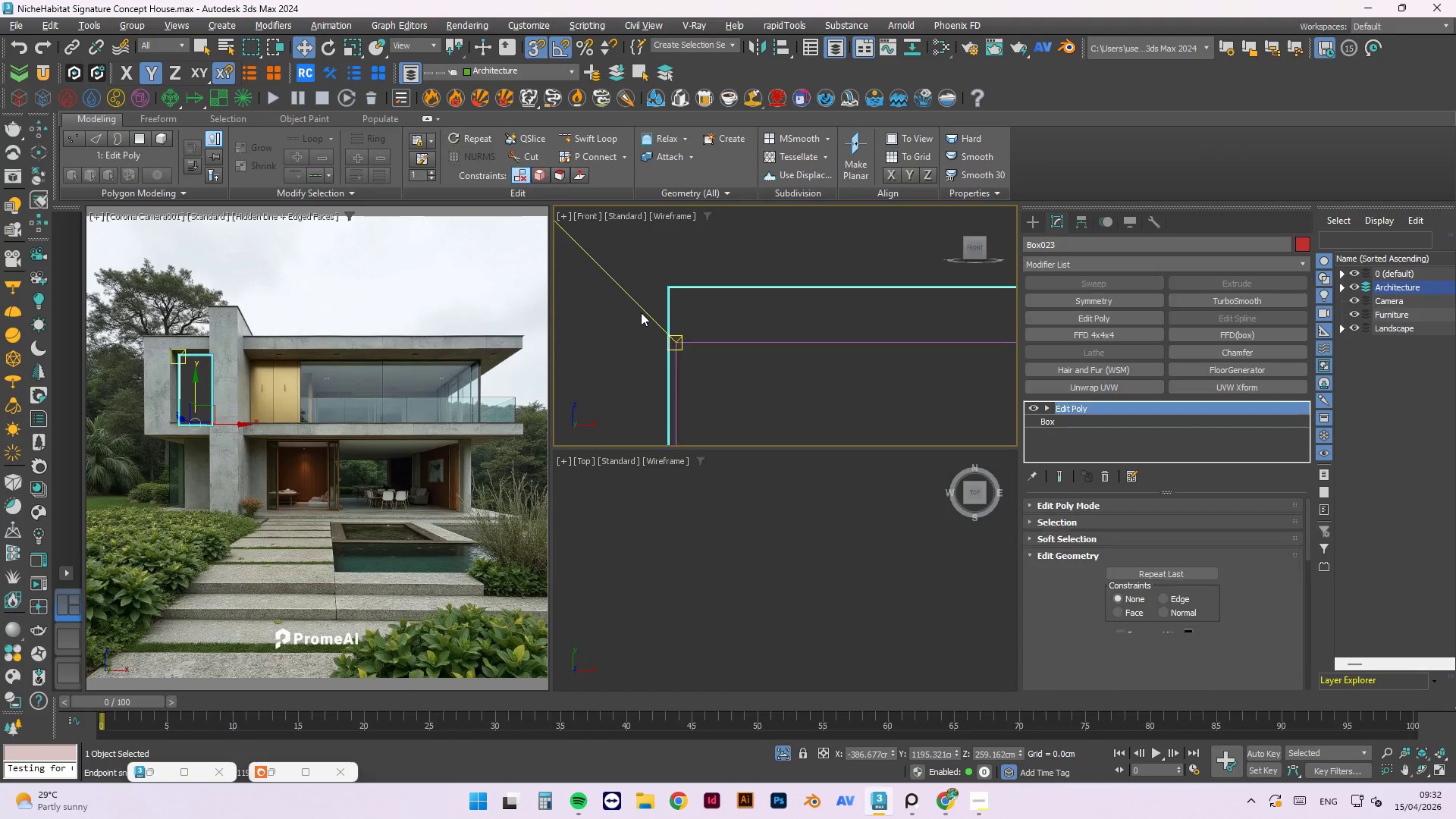 
scroll: coordinate [804, 276], scroll_direction: down, amount: 13.0
 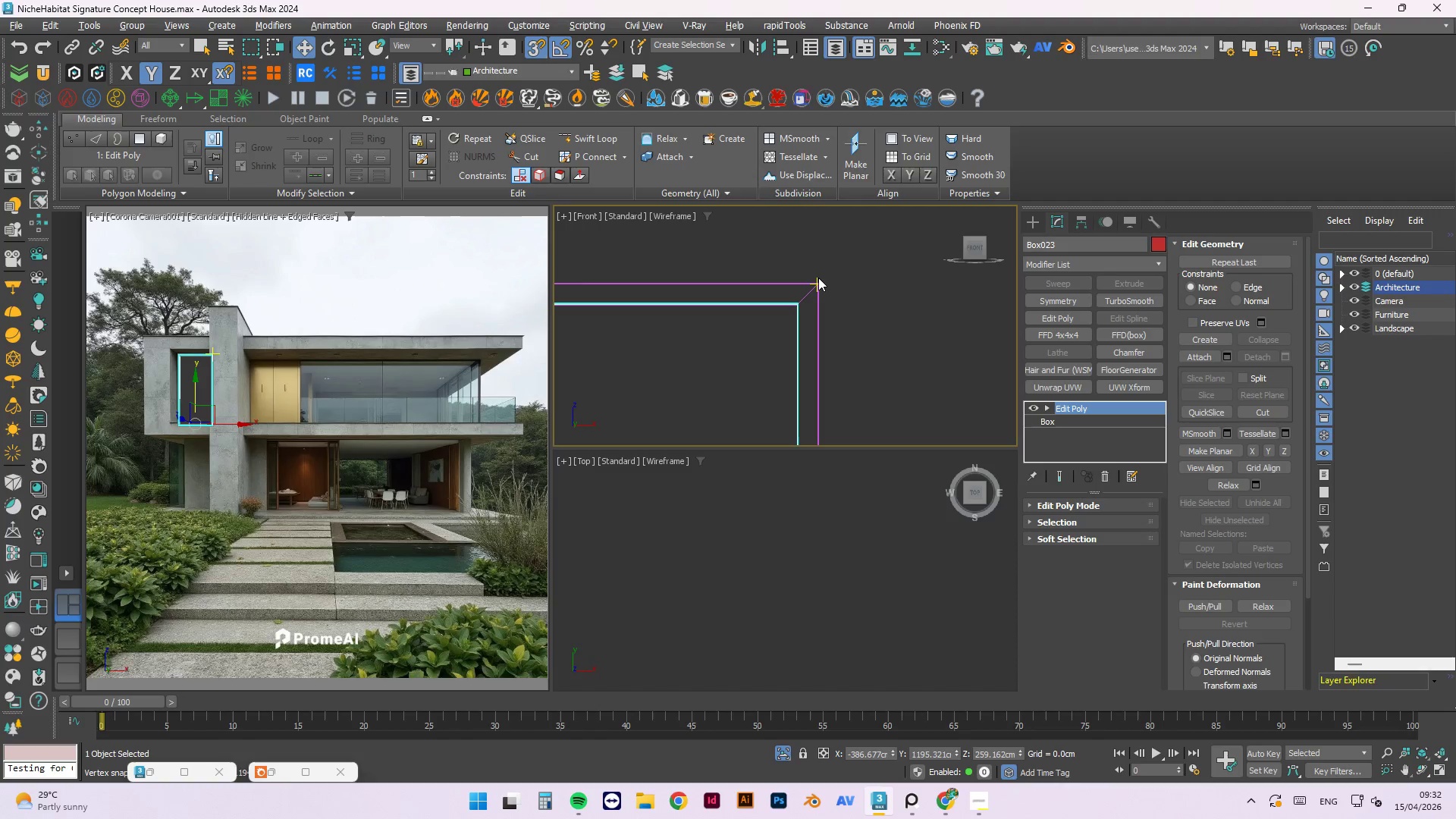 
key(1)
 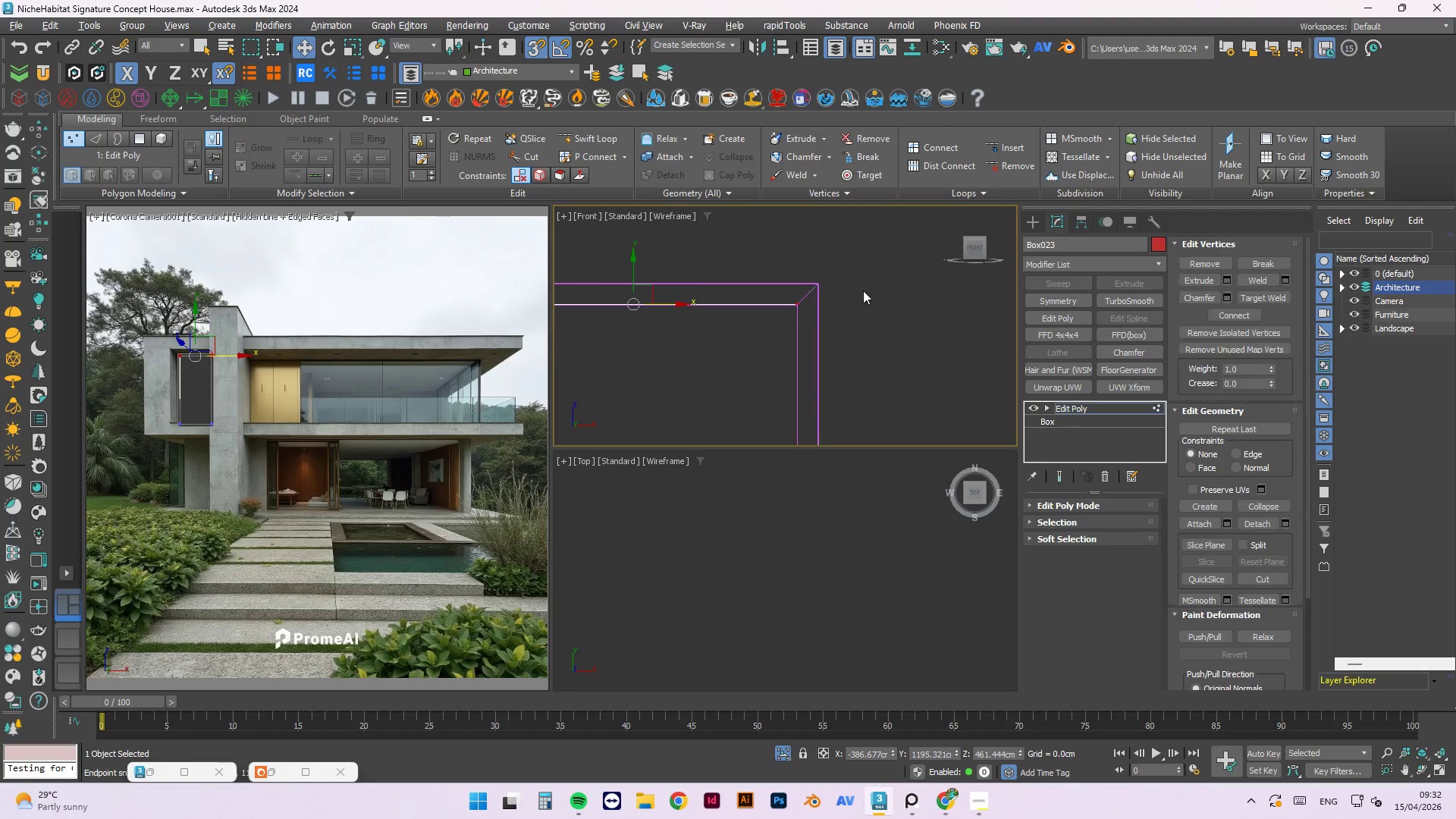 
left_click_drag(start_coordinate=[874, 277], to_coordinate=[617, 320])
 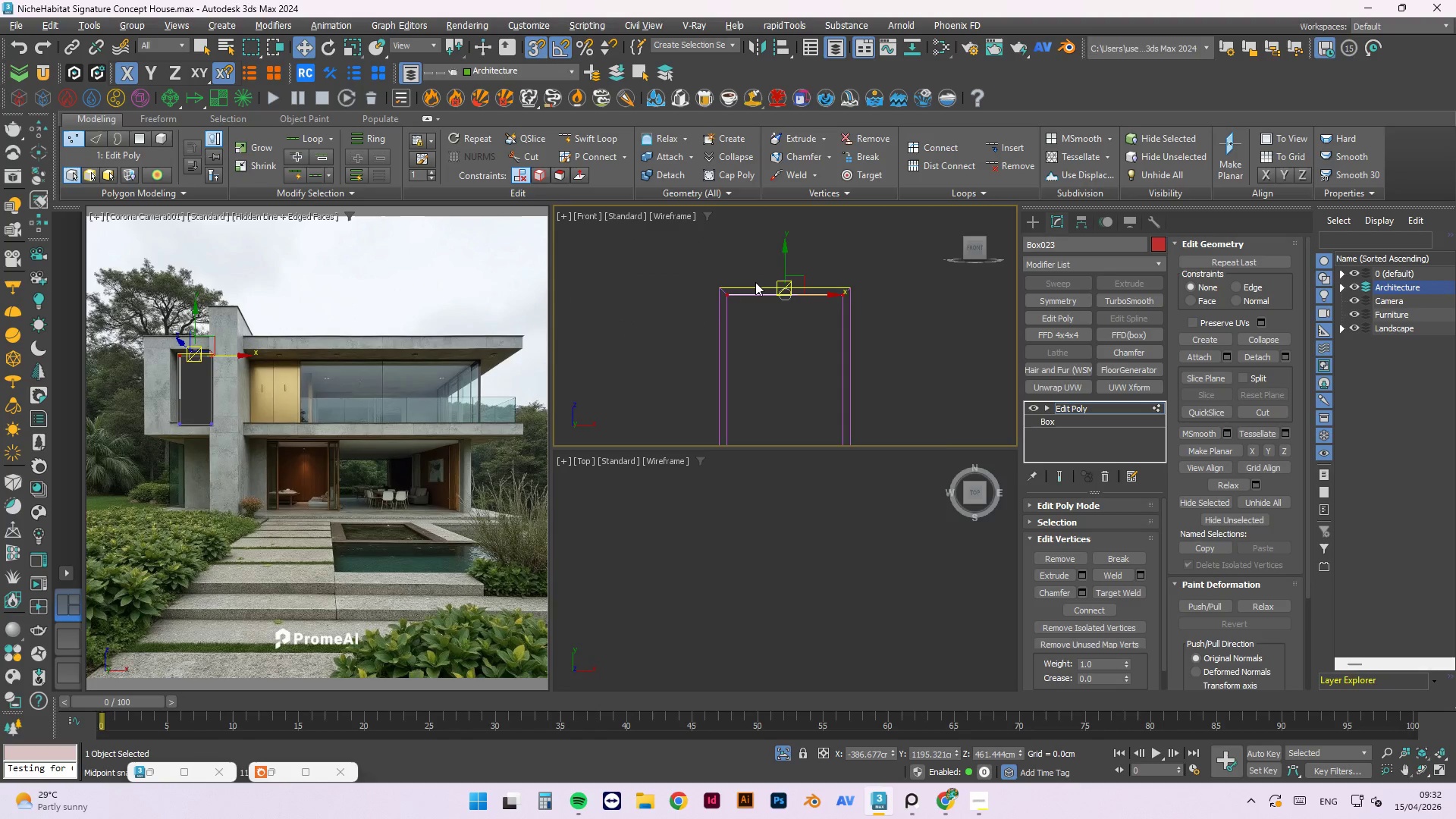 
scroll: coordinate [868, 292], scroll_direction: down, amount: 3.0
 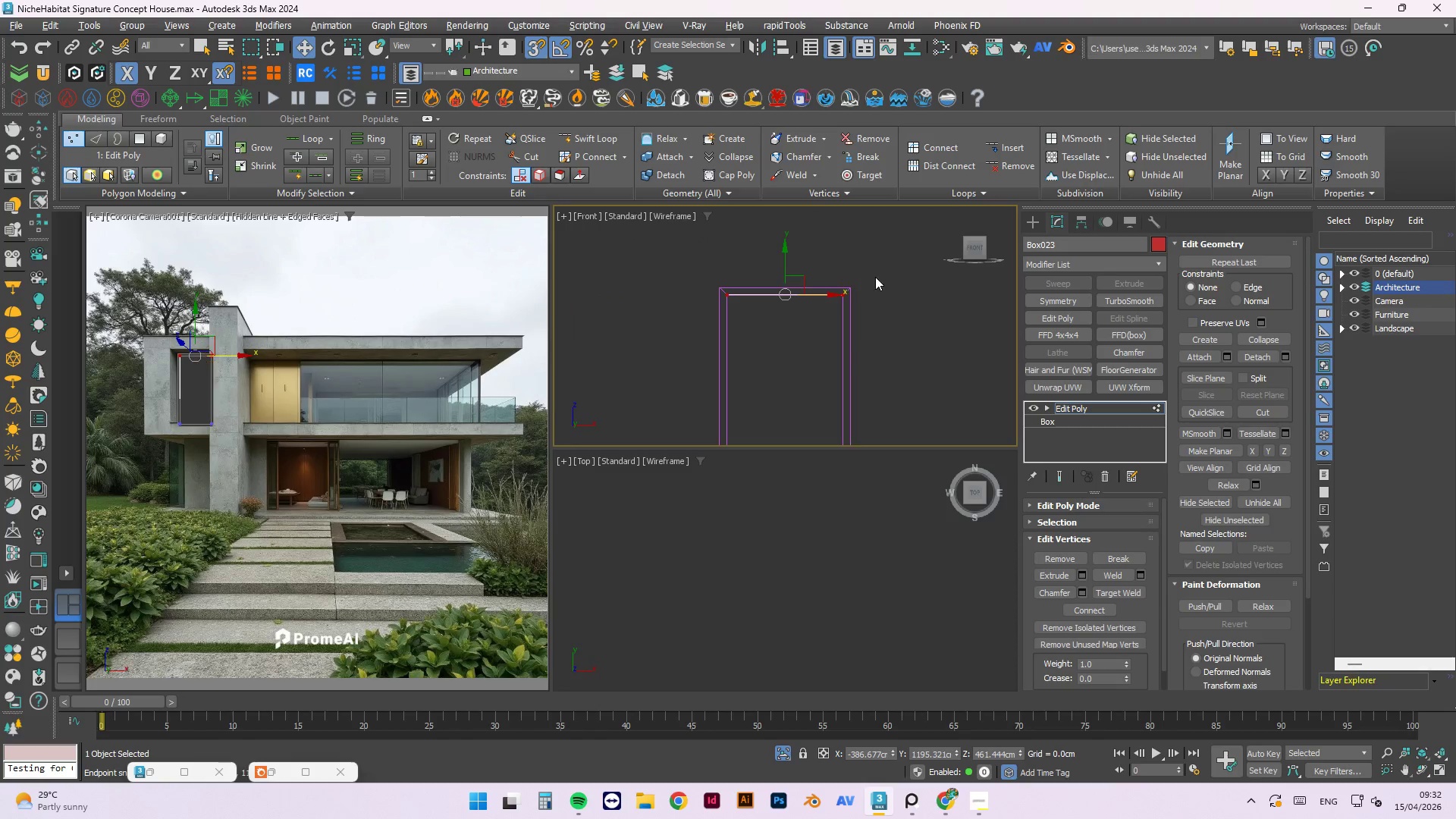 
scroll: coordinate [755, 284], scroll_direction: up, amount: 2.0
 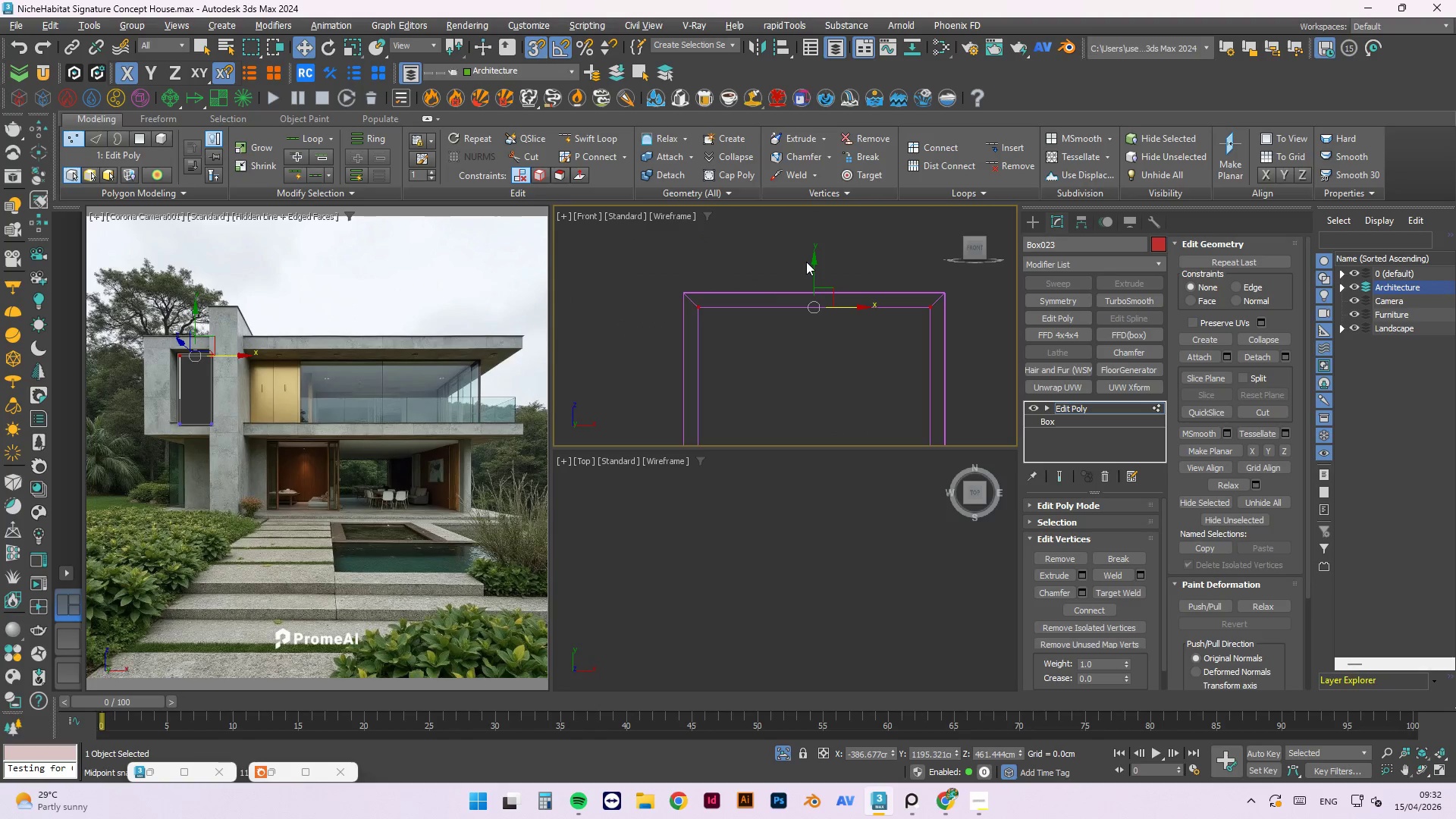 
left_click_drag(start_coordinate=[813, 262], to_coordinate=[720, 296])
 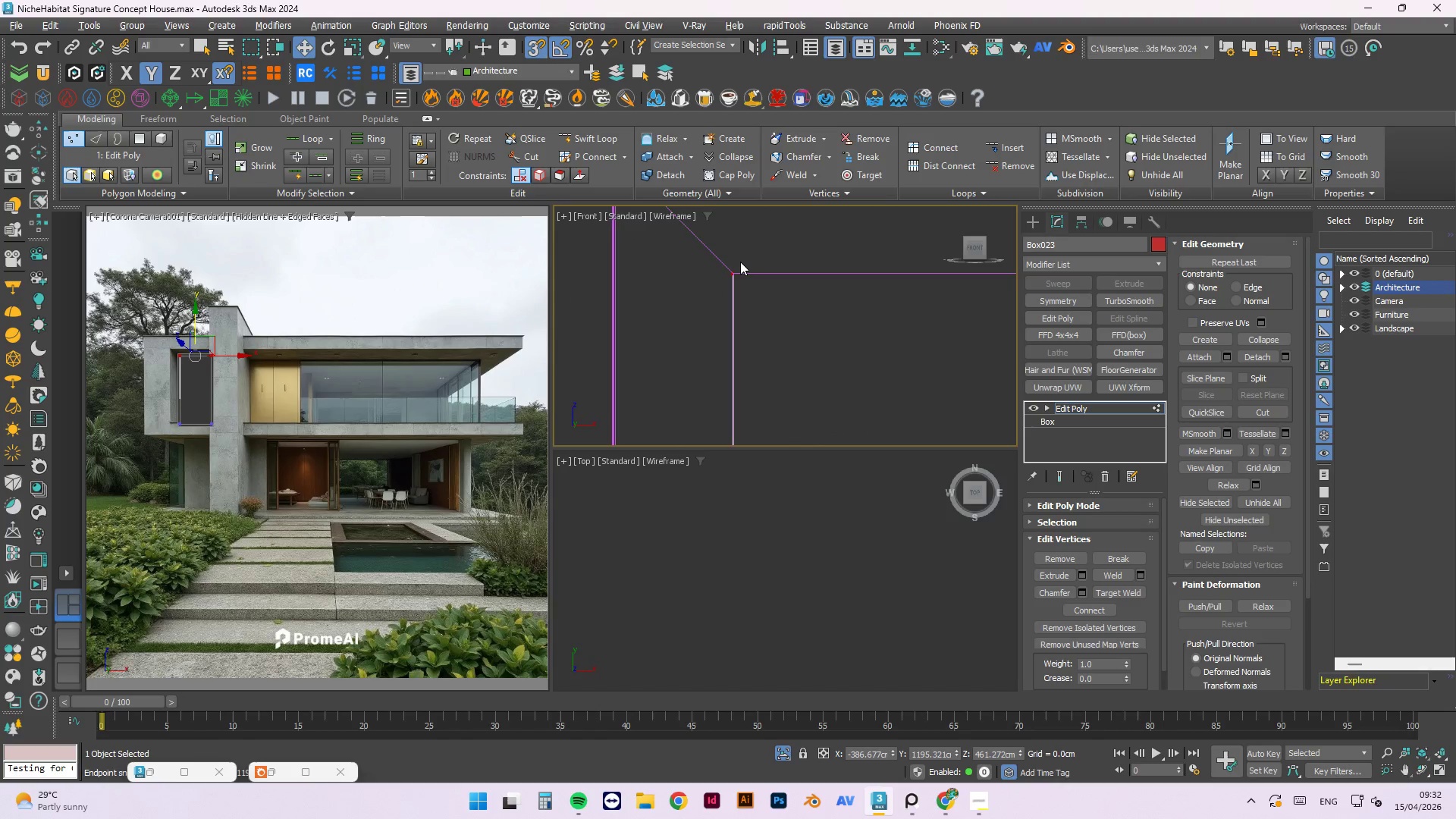 
scroll: coordinate [713, 318], scroll_direction: up, amount: 11.0
 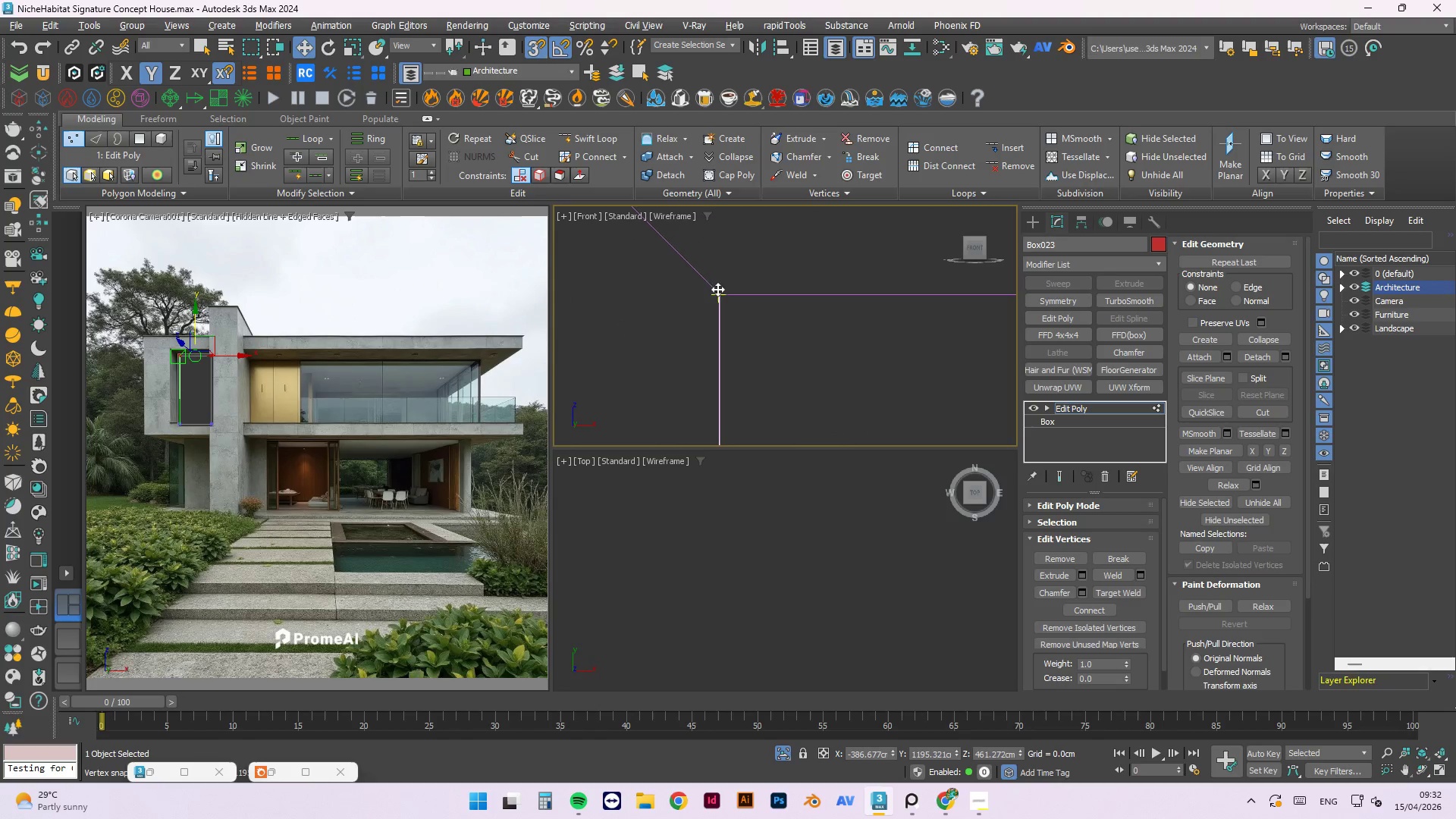 
left_click_drag(start_coordinate=[782, 317], to_coordinate=[657, 281])
 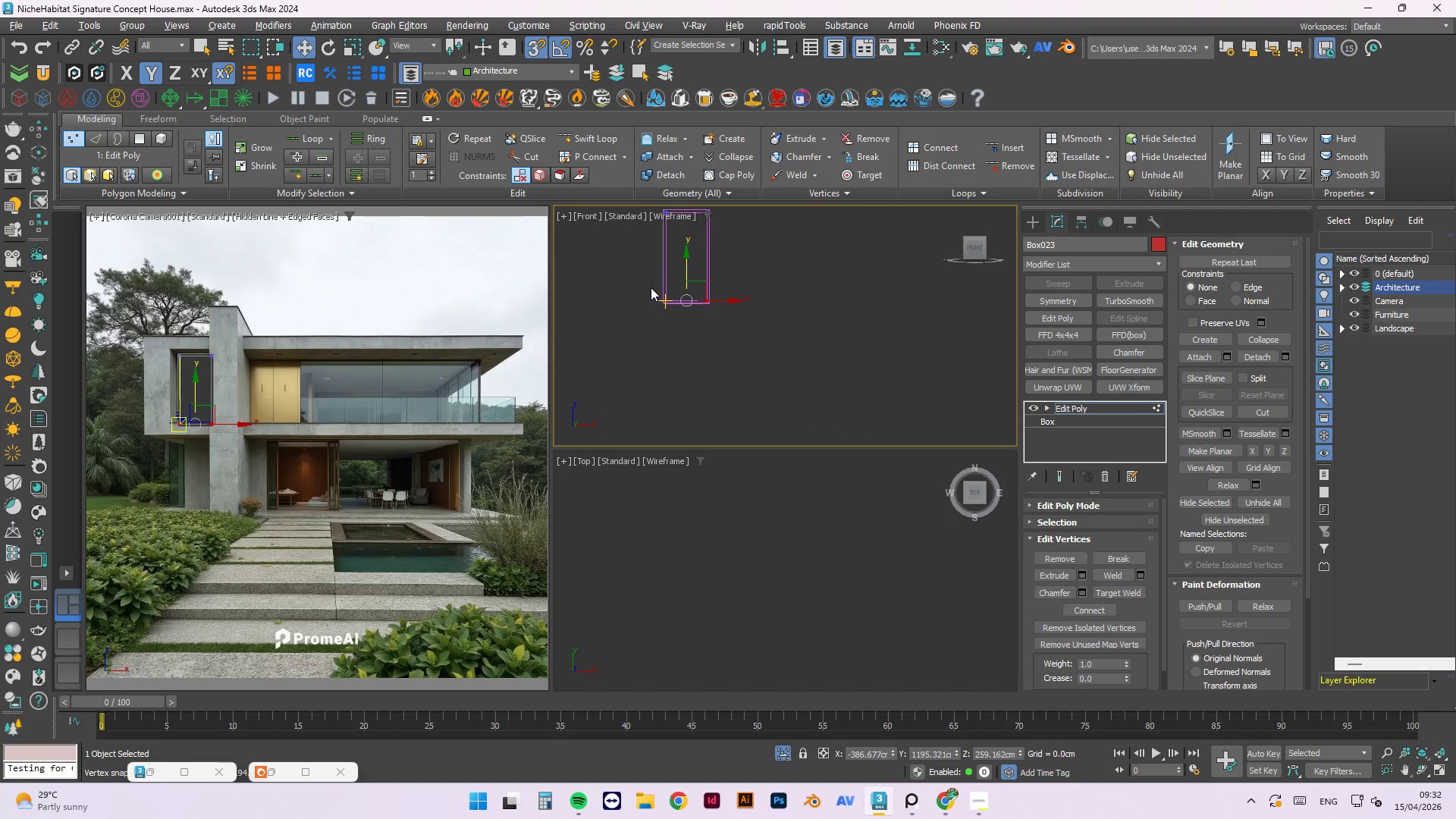 
scroll: coordinate [821, 243], scroll_direction: down, amount: 15.0
 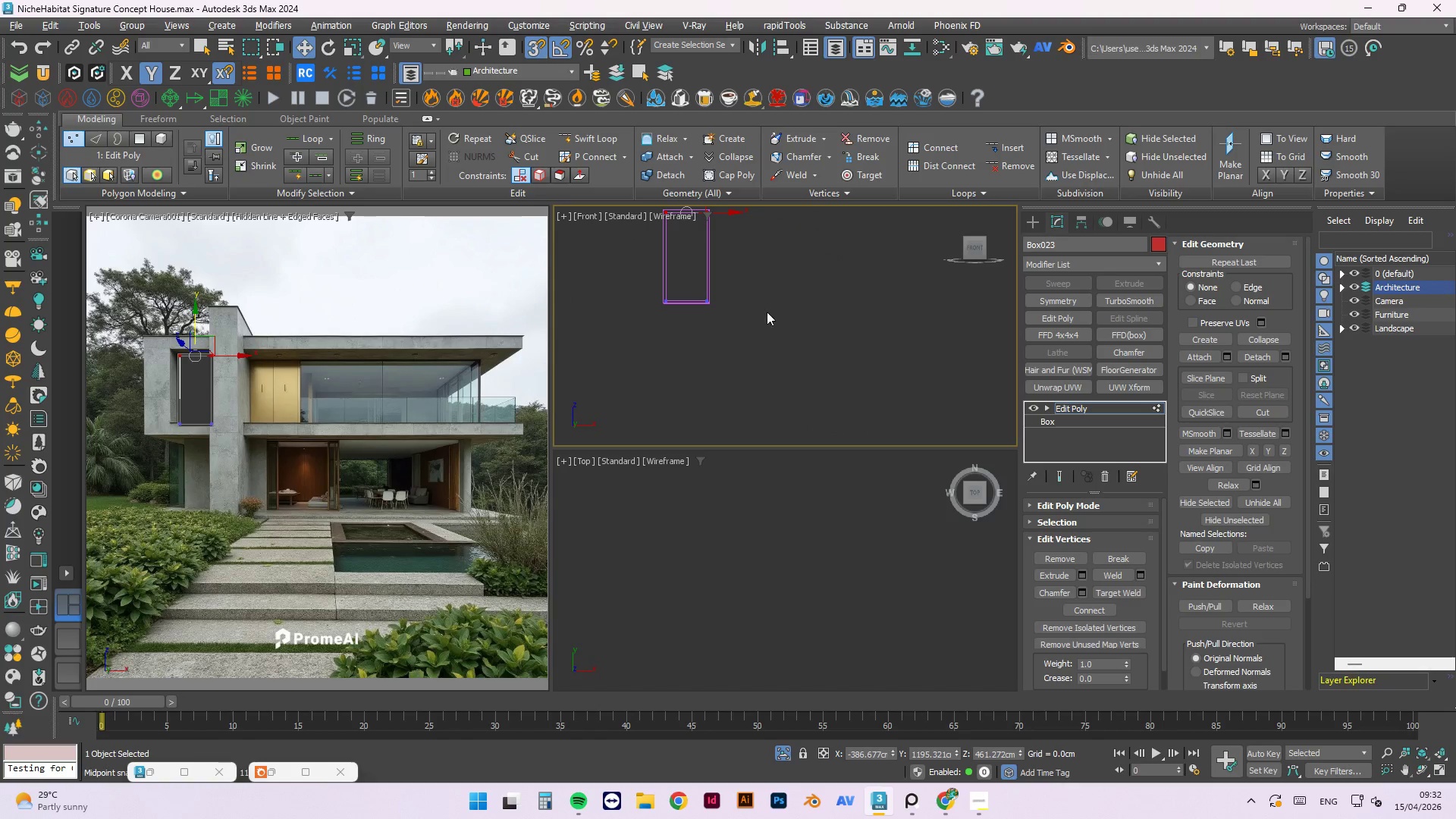 
scroll: coordinate [719, 302], scroll_direction: up, amount: 8.0
 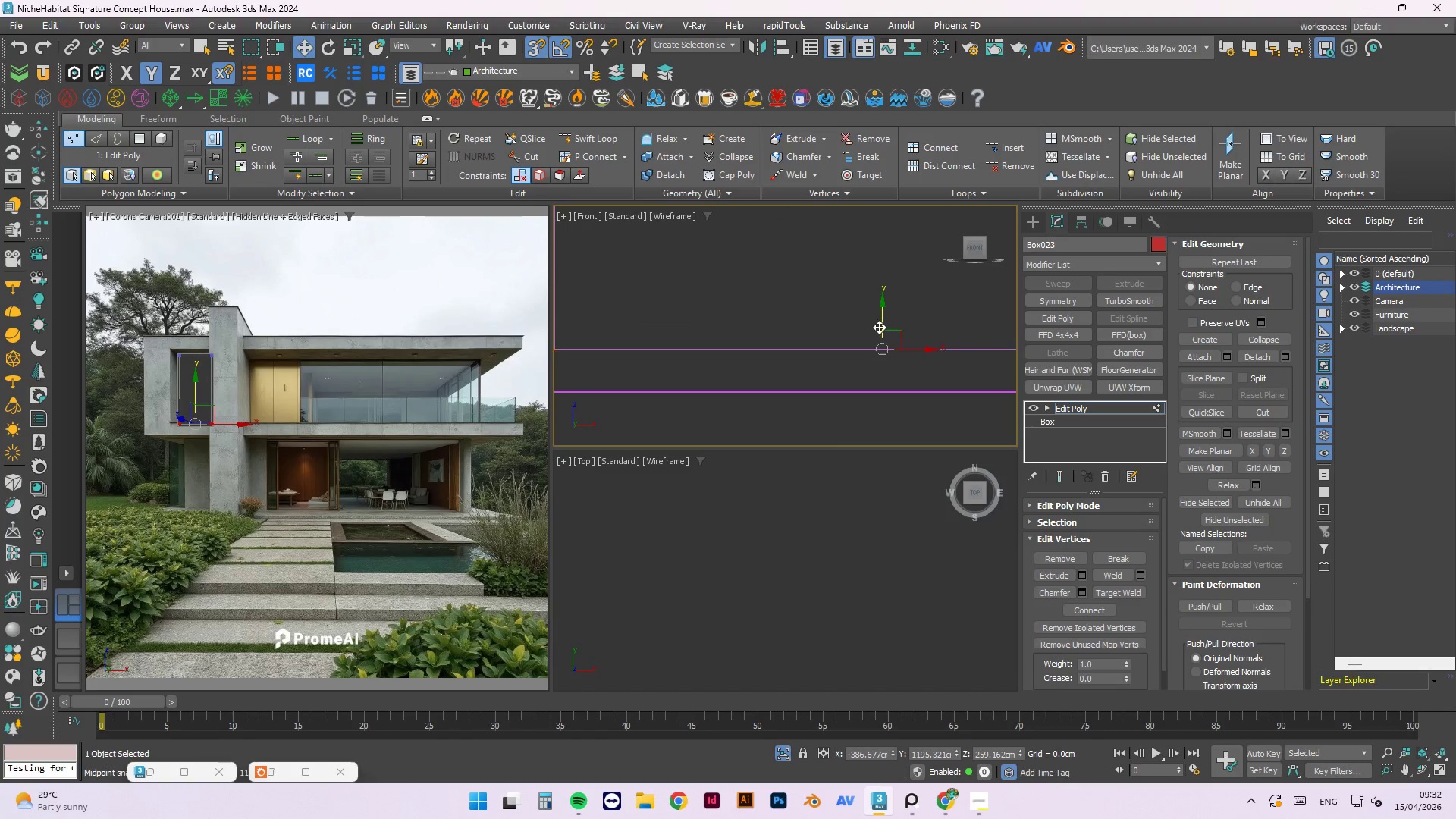 
left_click_drag(start_coordinate=[880, 312], to_coordinate=[708, 339])
 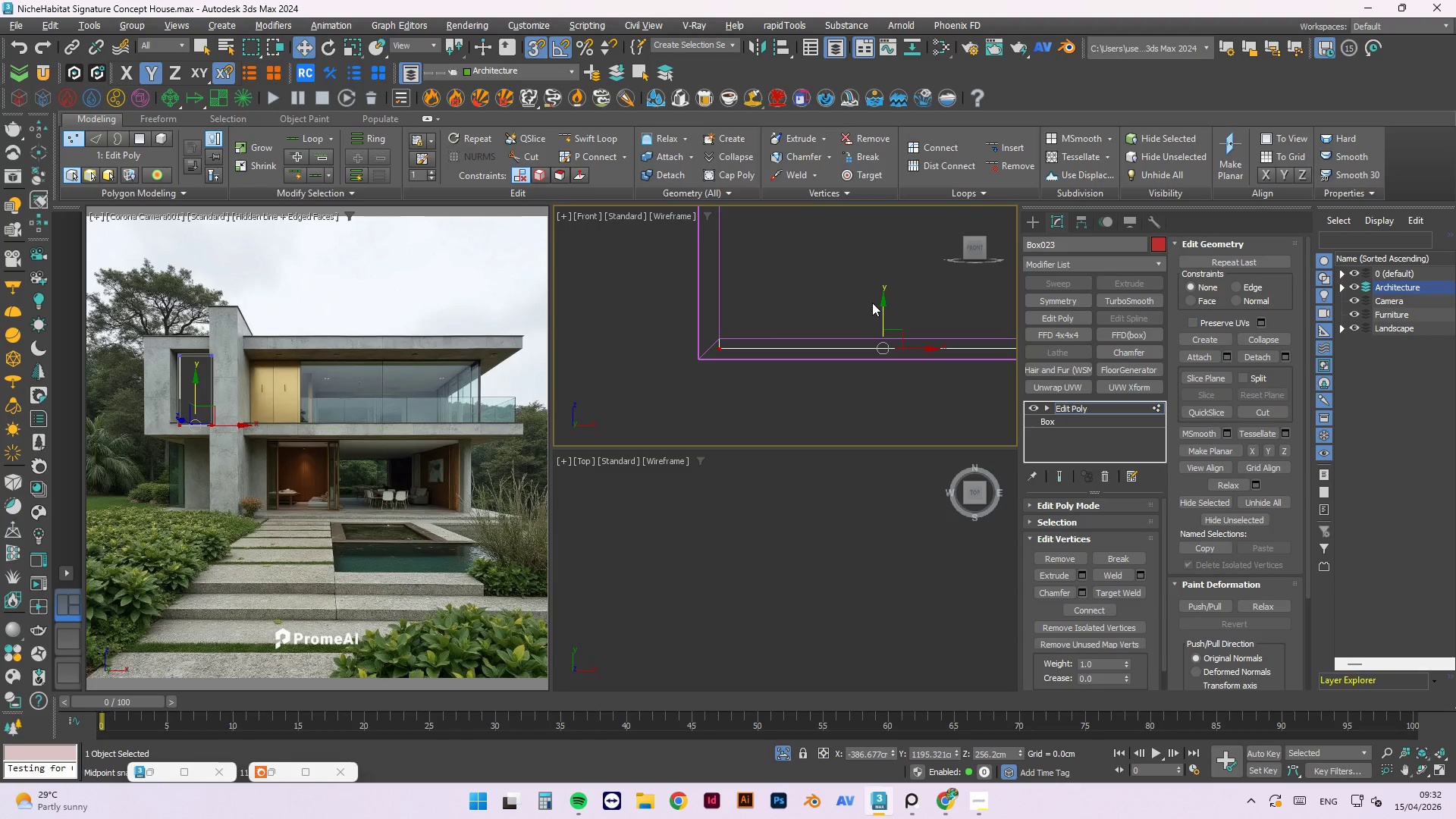 
scroll: coordinate [884, 327], scroll_direction: down, amount: 2.0
 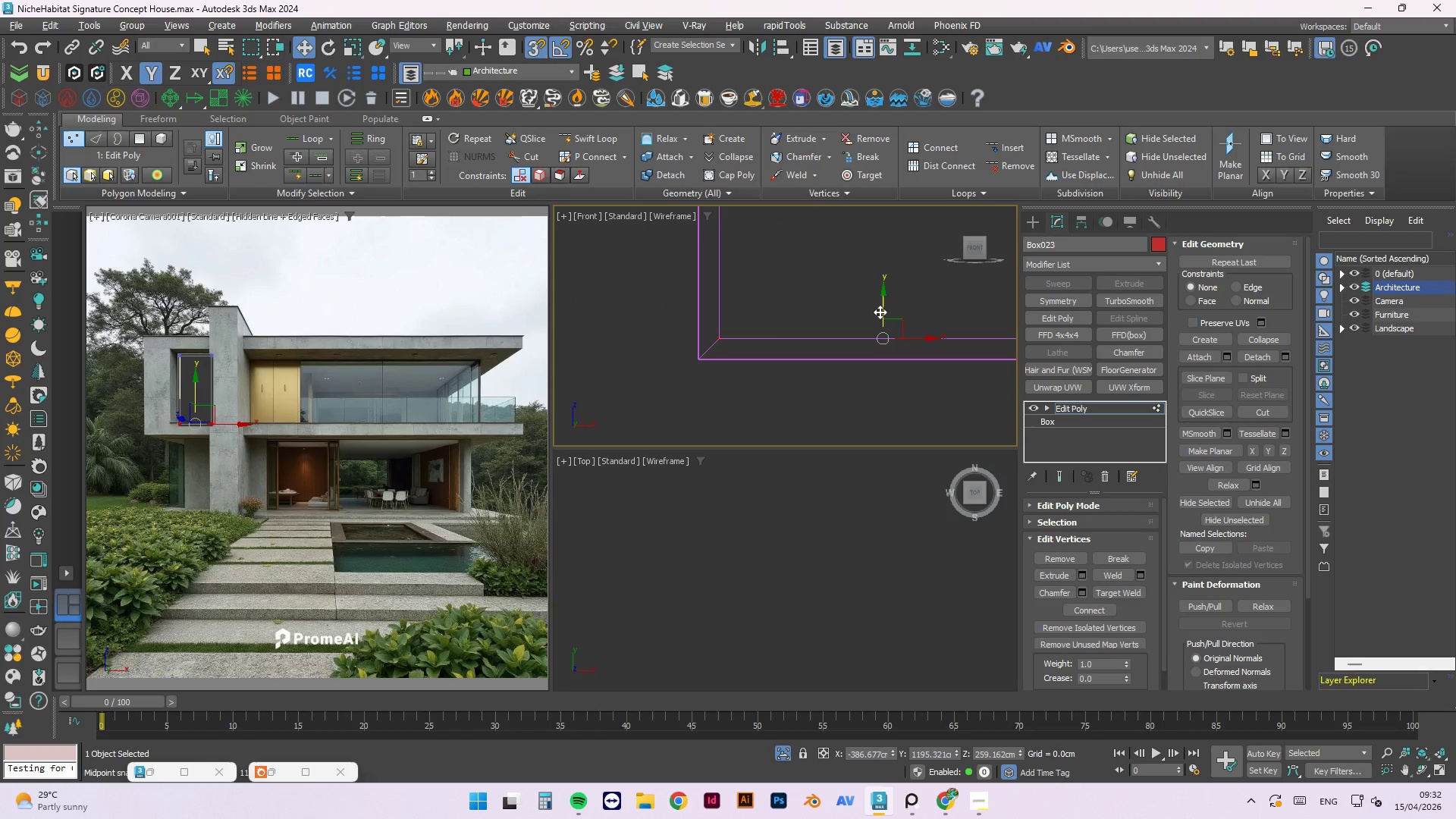 
left_click_drag(start_coordinate=[883, 303], to_coordinate=[711, 337])
 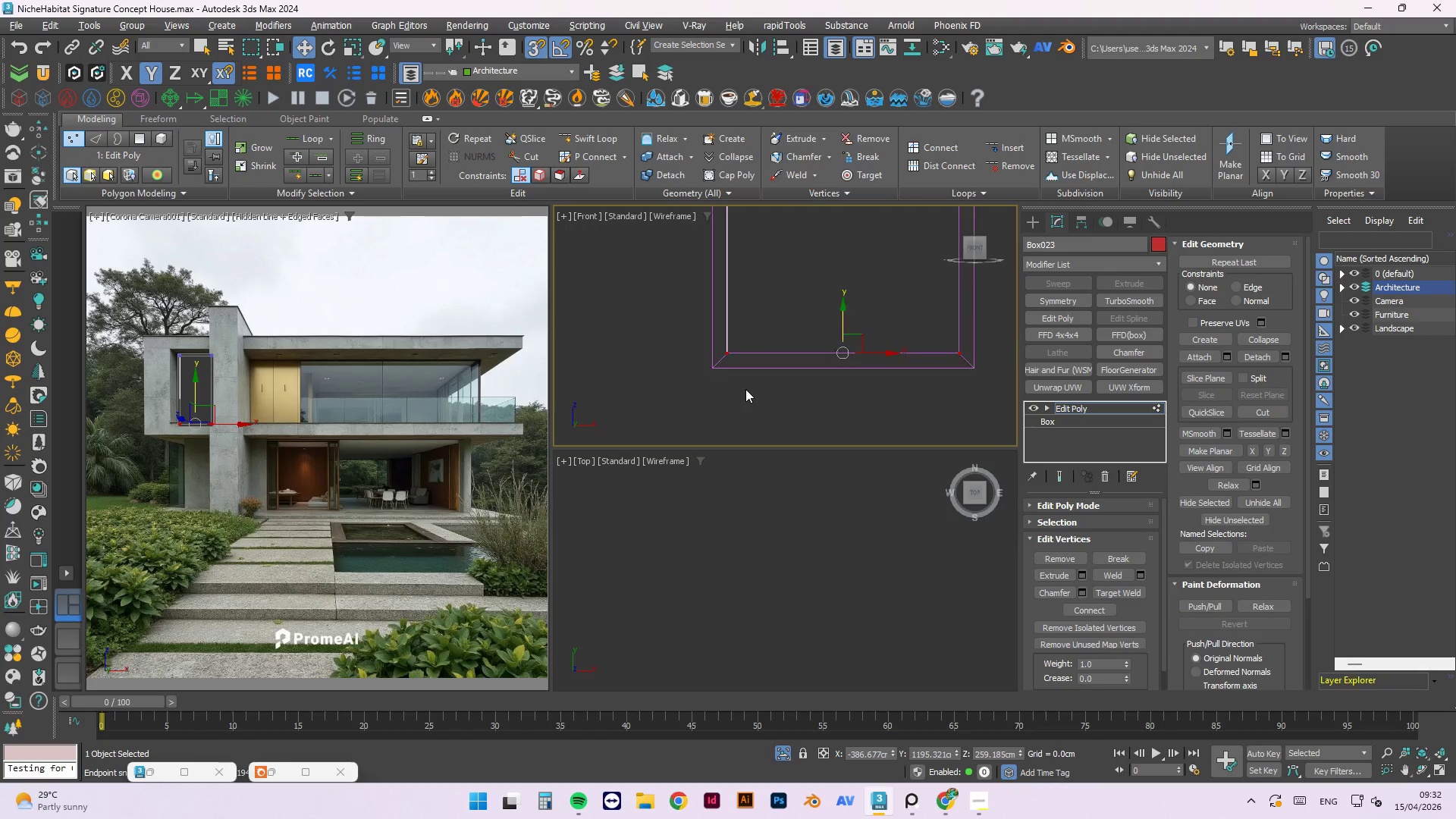 
left_click_drag(start_coordinate=[690, 245], to_coordinate=[753, 404])
 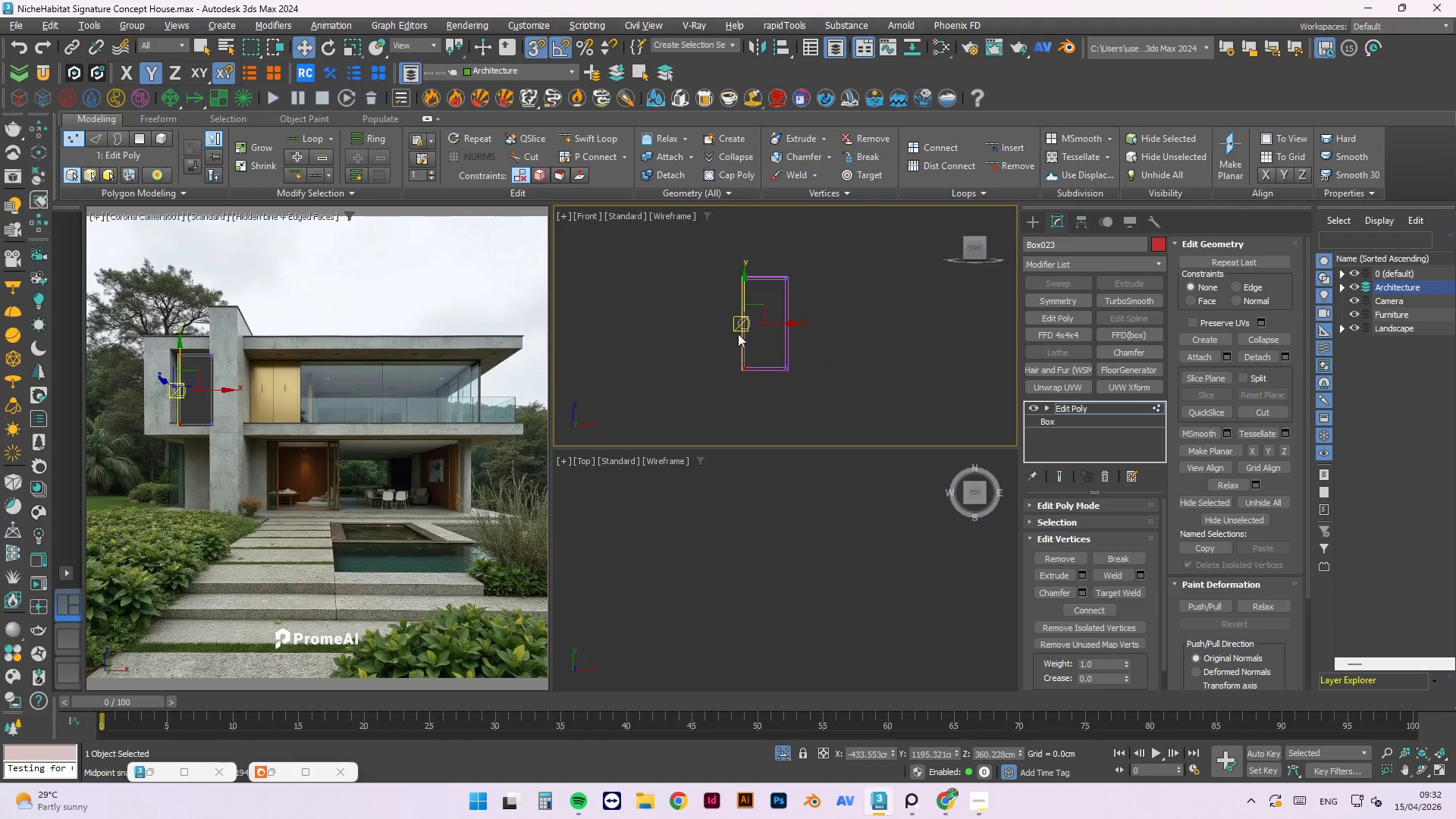 
scroll: coordinate [748, 366], scroll_direction: down, amount: 6.0
 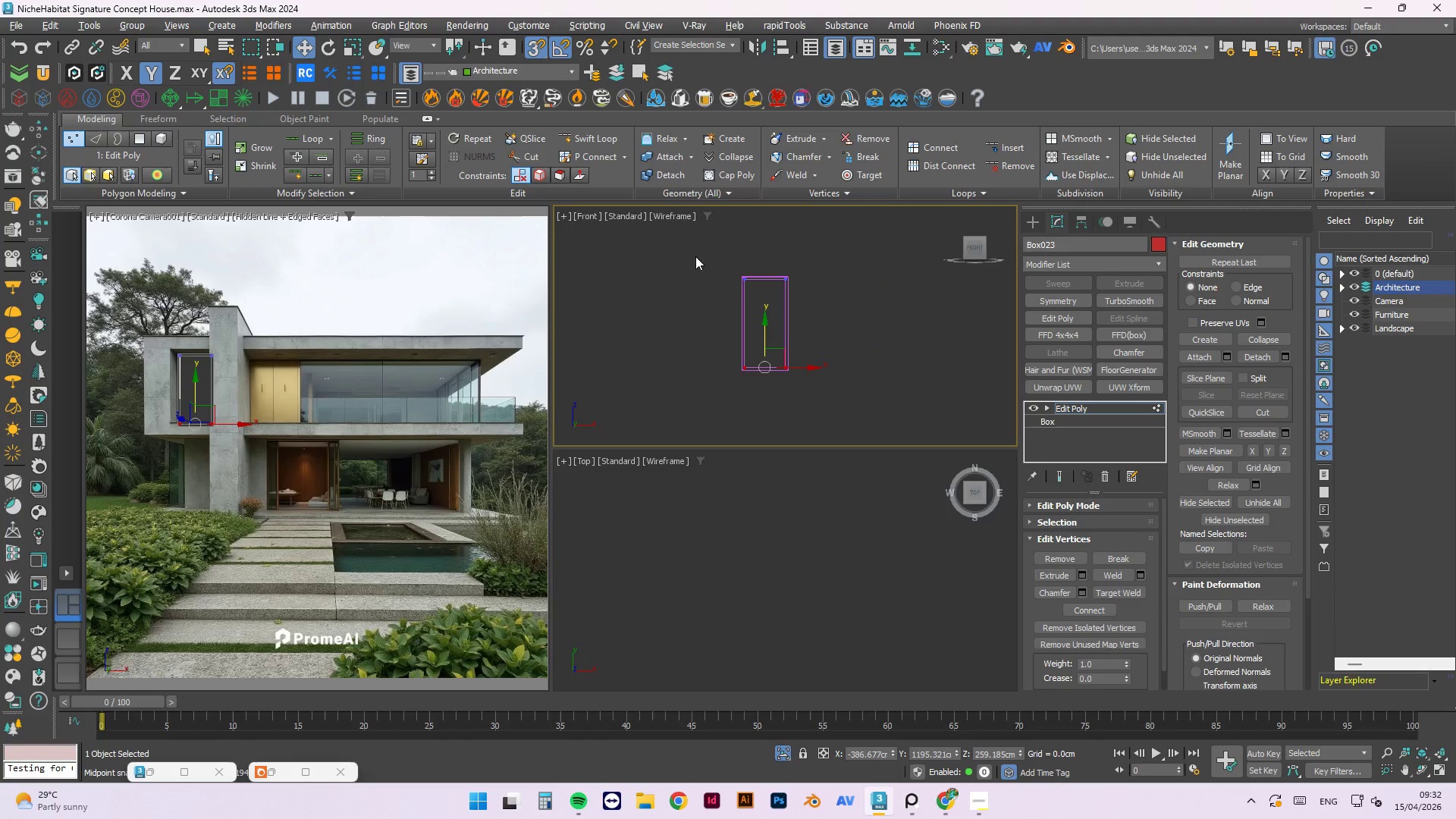 
scroll: coordinate [738, 334], scroll_direction: up, amount: 3.0
 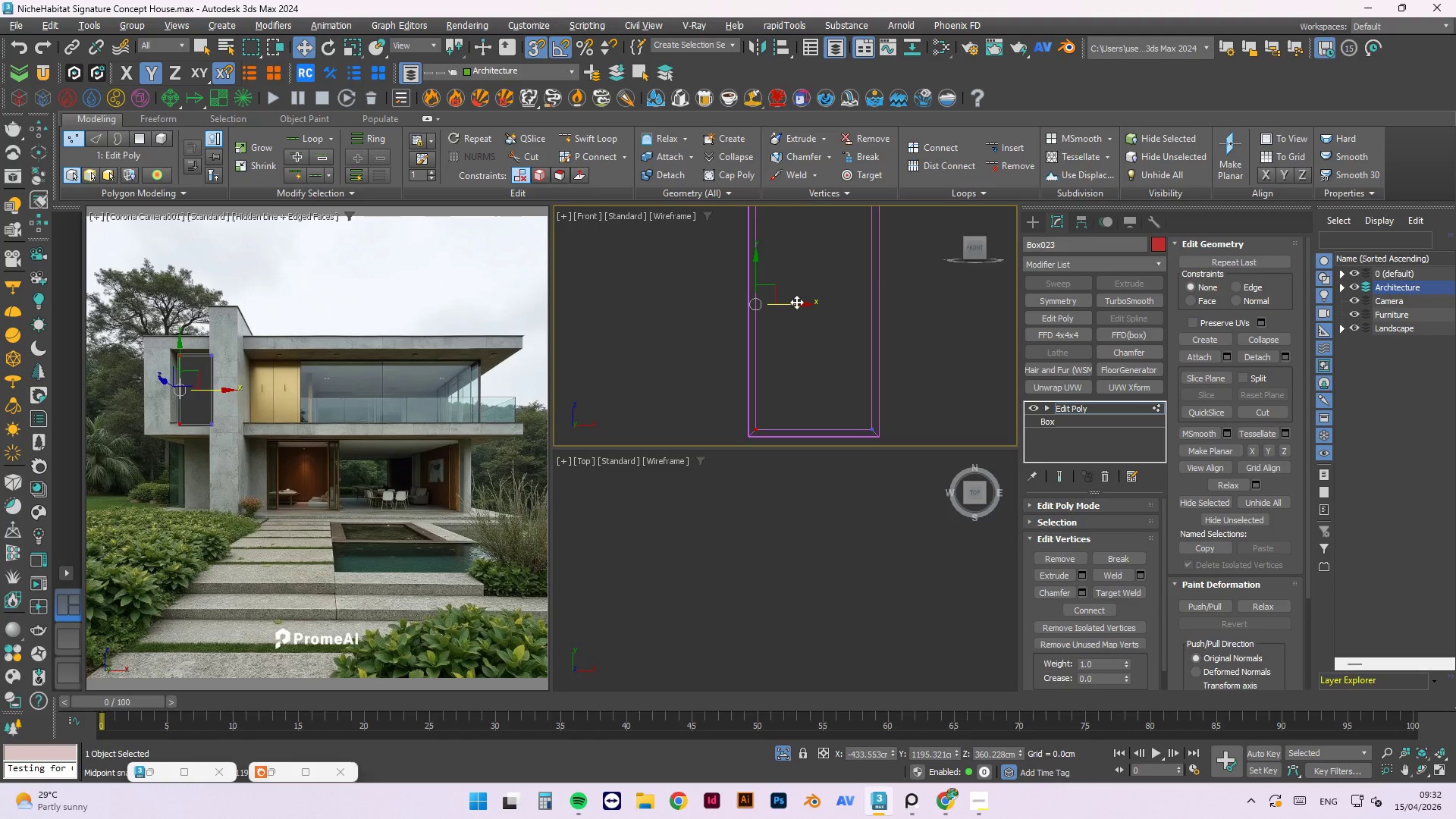 
left_click_drag(start_coordinate=[796, 302], to_coordinate=[756, 430])
 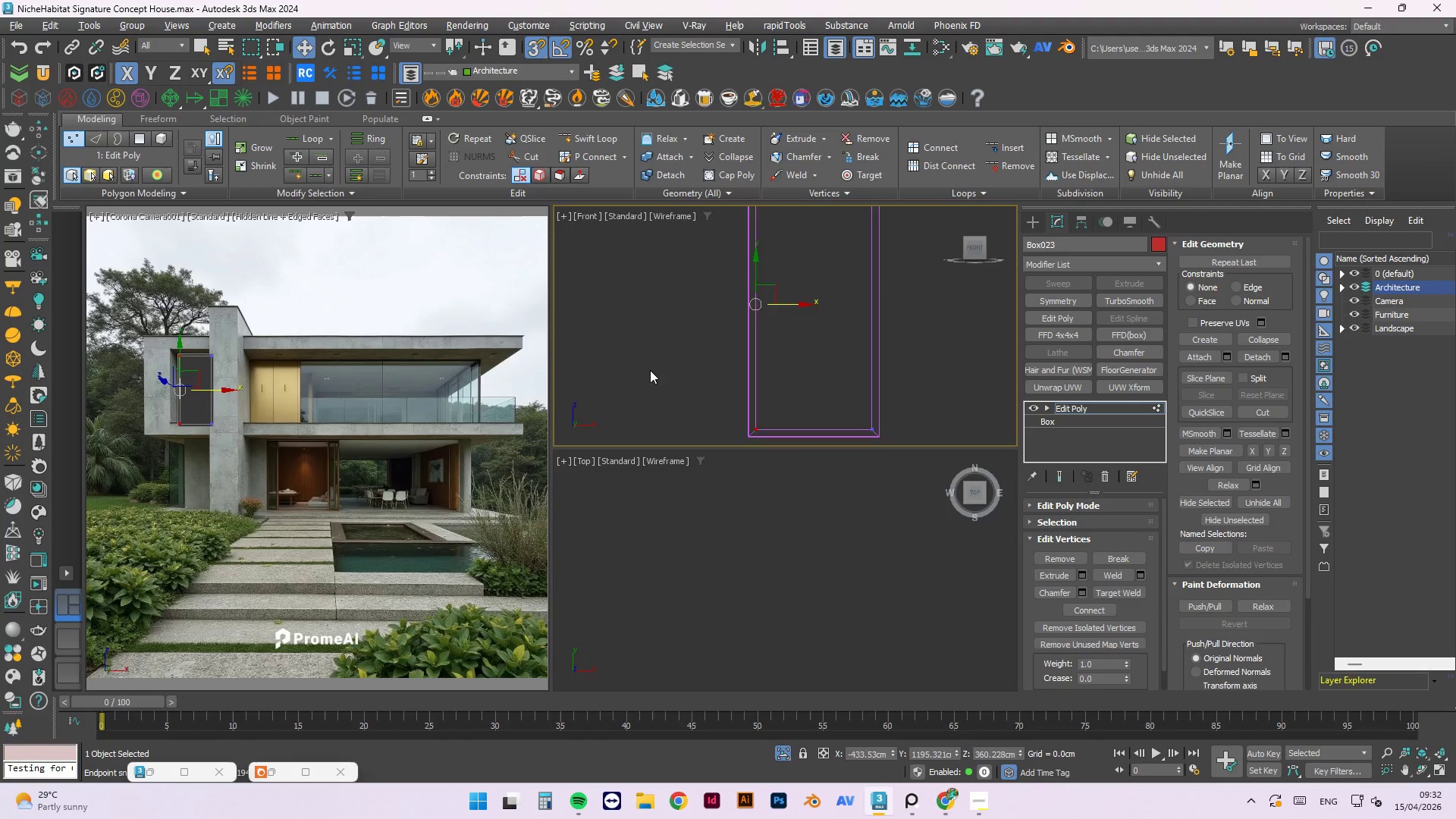 
left_click_drag(start_coordinate=[821, 254], to_coordinate=[719, 418])
 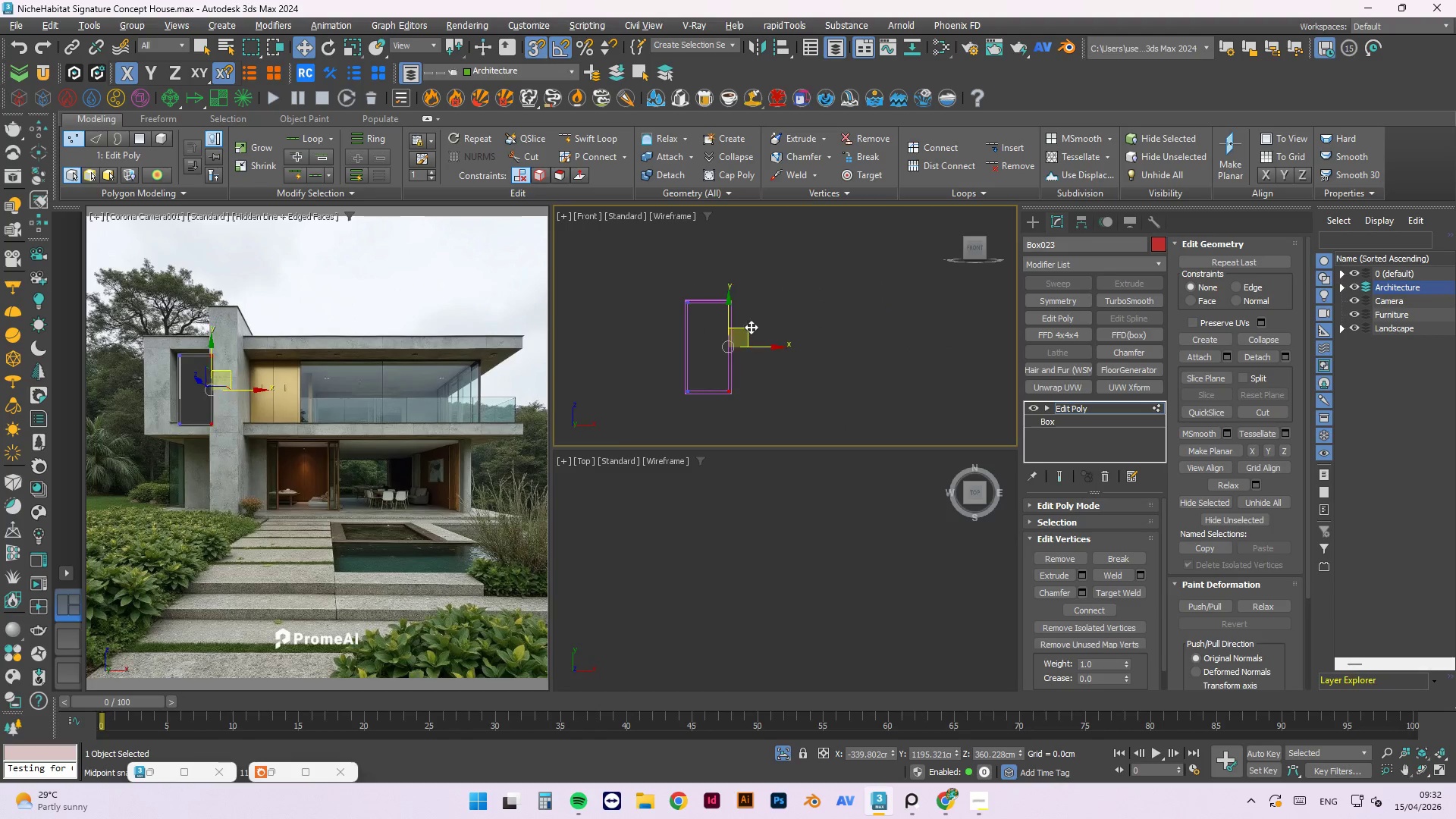 
scroll: coordinate [650, 370], scroll_direction: down, amount: 3.0
 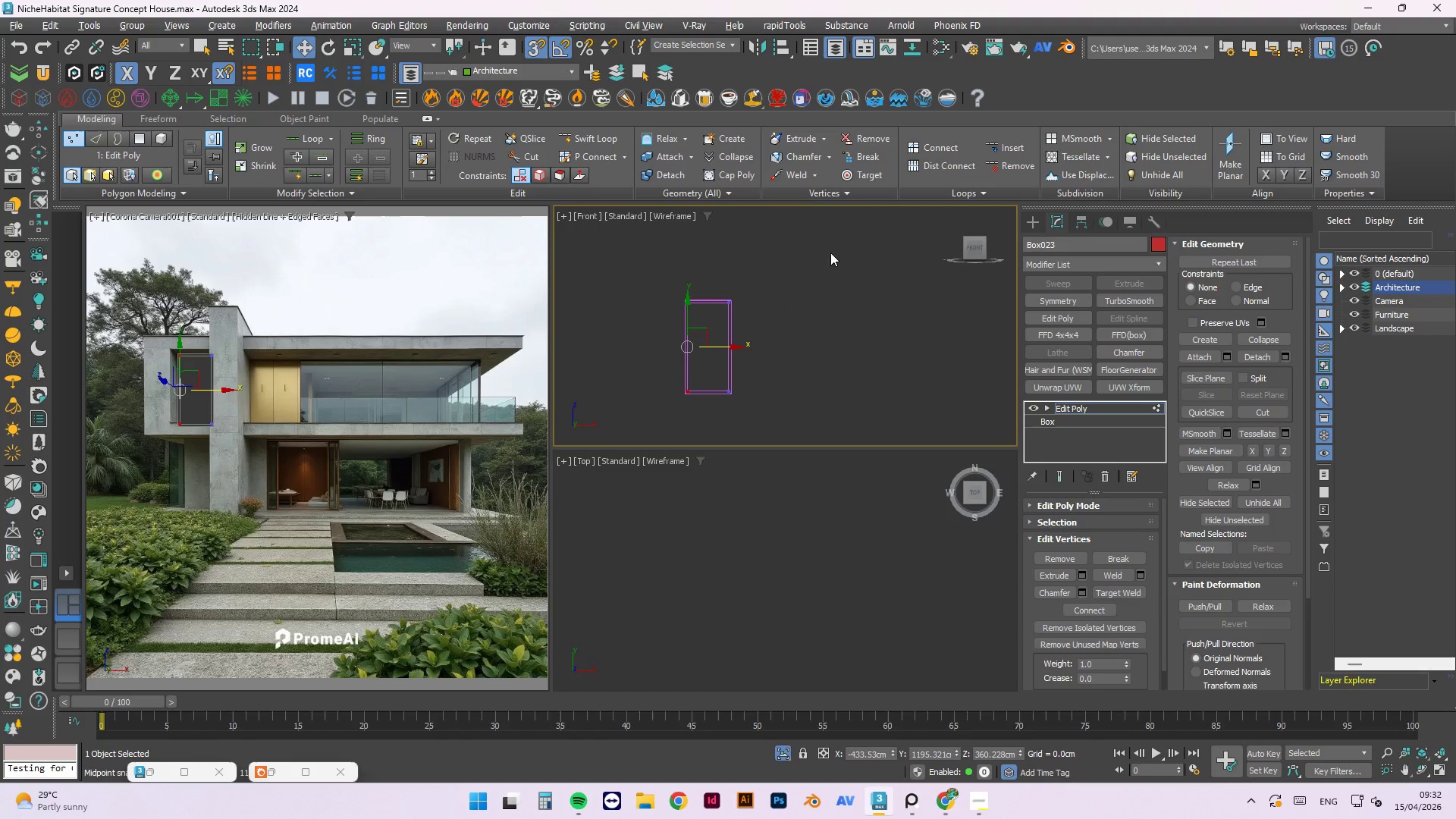 
scroll: coordinate [757, 339], scroll_direction: up, amount: 4.0
 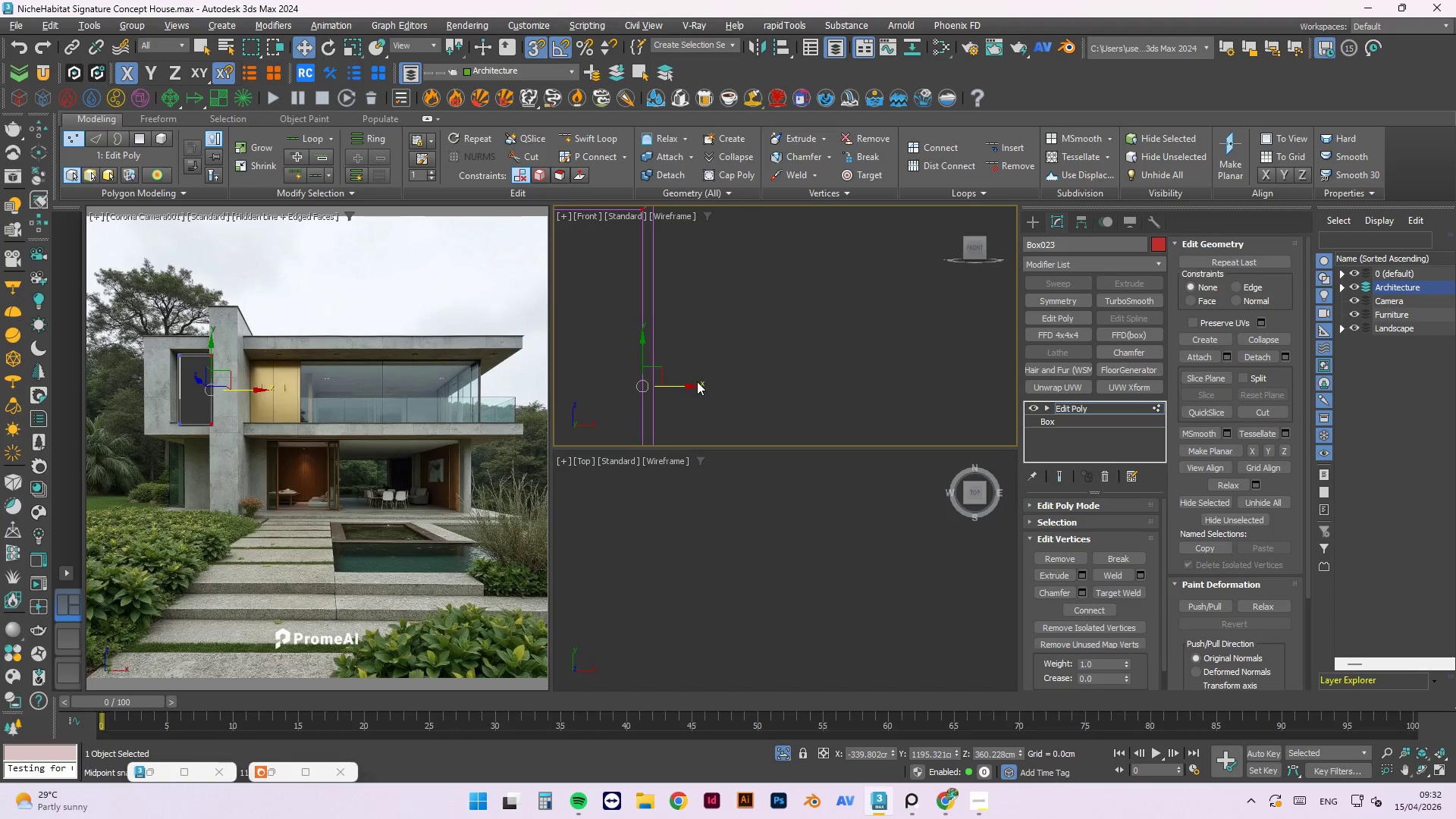 
left_click([695, 384])
 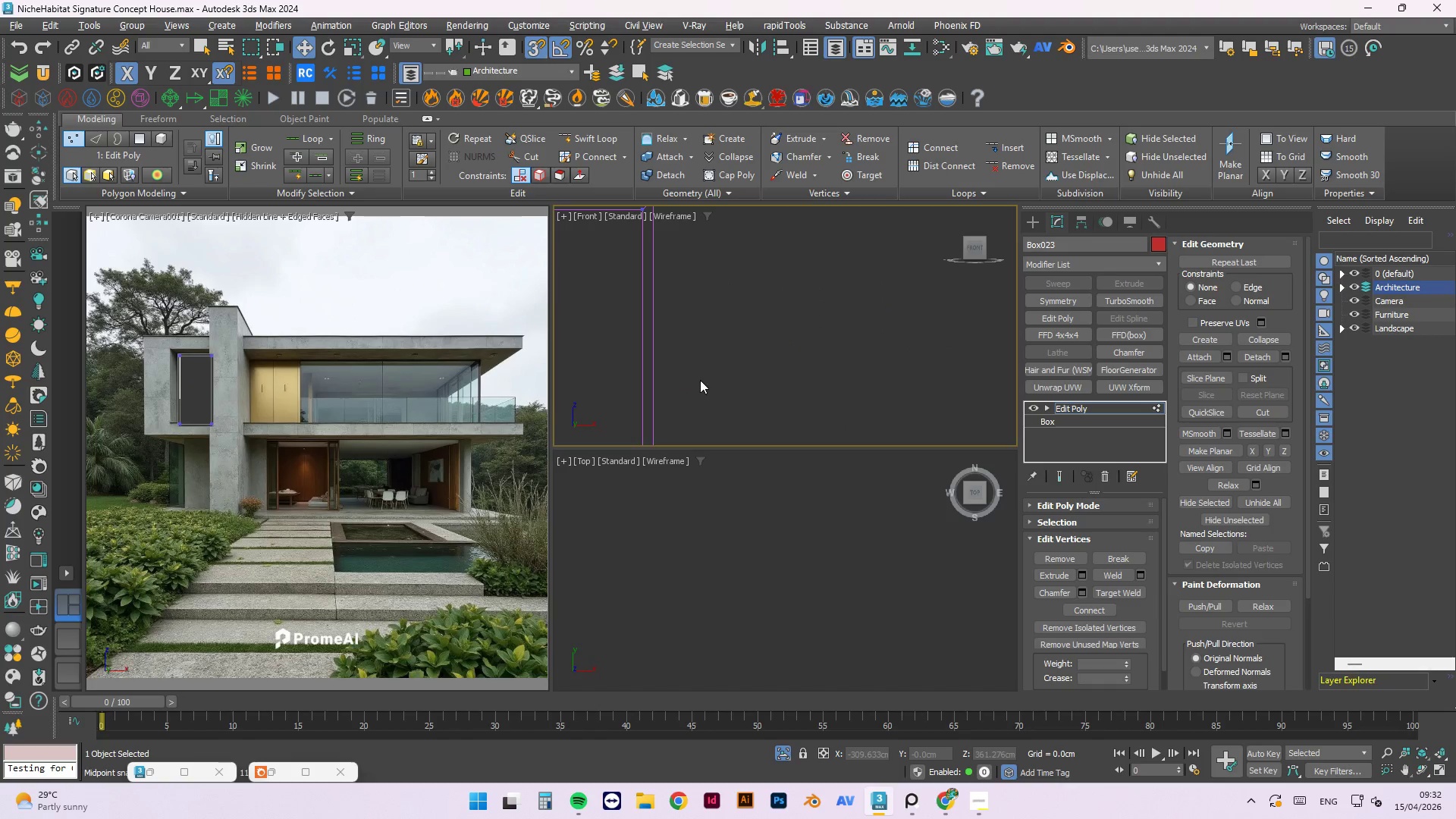 
left_click_drag(start_coordinate=[765, 271], to_coordinate=[704, 449])
 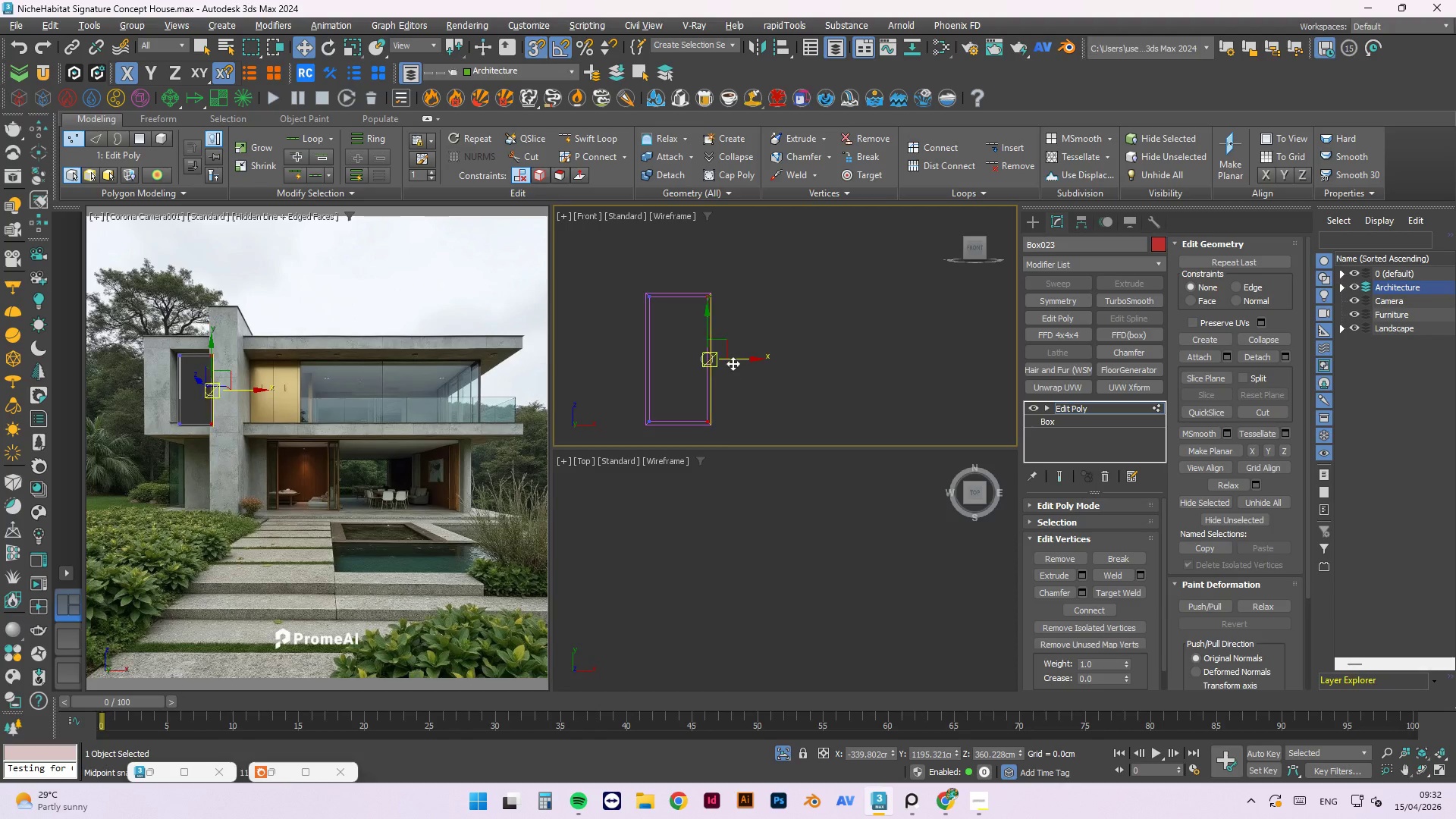 
scroll: coordinate [741, 346], scroll_direction: down, amount: 3.0
 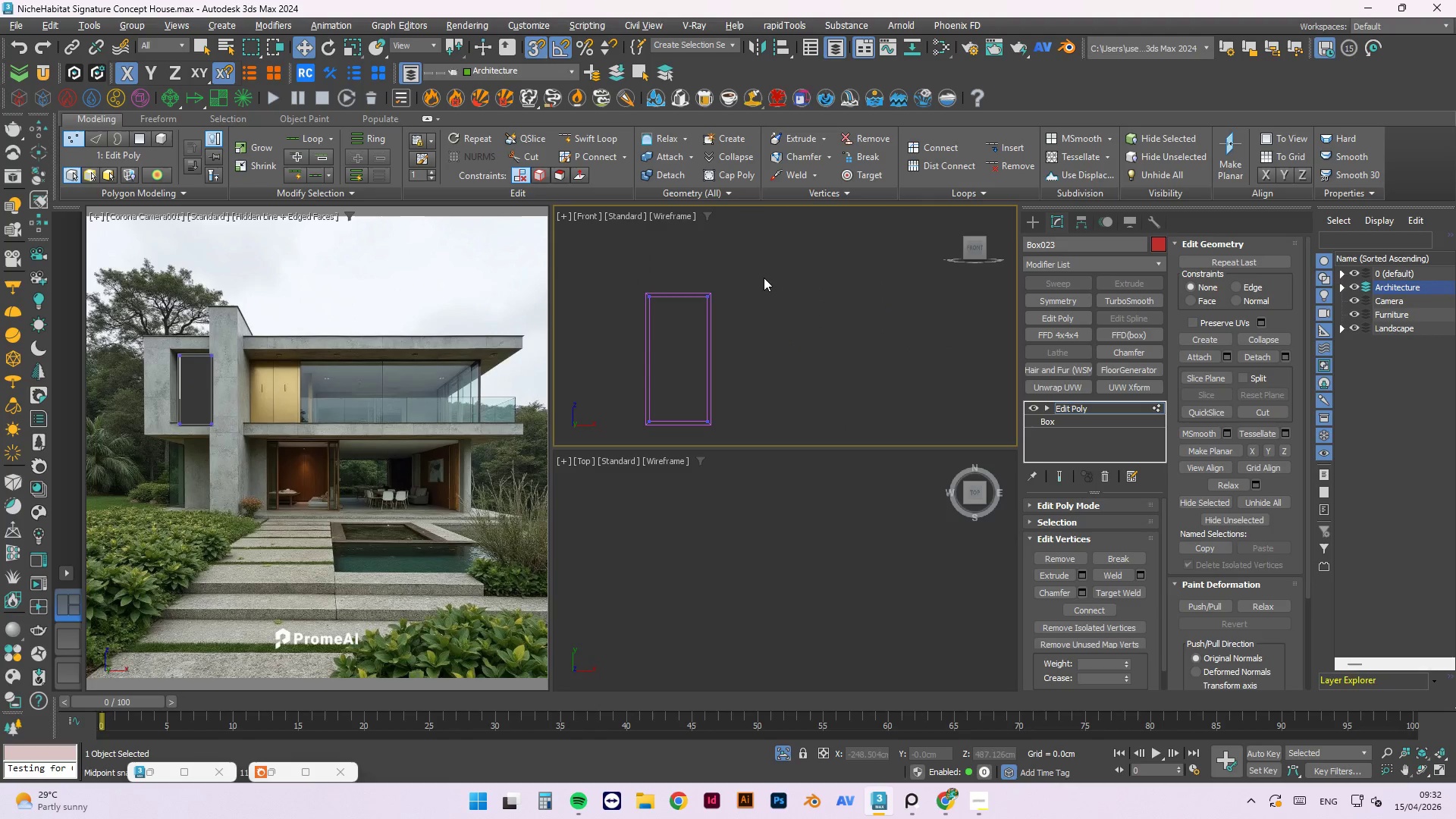 
left_click_drag(start_coordinate=[733, 362], to_coordinate=[700, 268])
 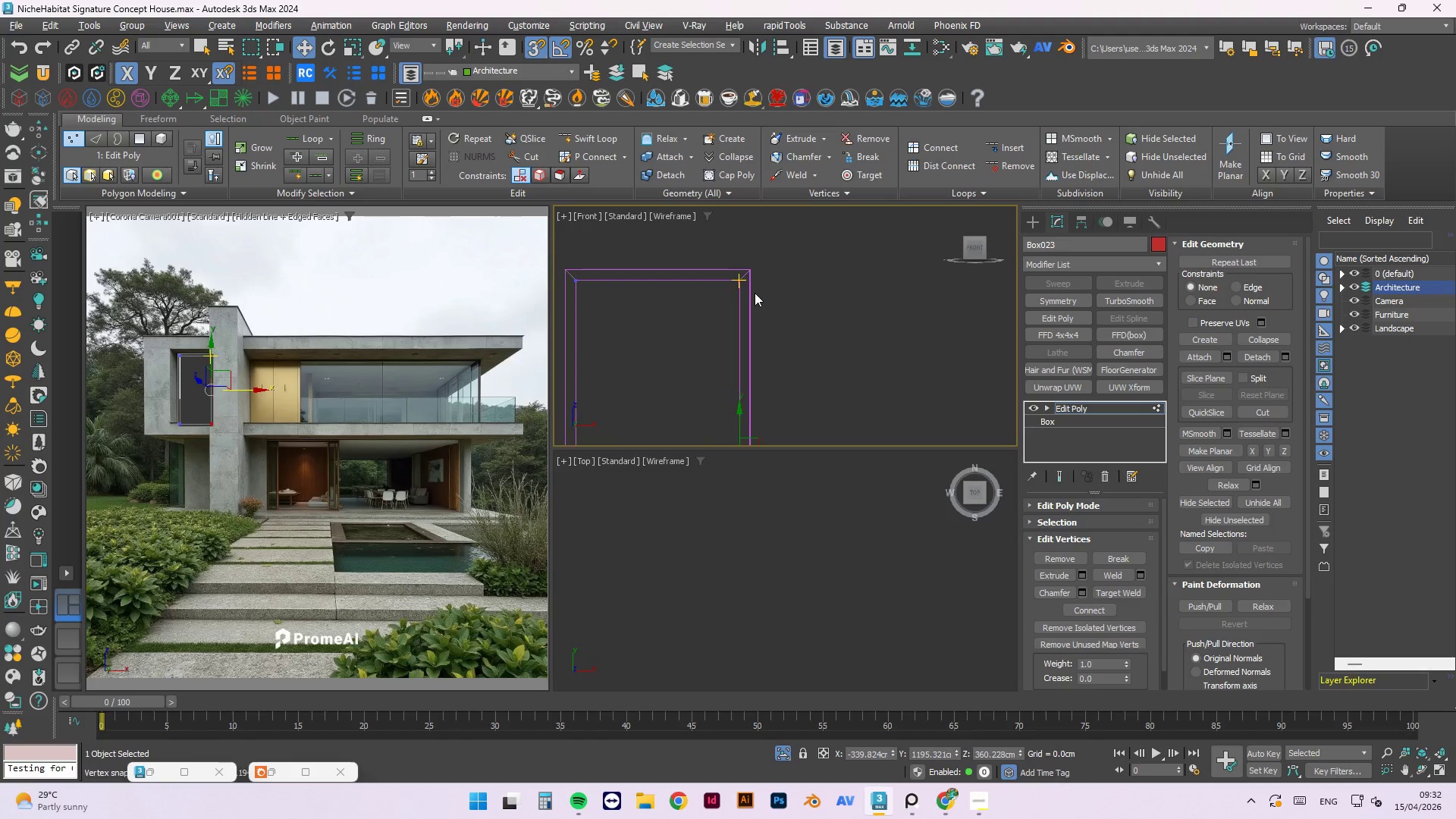 
scroll: coordinate [728, 266], scroll_direction: up, amount: 7.0
 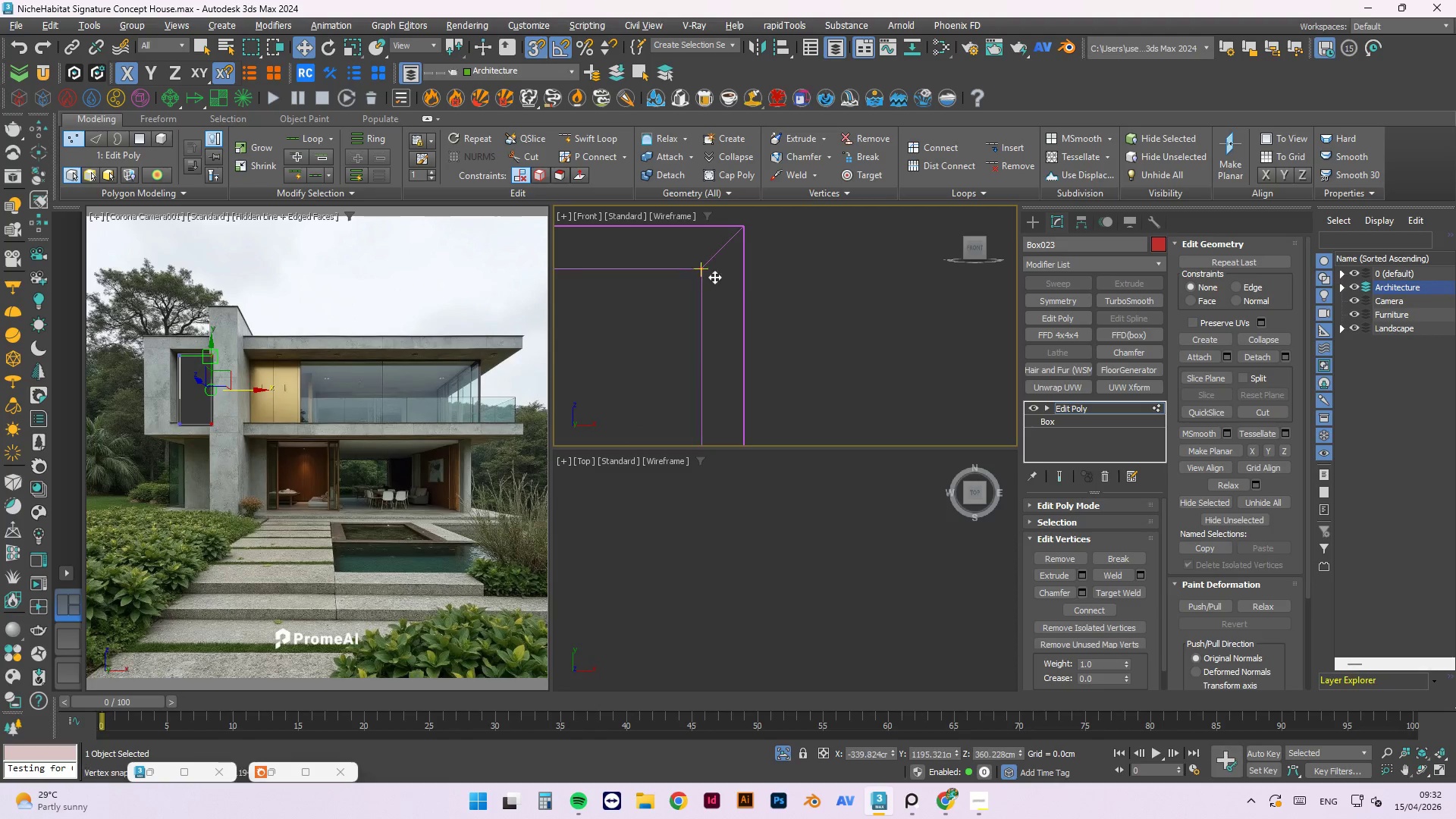 
scroll: coordinate [752, 284], scroll_direction: down, amount: 5.0
 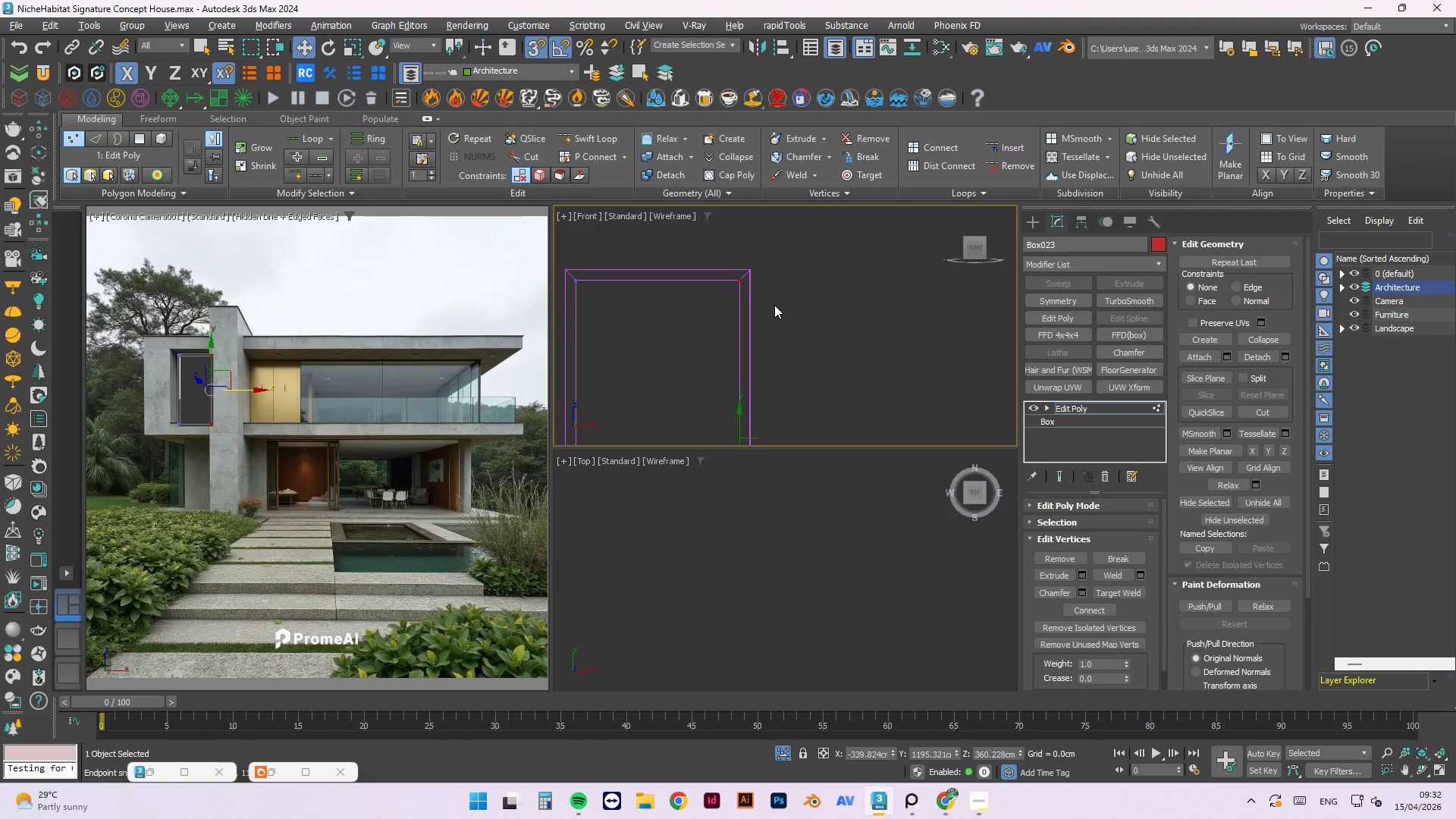 
left_click([785, 297])
 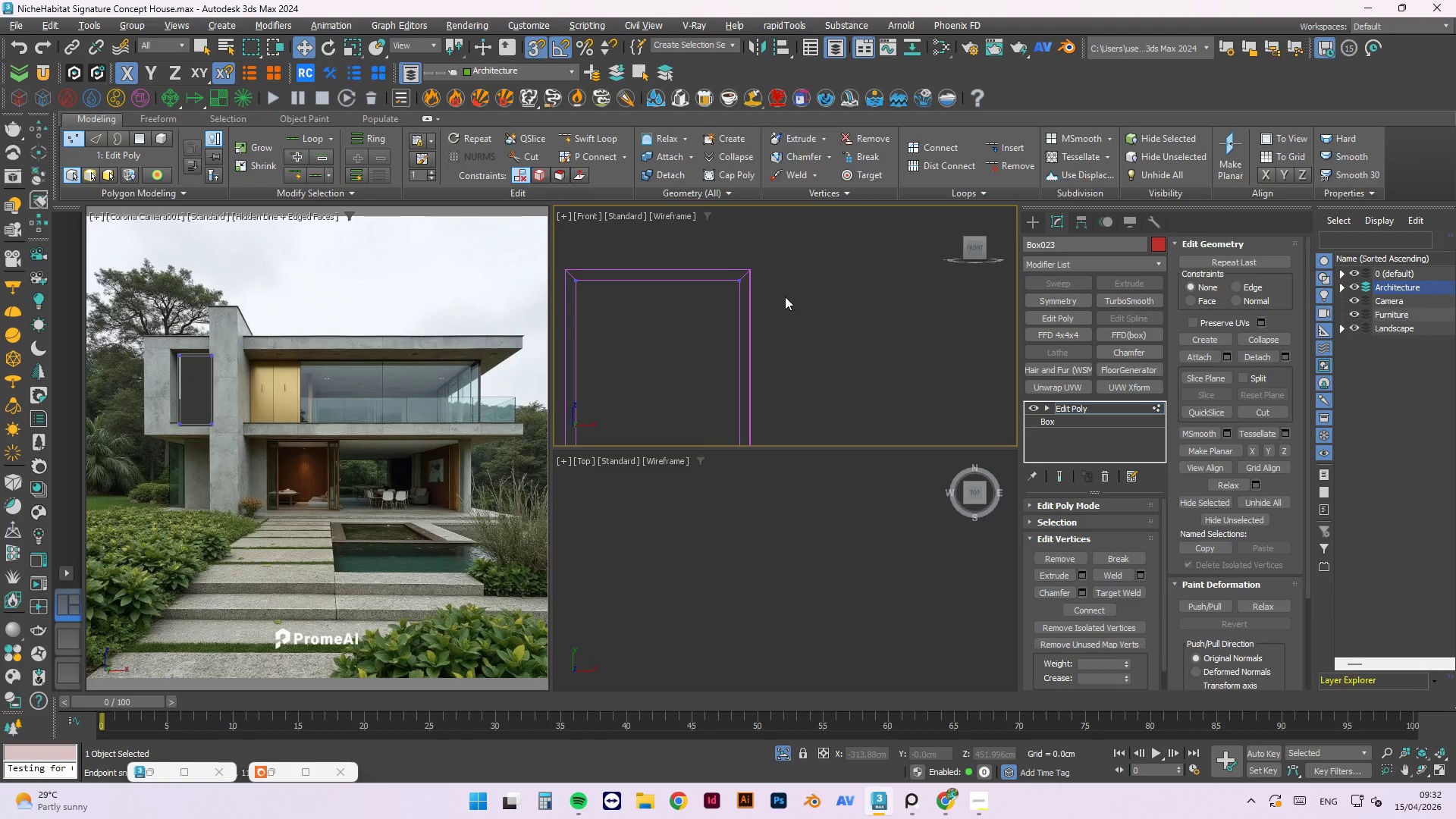 
right_click([785, 297])
 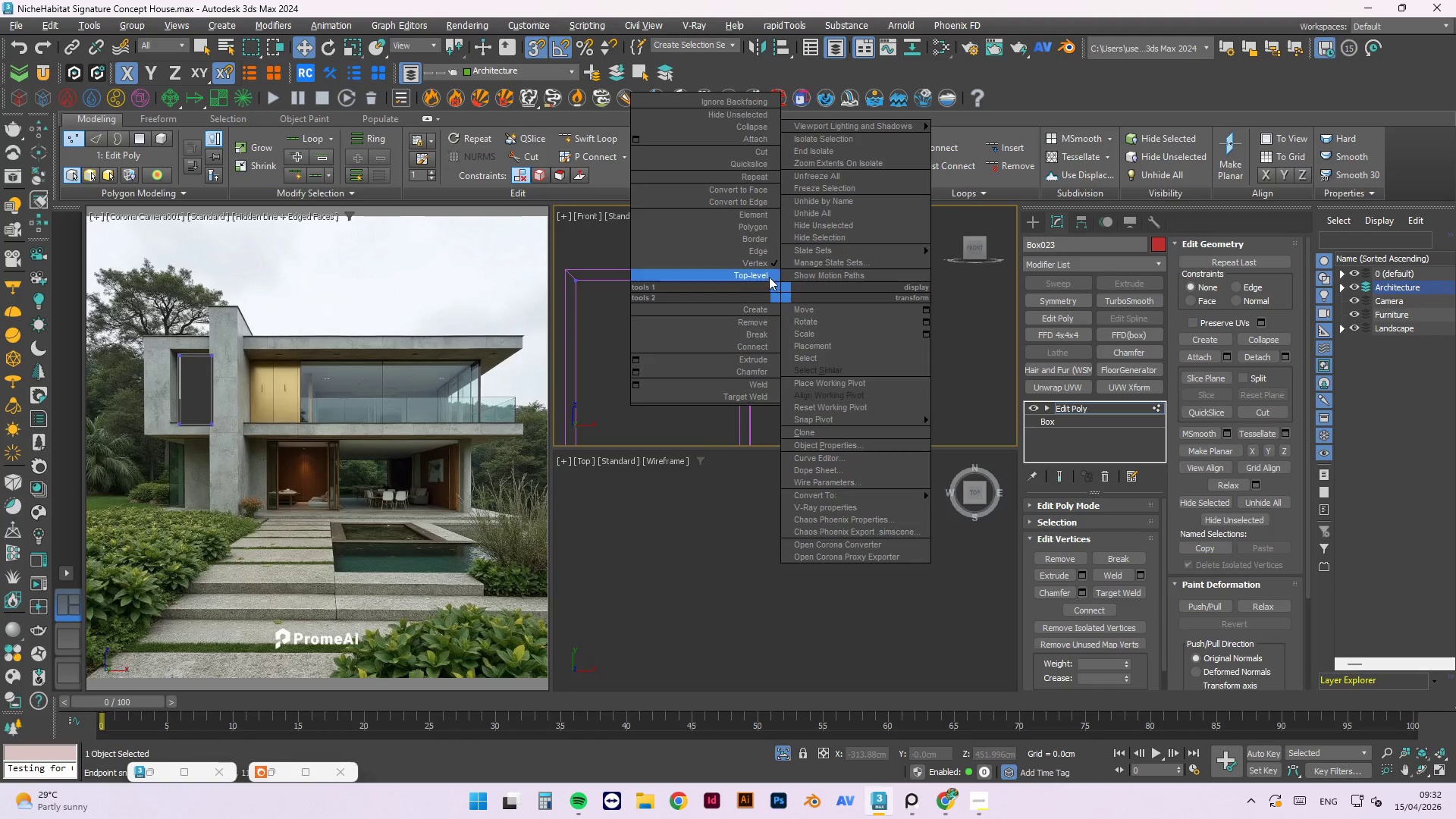 
left_click([767, 275])
 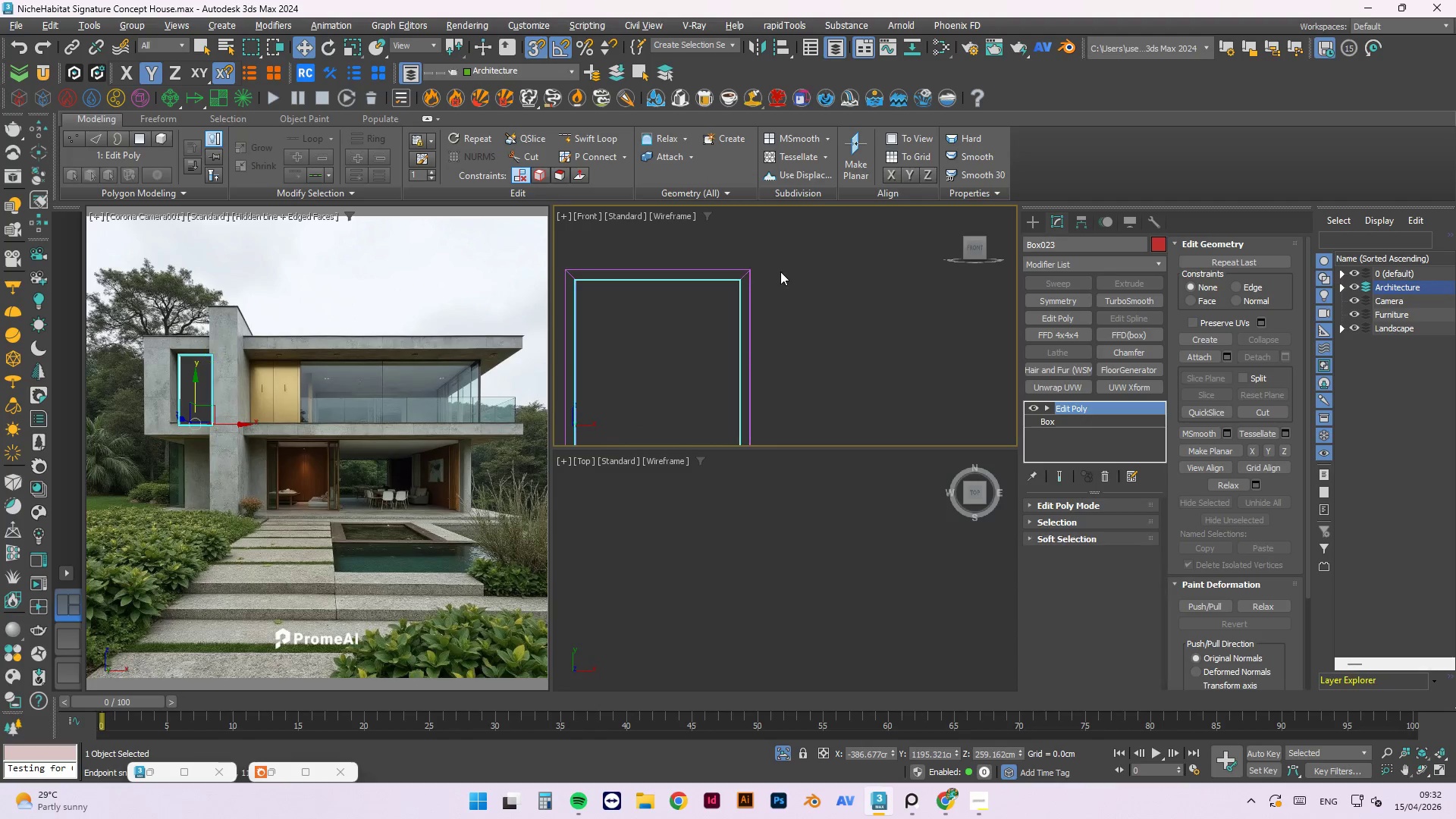 
left_click([799, 261])
 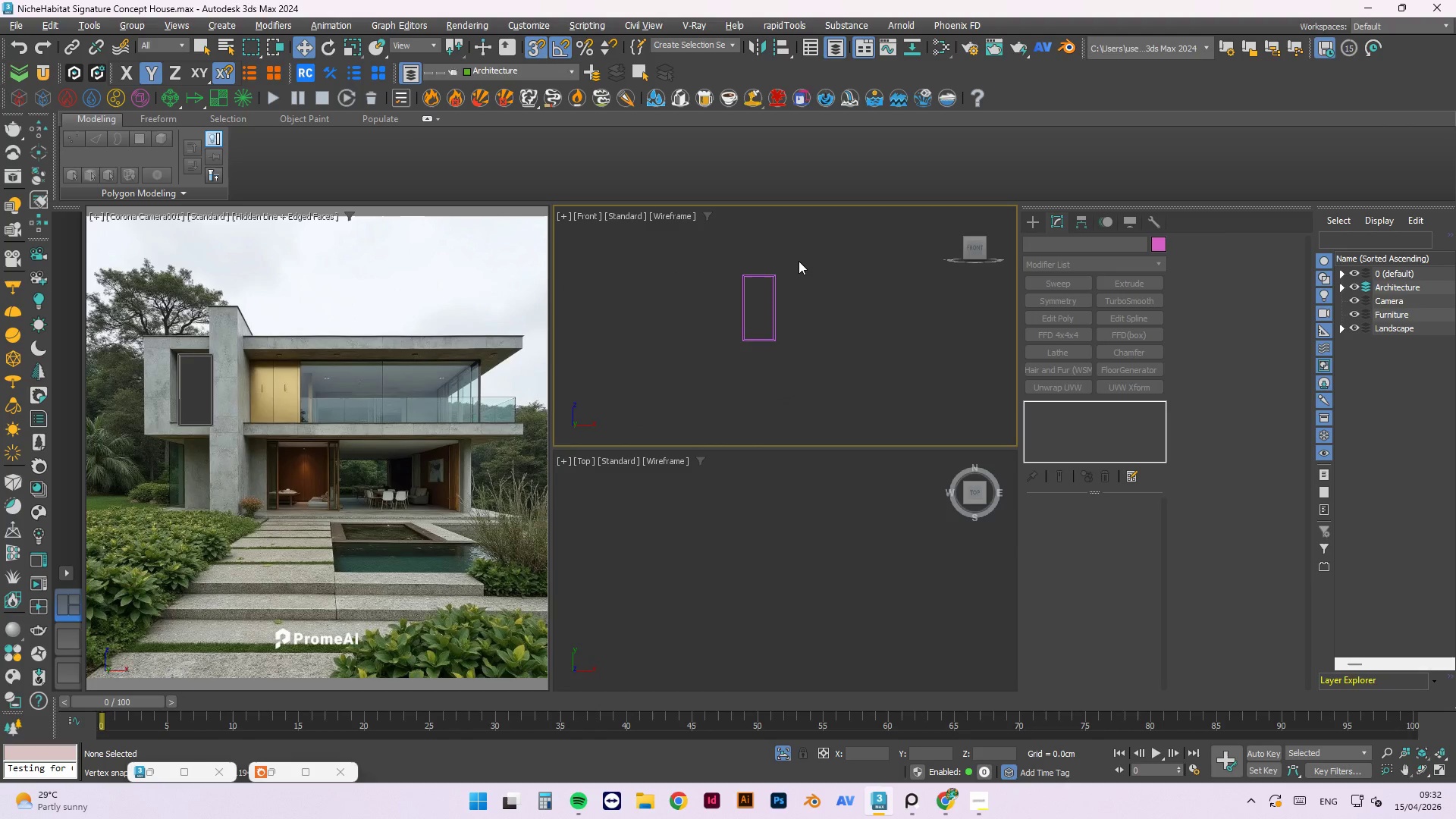 
scroll: coordinate [780, 278], scroll_direction: down, amount: 5.0
 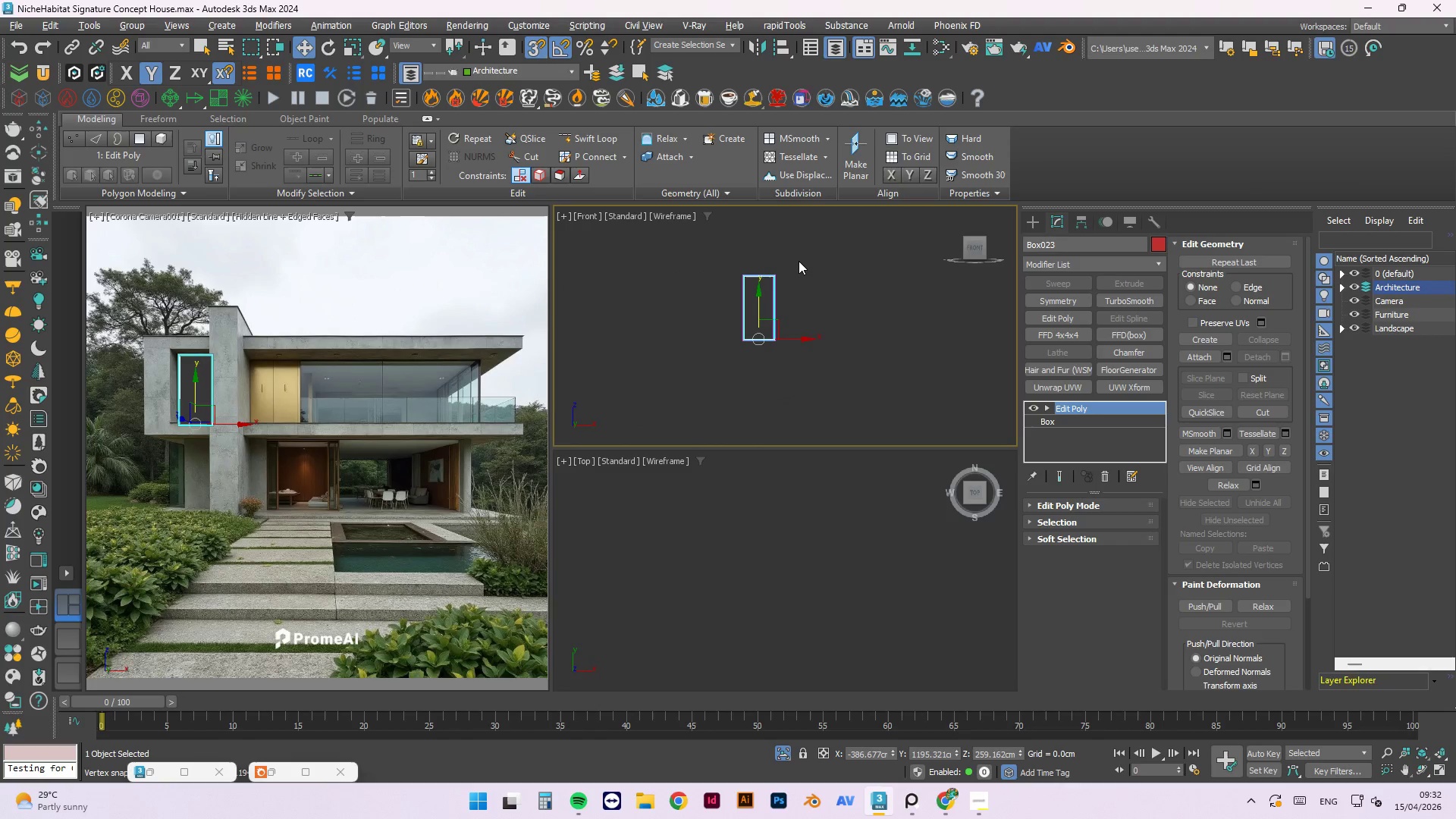 
key(Control+ControlLeft)
 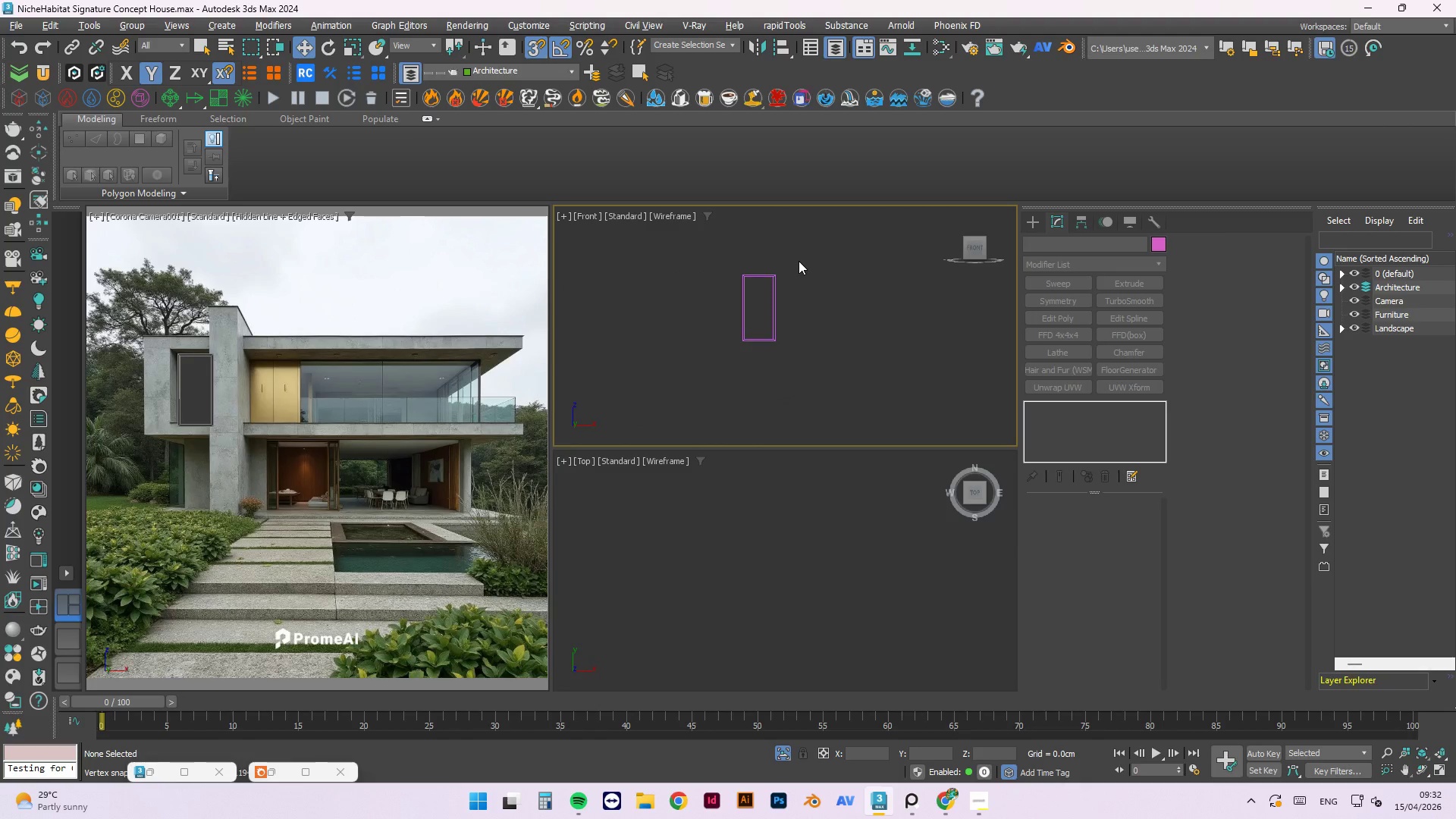 
key(Control+S)
 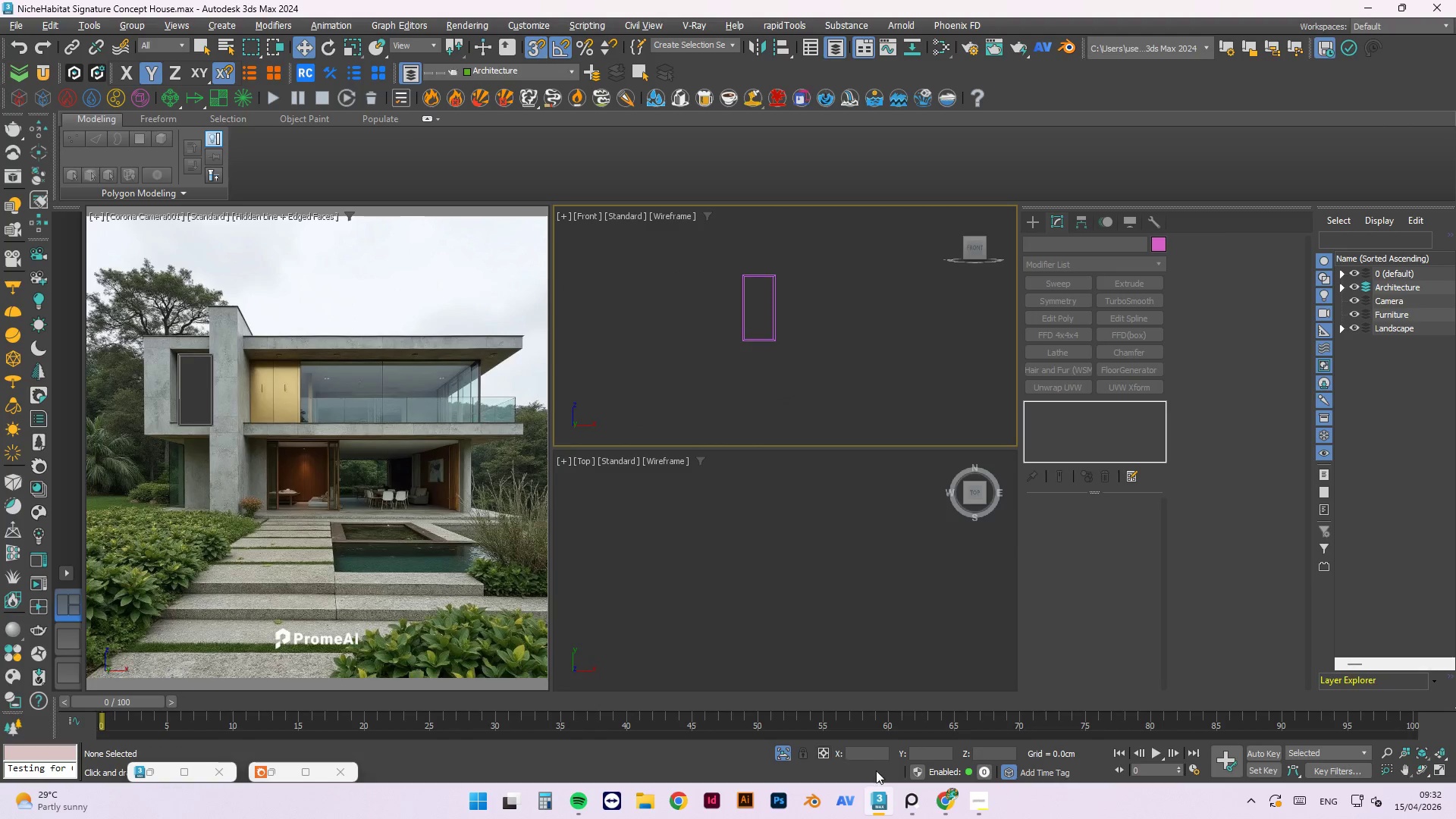 
left_click([914, 803])
 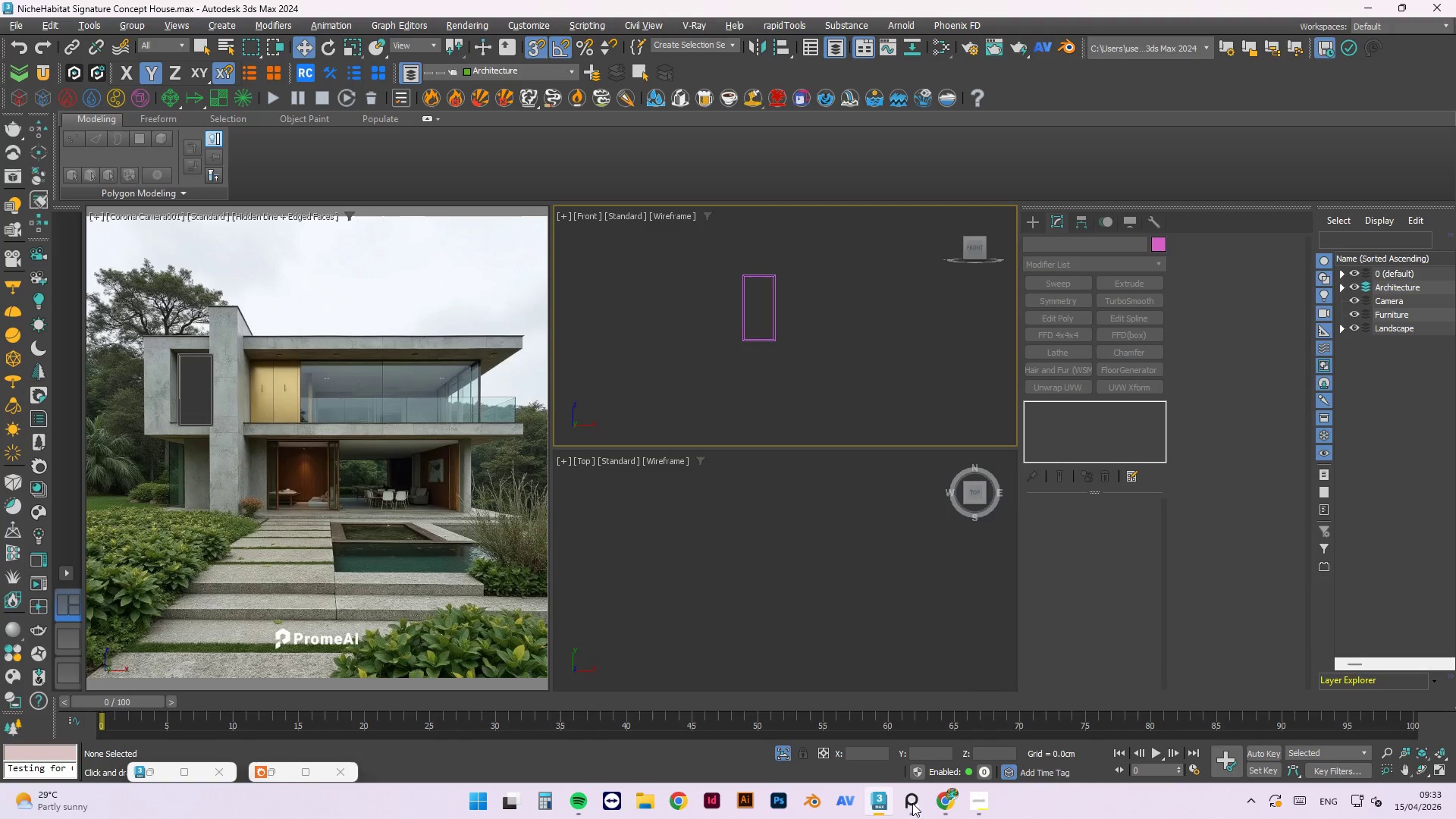 
left_click([815, 279])
 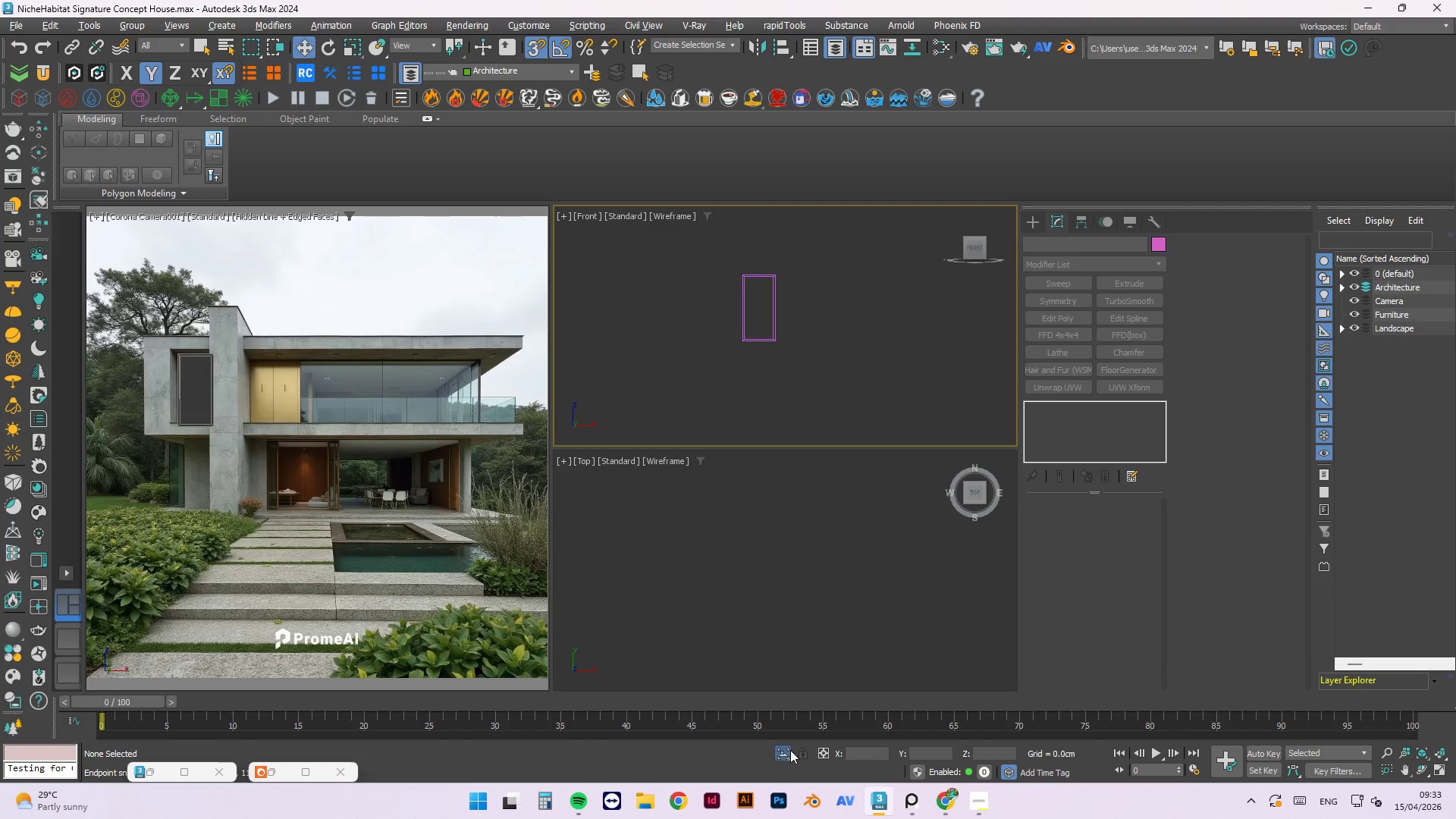 
left_click([786, 752])
 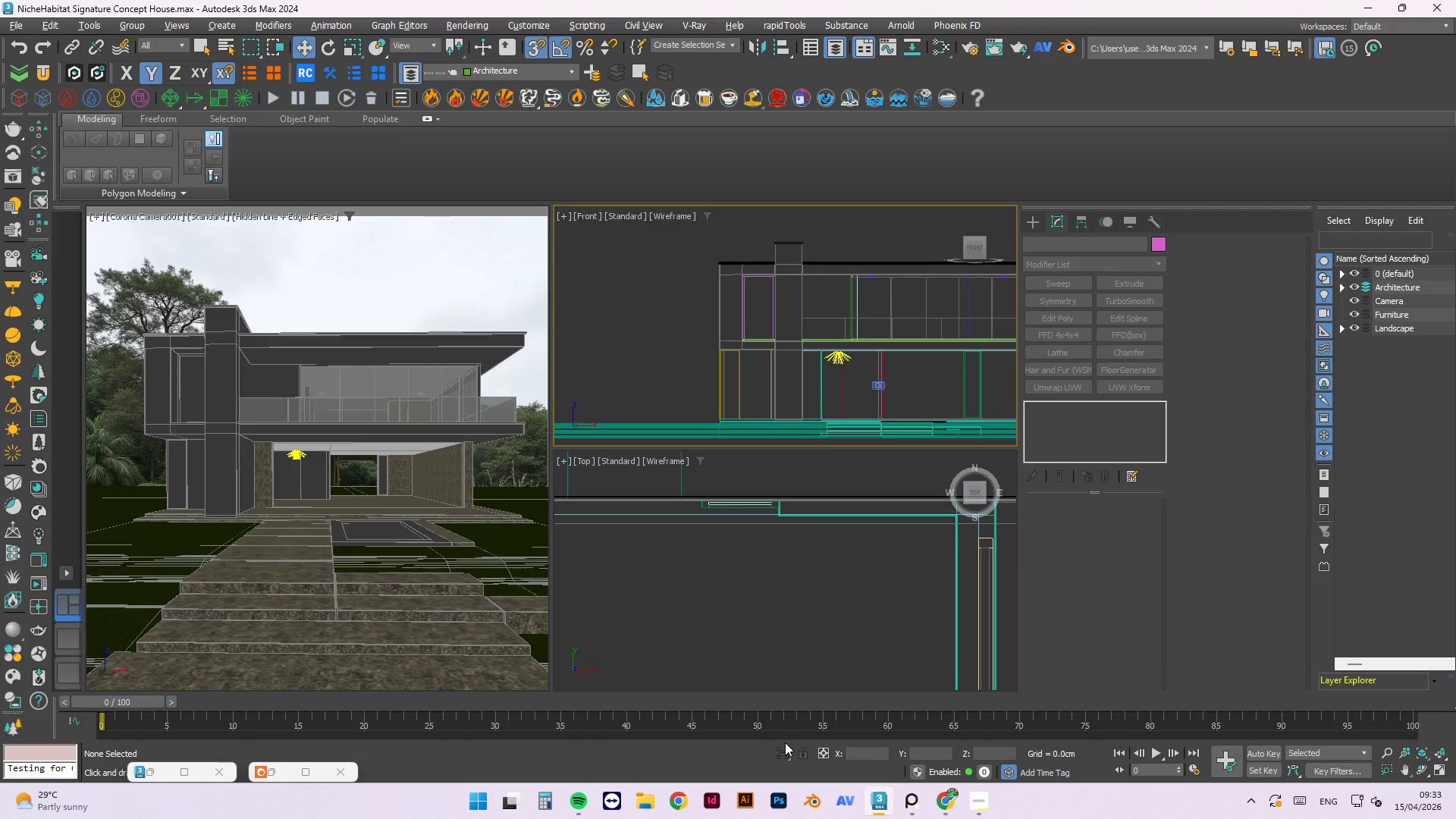 
left_click([765, 593])
 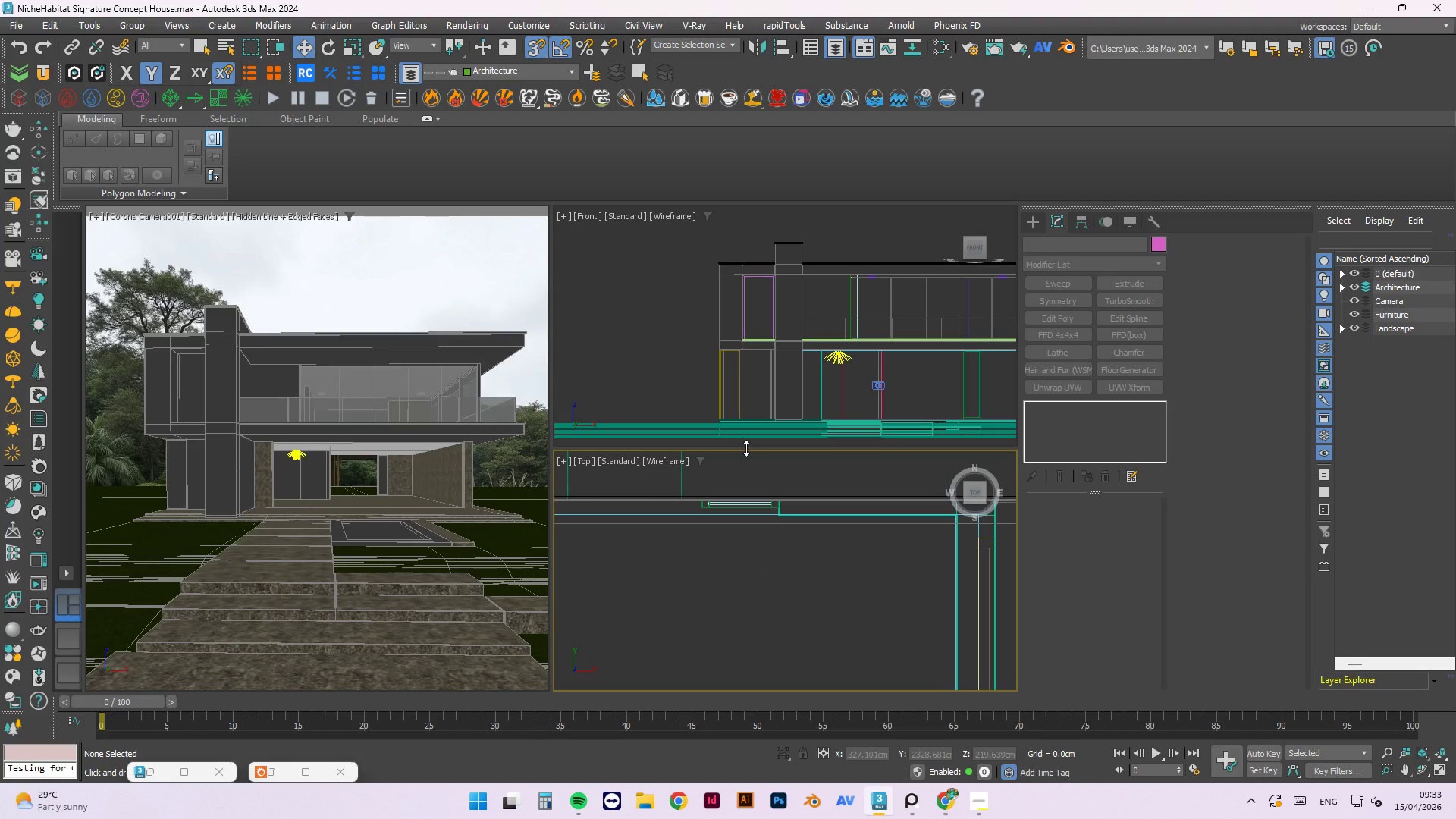 
wait(17.59)
 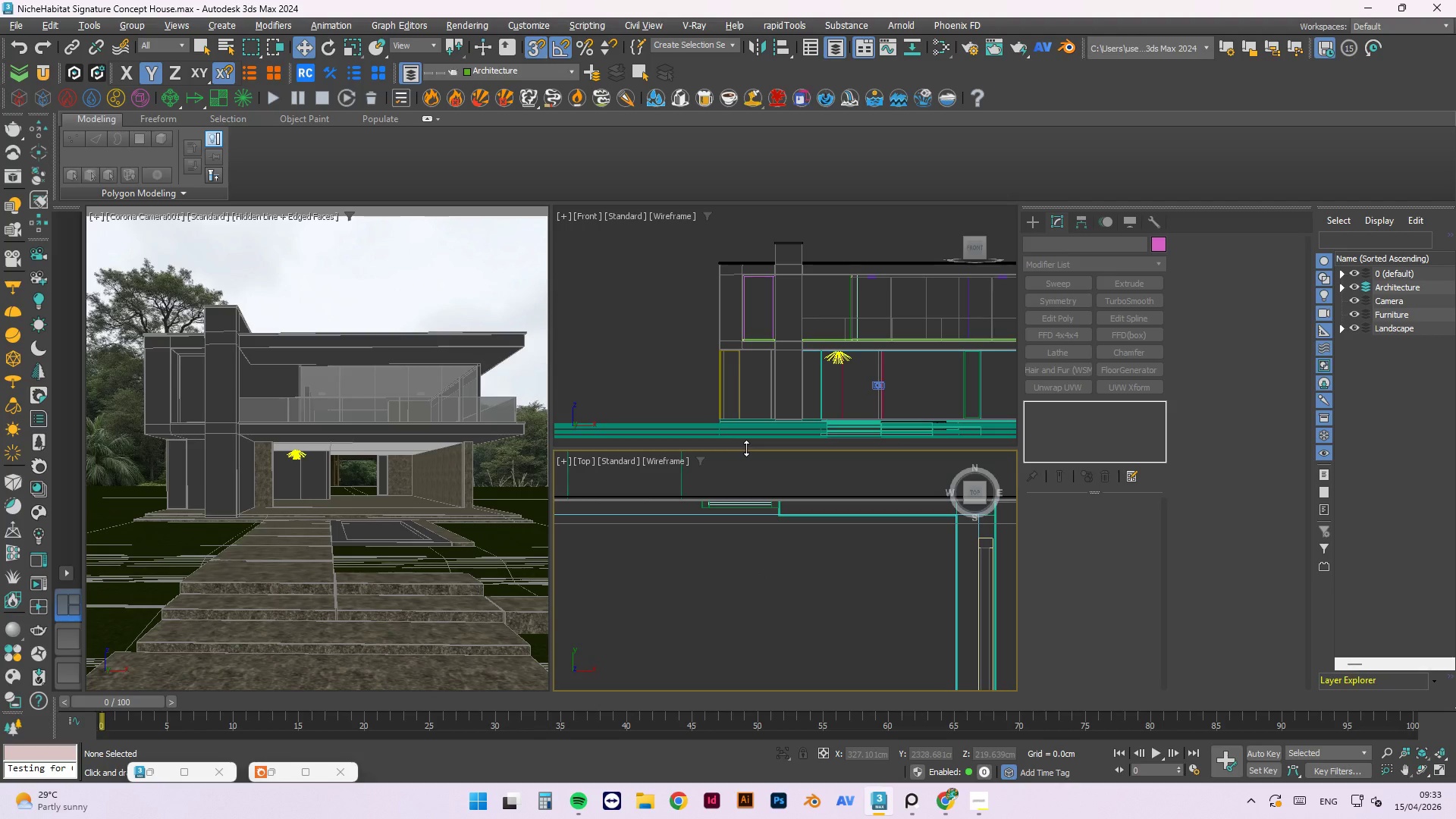 
left_click([958, 792])
 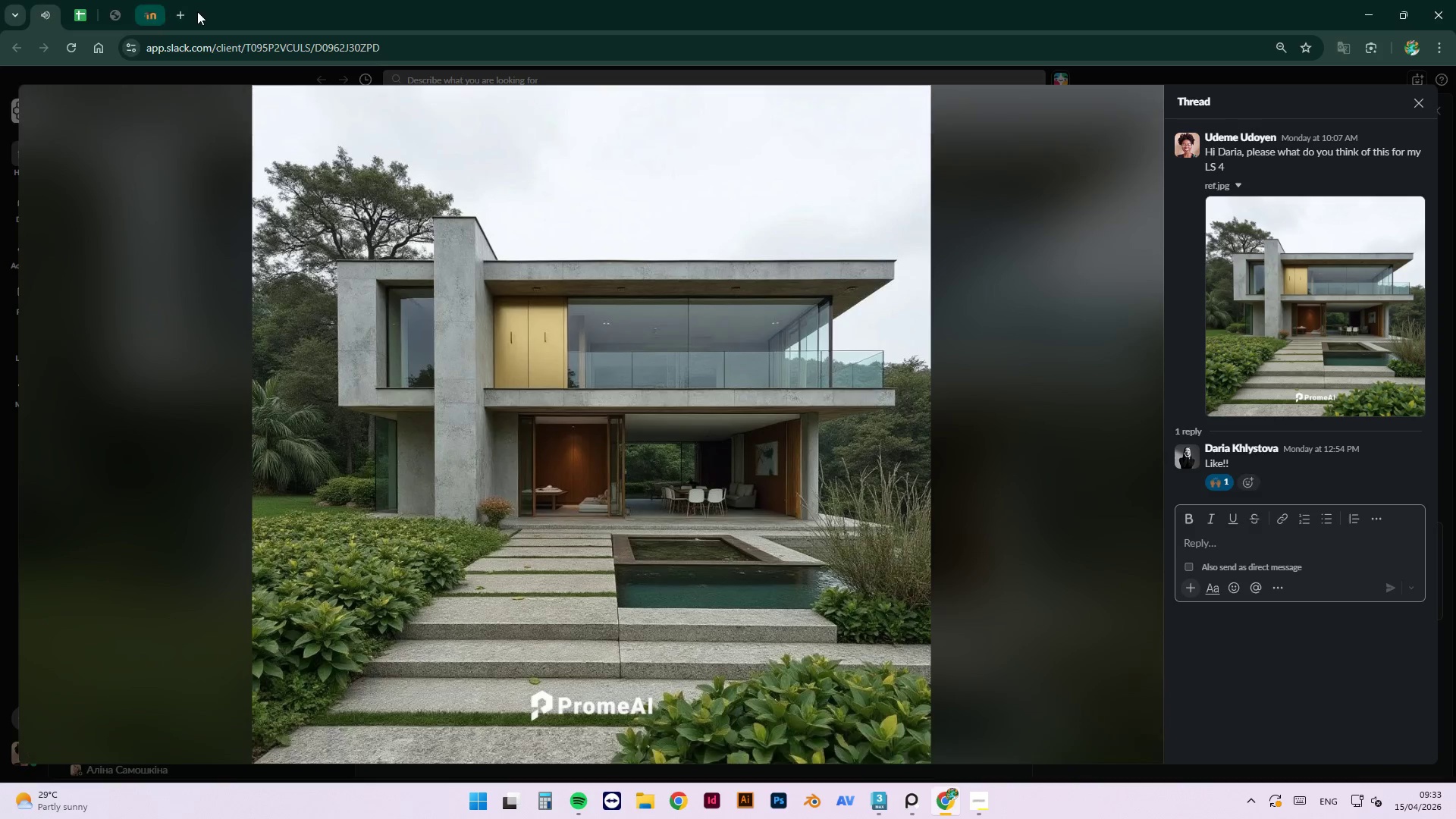 
left_click([182, 13])
 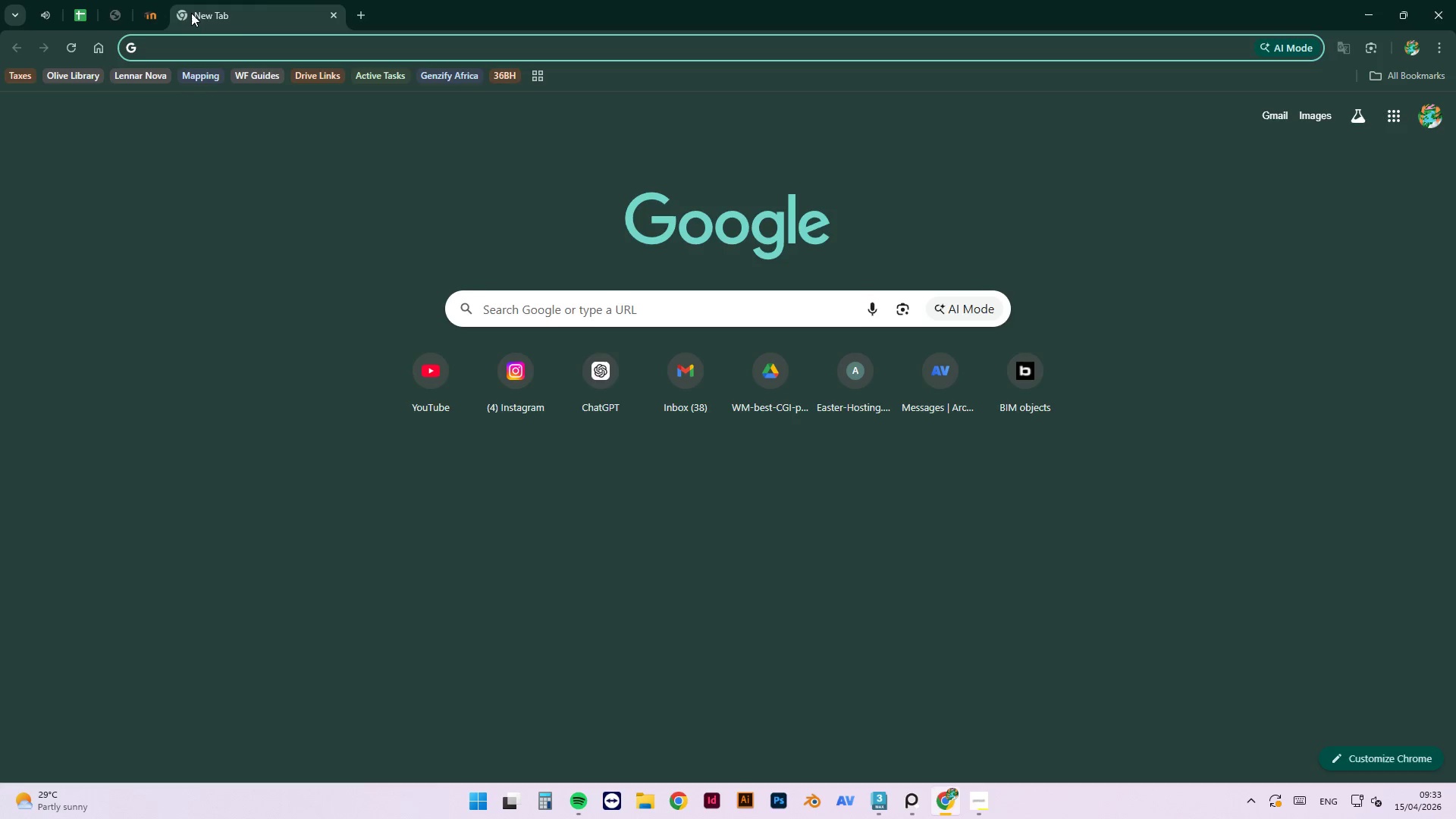 
type(MAX TREE)
 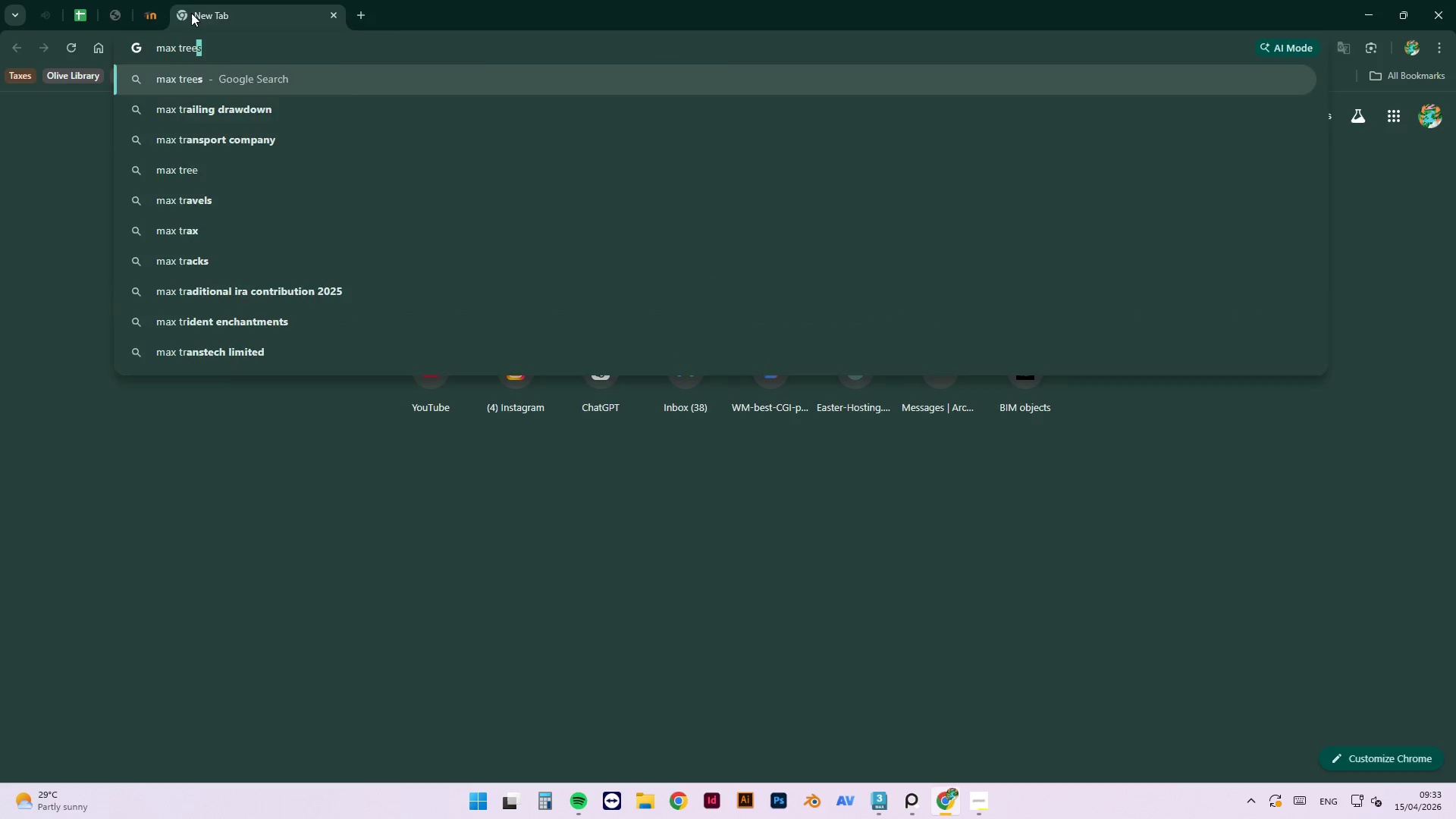 
key(Enter)
 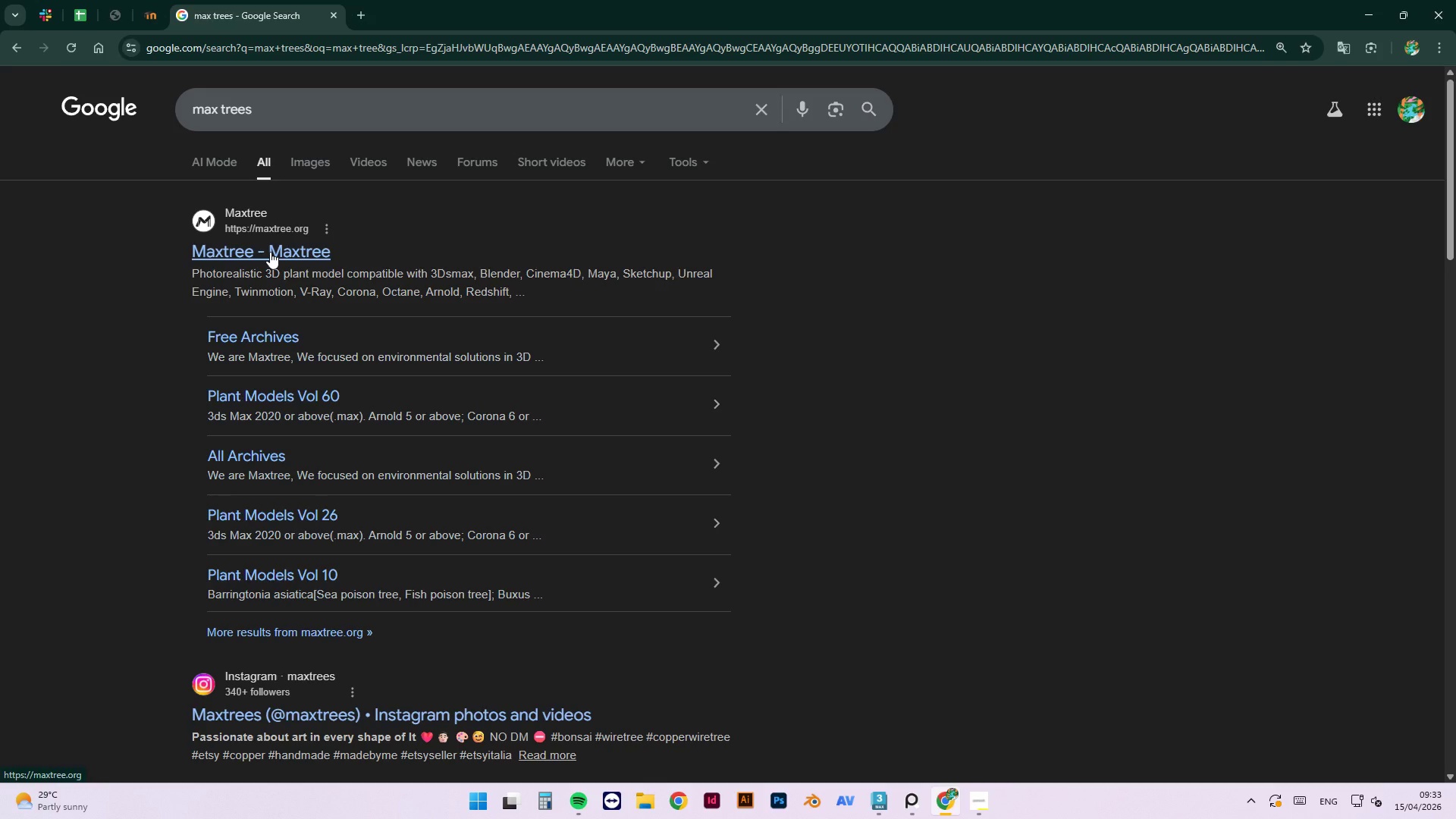 
wait(31.0)
 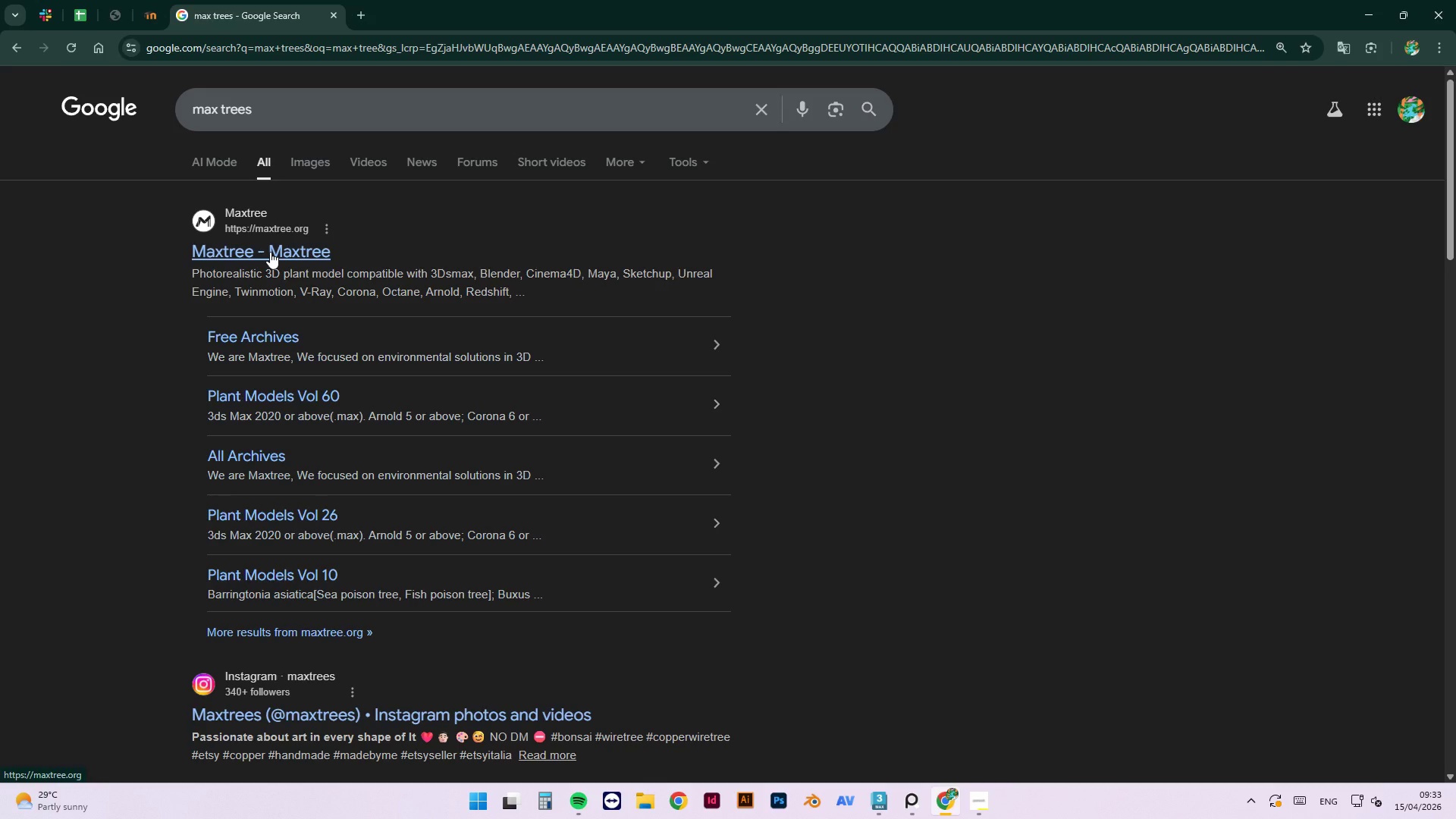 
left_click([270, 252])
 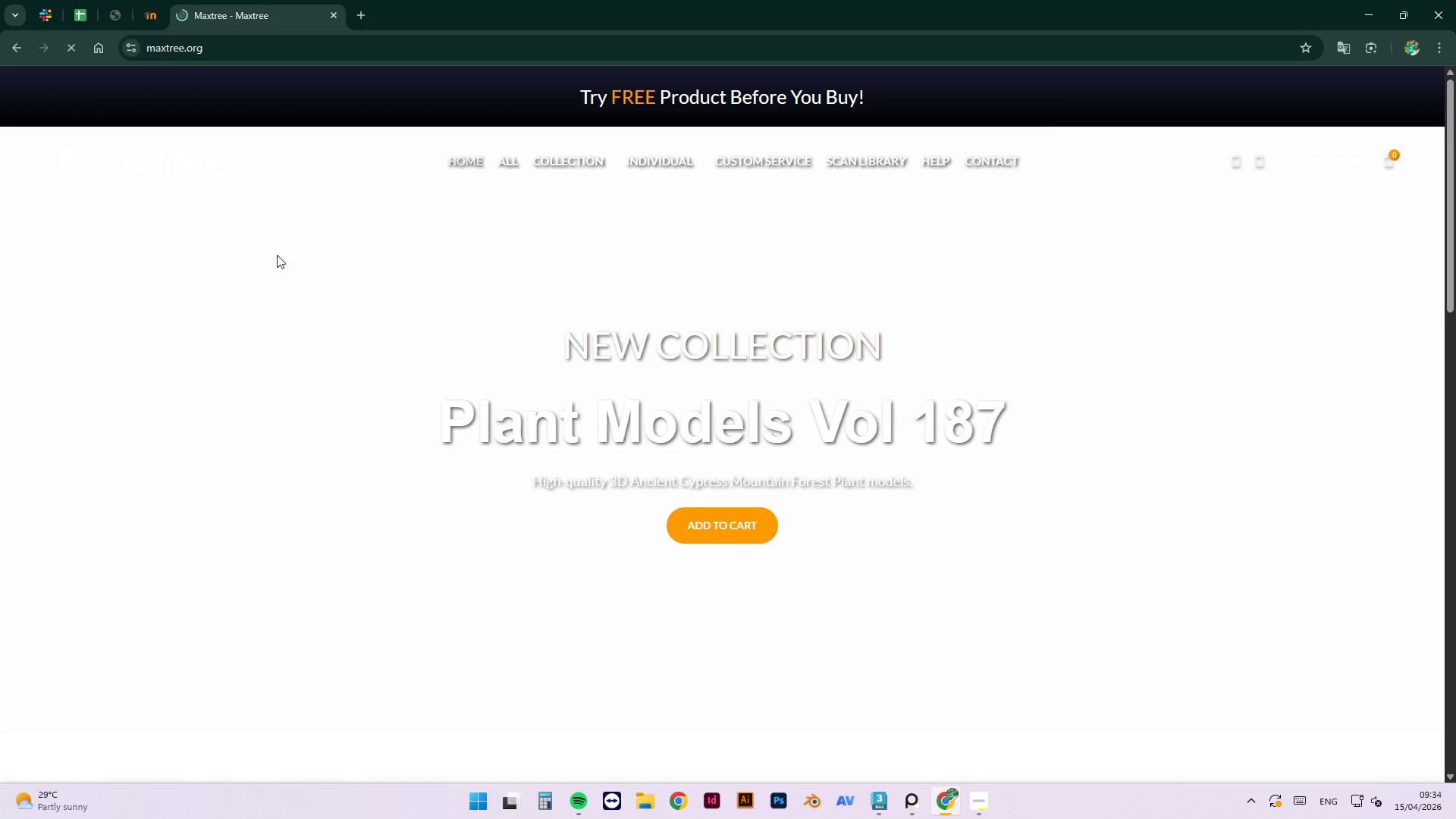 
scroll: coordinate [814, 431], scroll_direction: down, amount: 16.0
 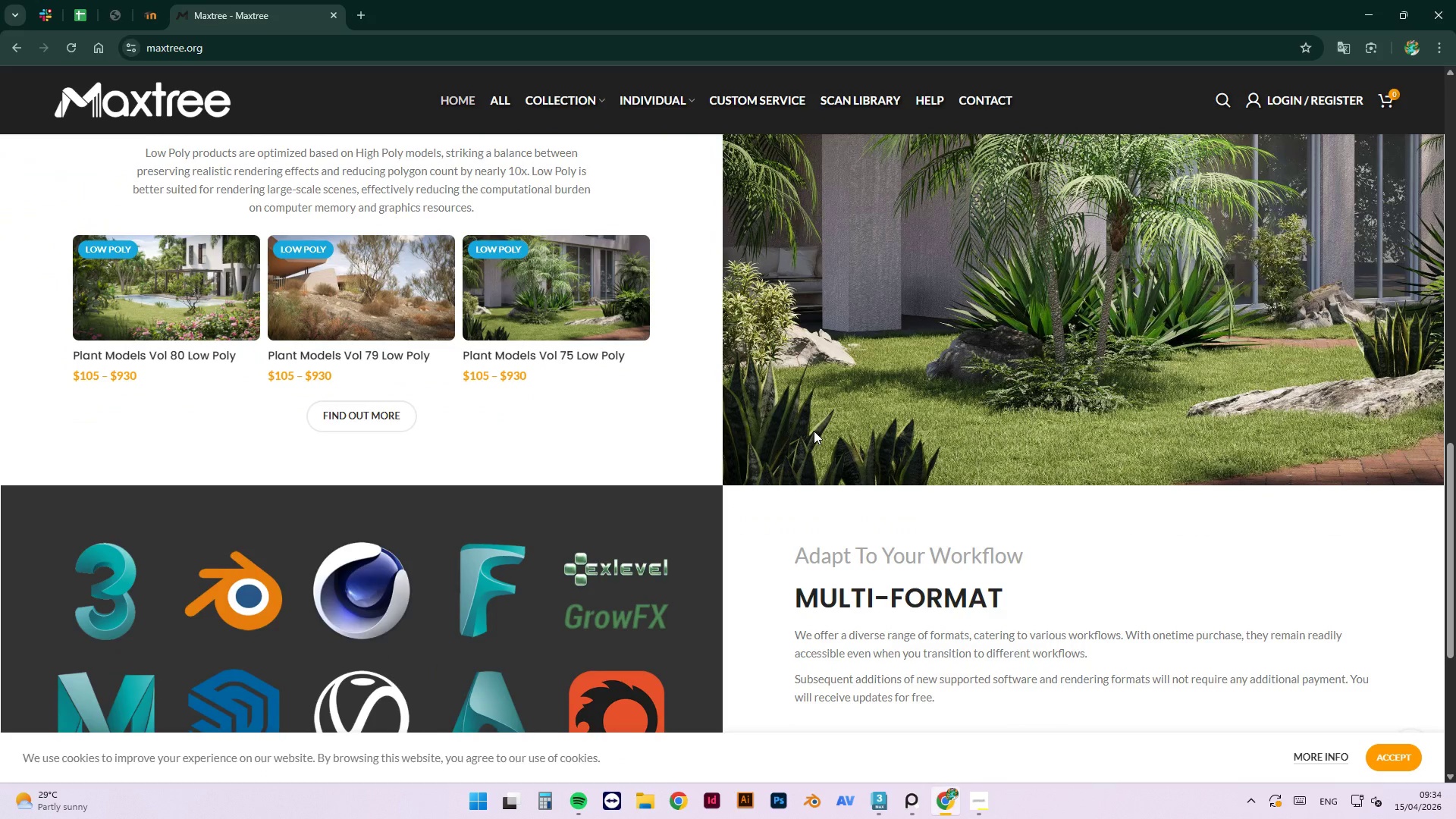 
scroll: coordinate [800, 503], scroll_direction: up, amount: 13.0
 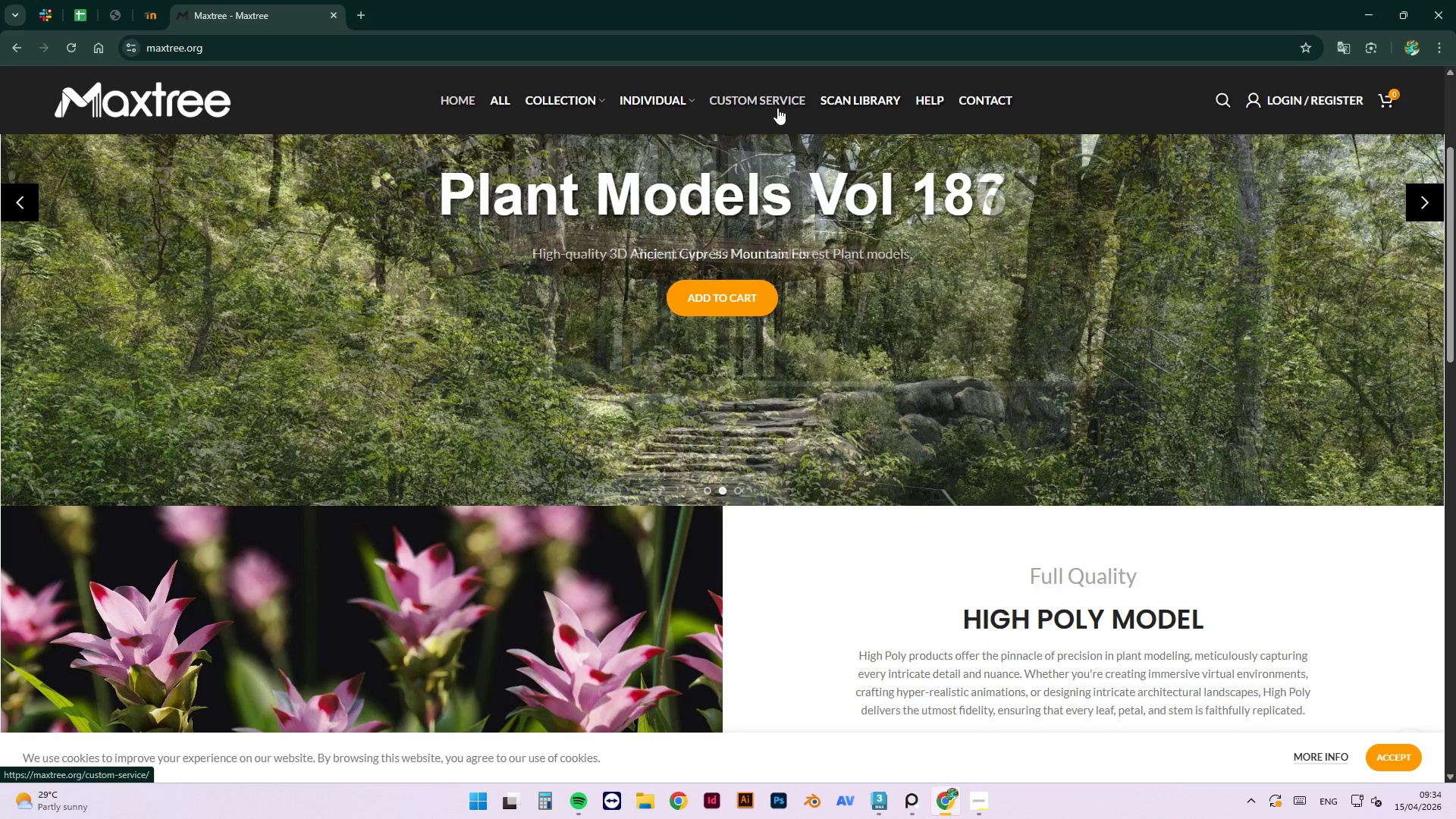 
wait(20.58)
 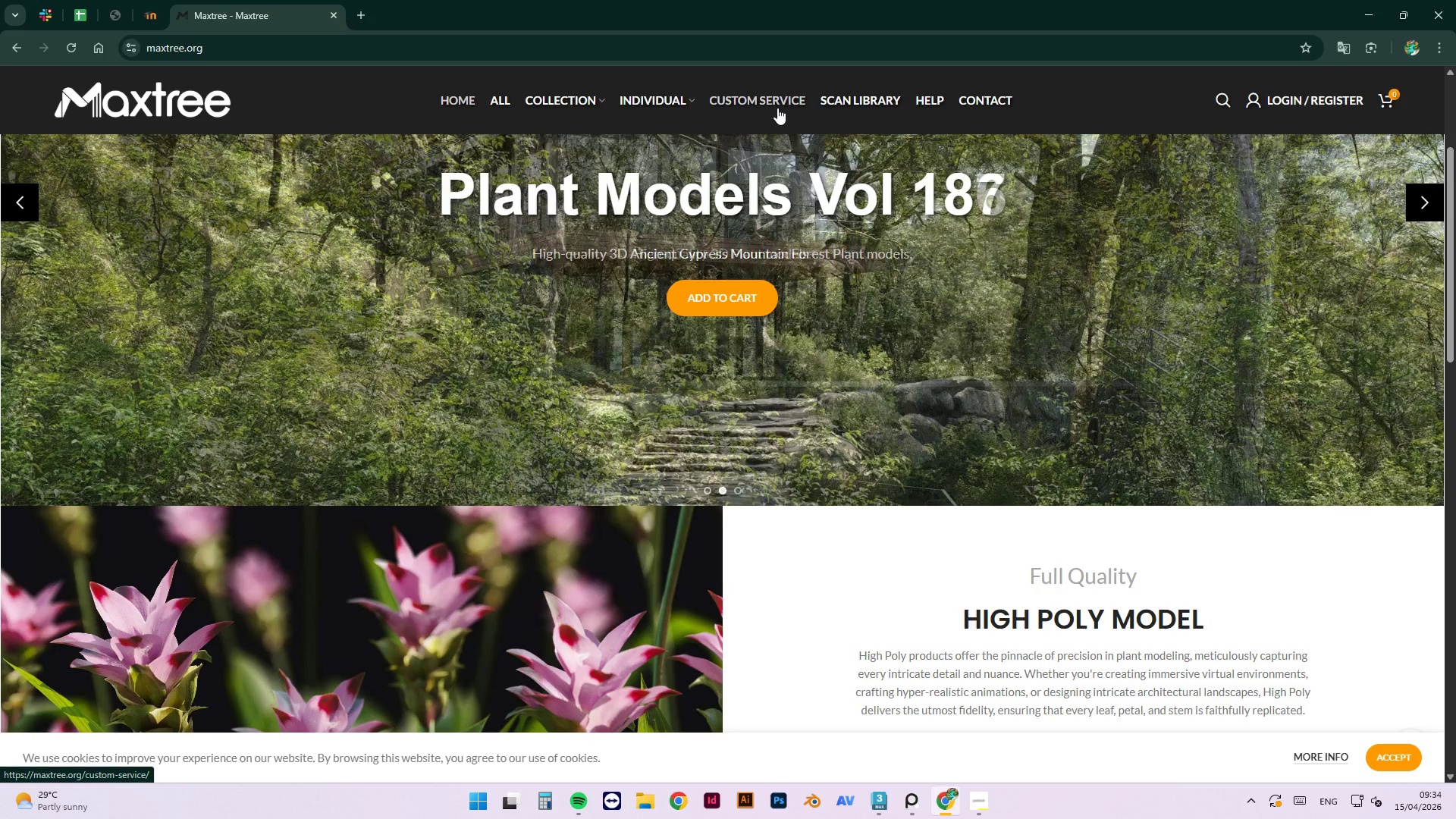 
scroll: coordinate [792, 309], scroll_direction: down, amount: 24.0
 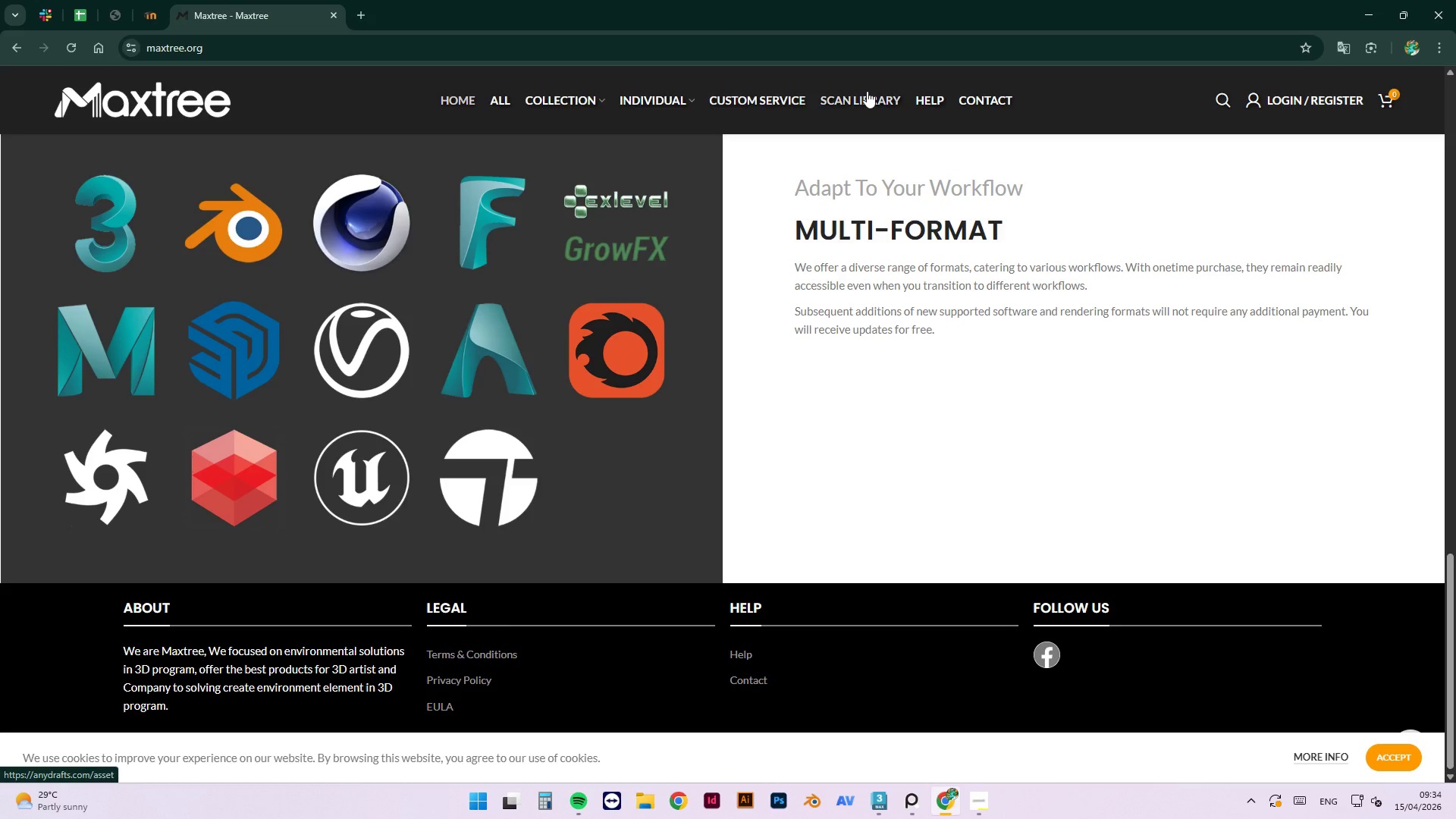 
left_click([865, 94])
 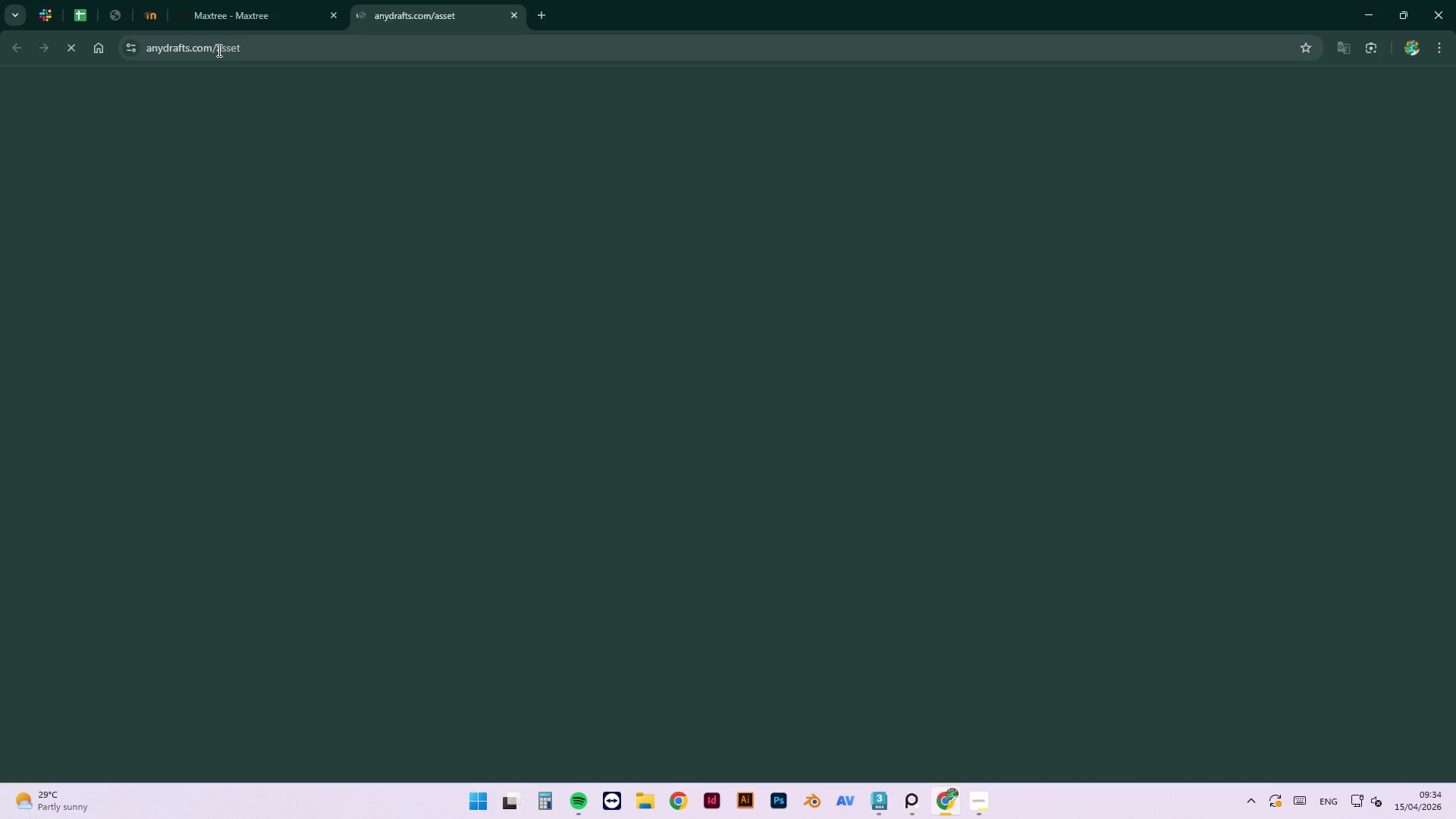 
mouse_move([334, 156])
 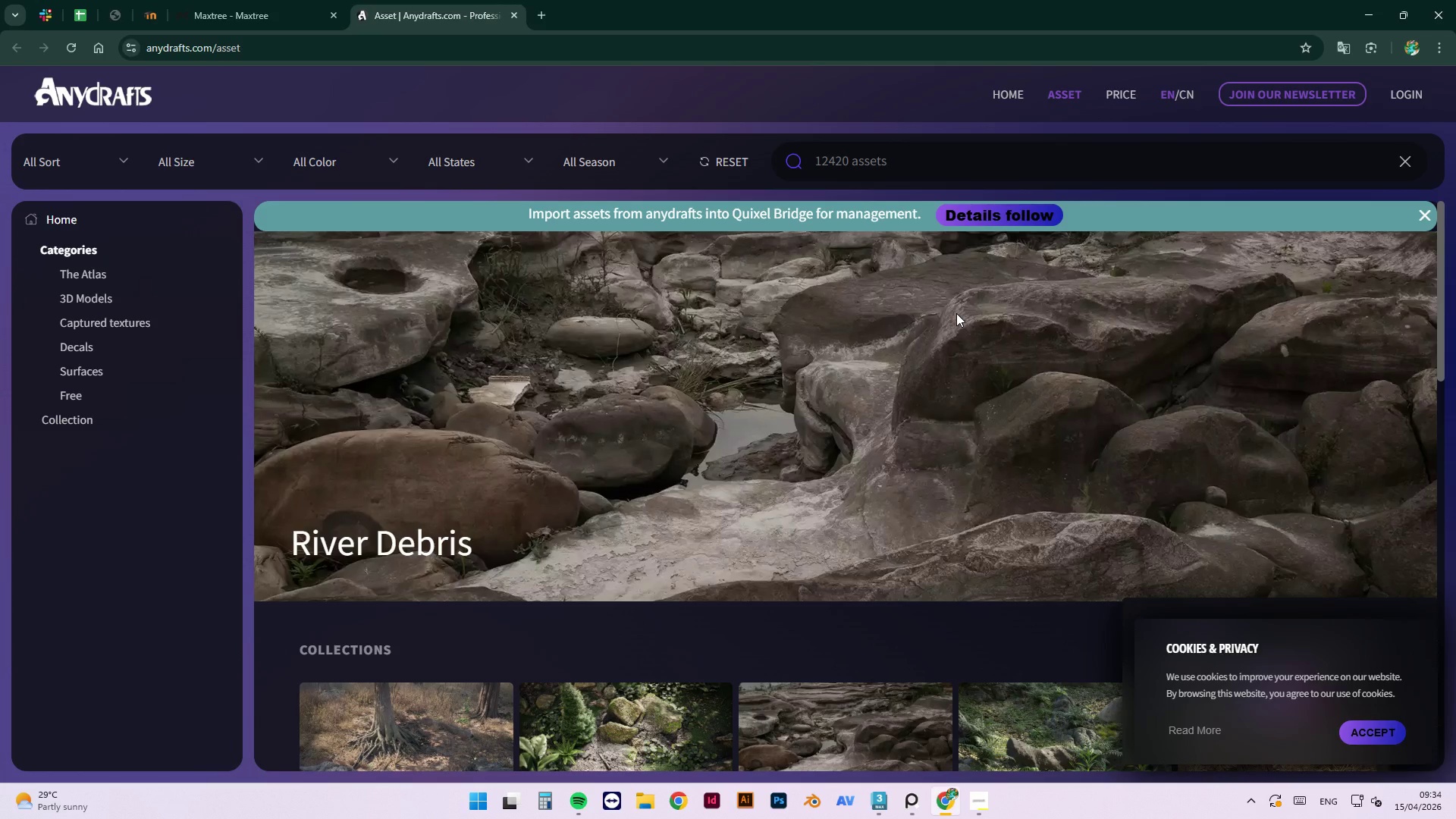 
wait(8.45)
 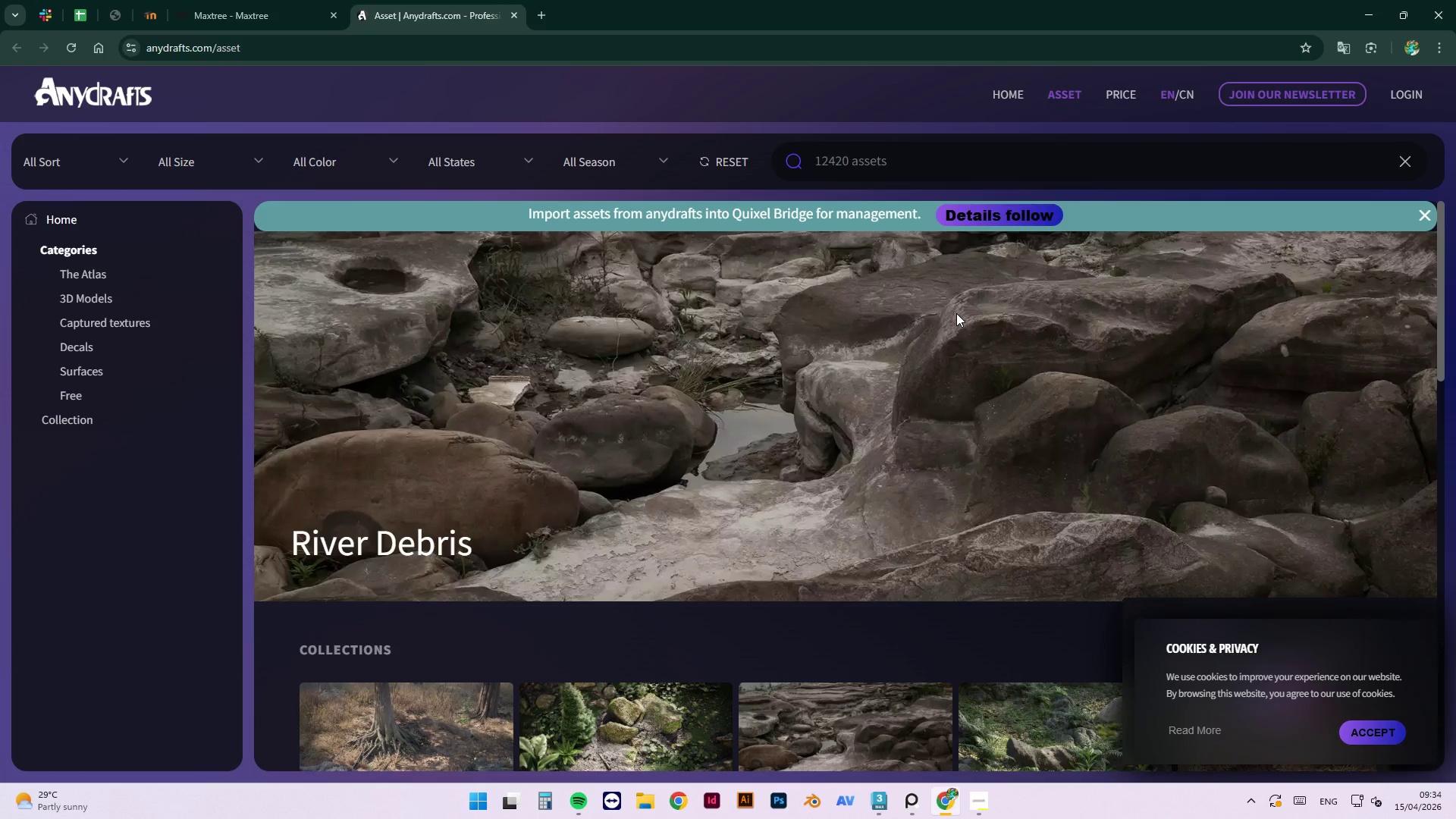 
scroll: coordinate [956, 362], scroll_direction: down, amount: 15.0
 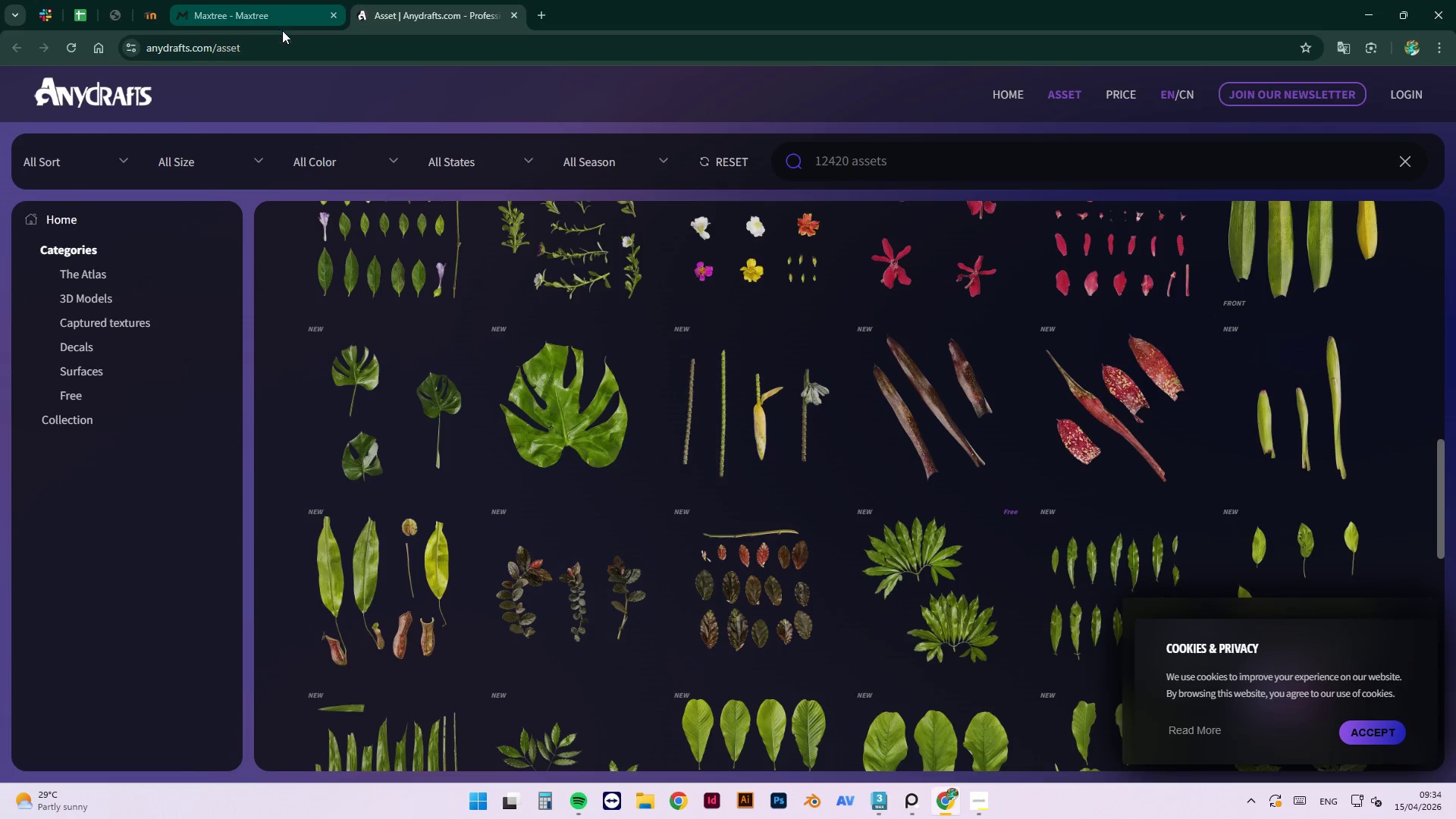 
left_click([290, 19])
 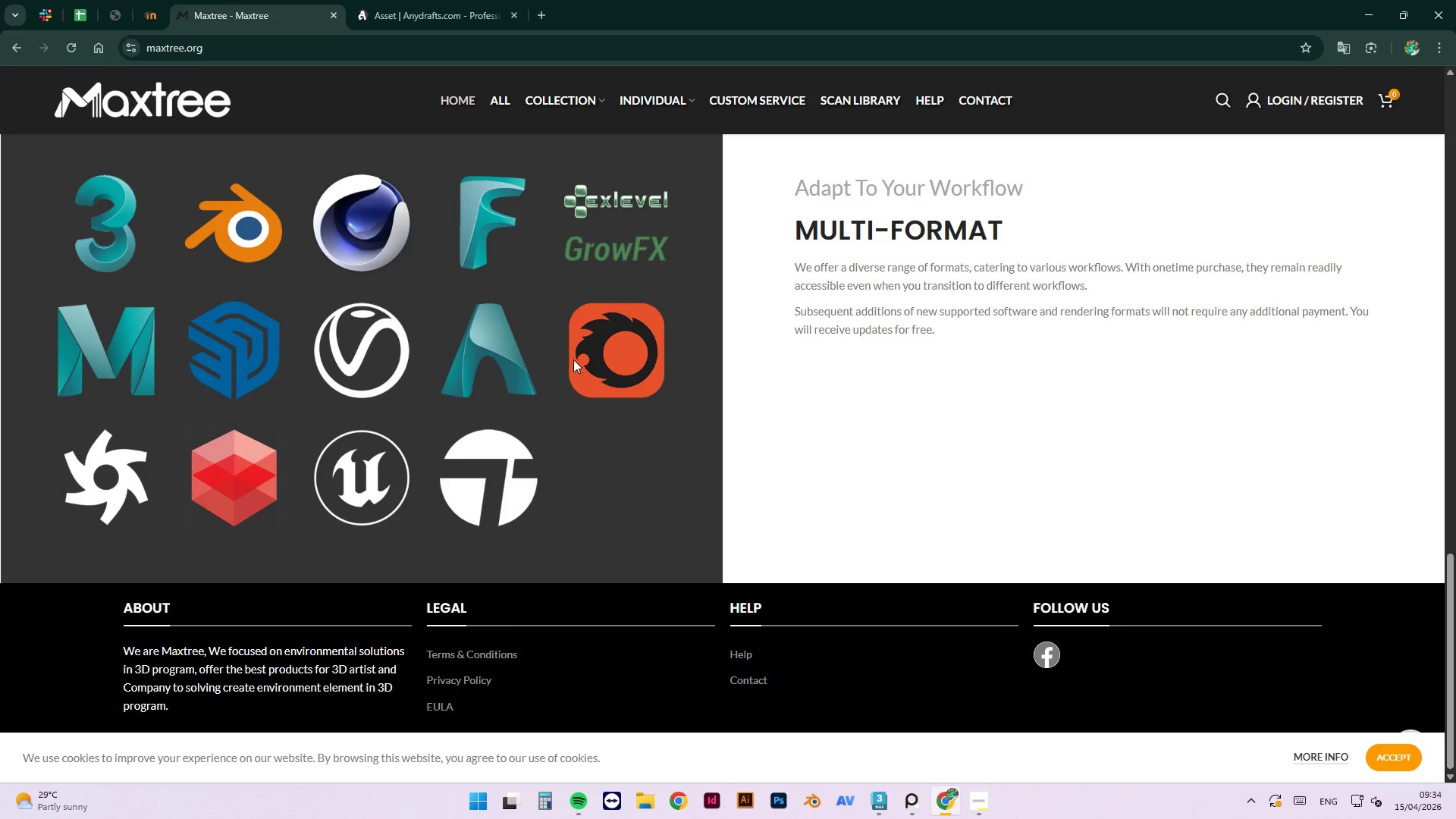 
left_click([1369, 11])
 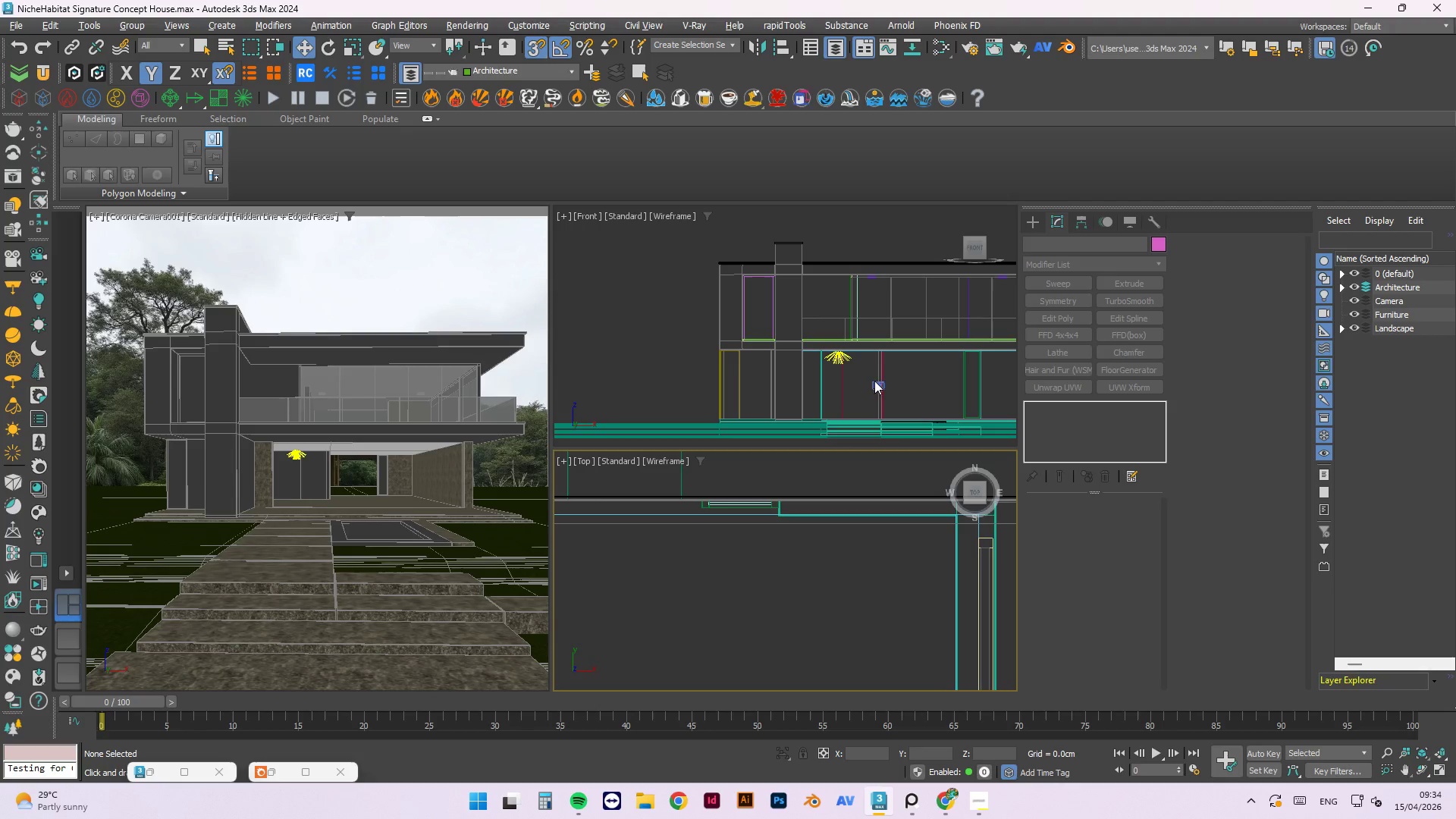 
scroll: coordinate [894, 352], scroll_direction: up, amount: 2.0
 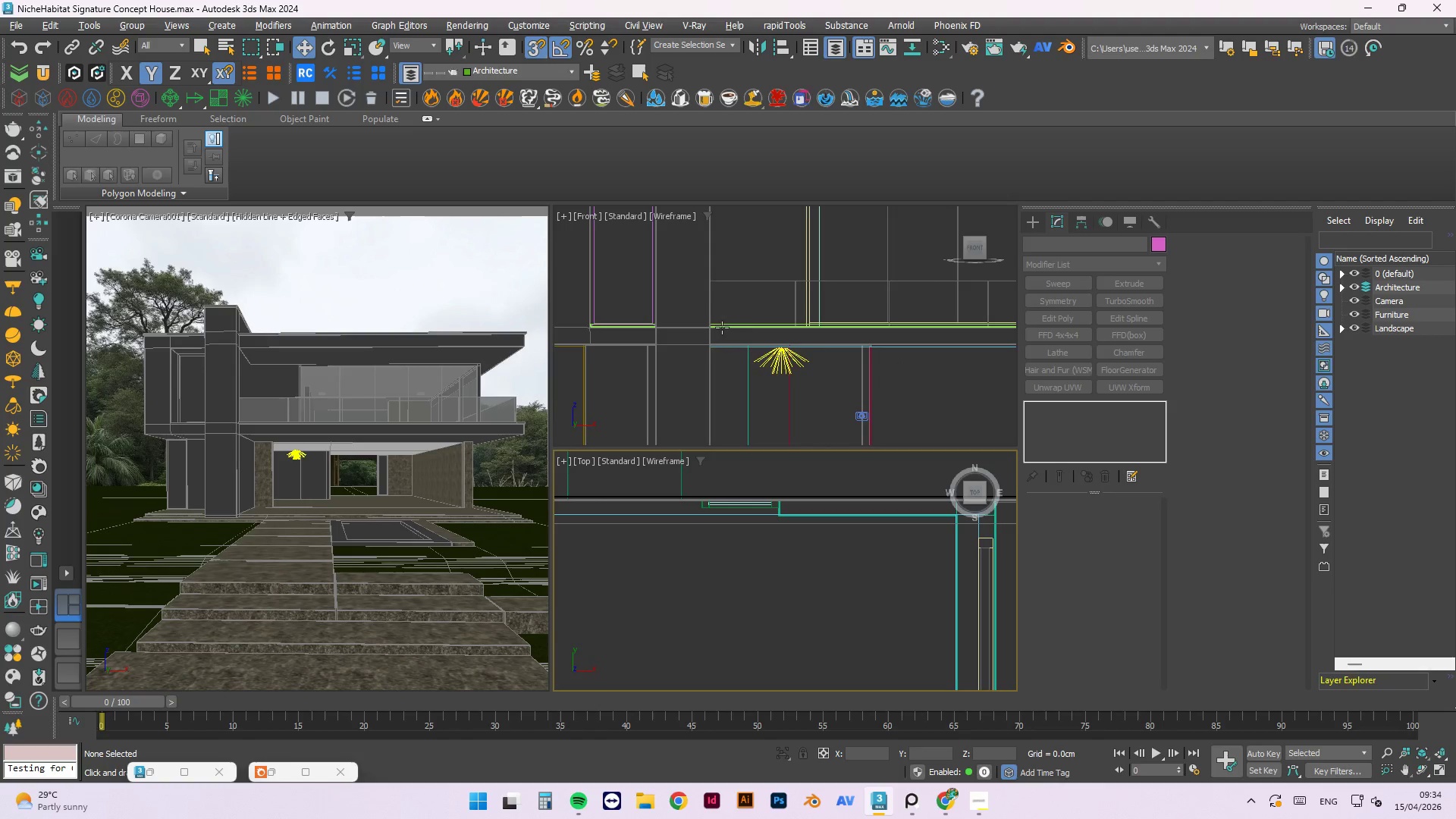 
scroll: coordinate [711, 271], scroll_direction: down, amount: 3.0
 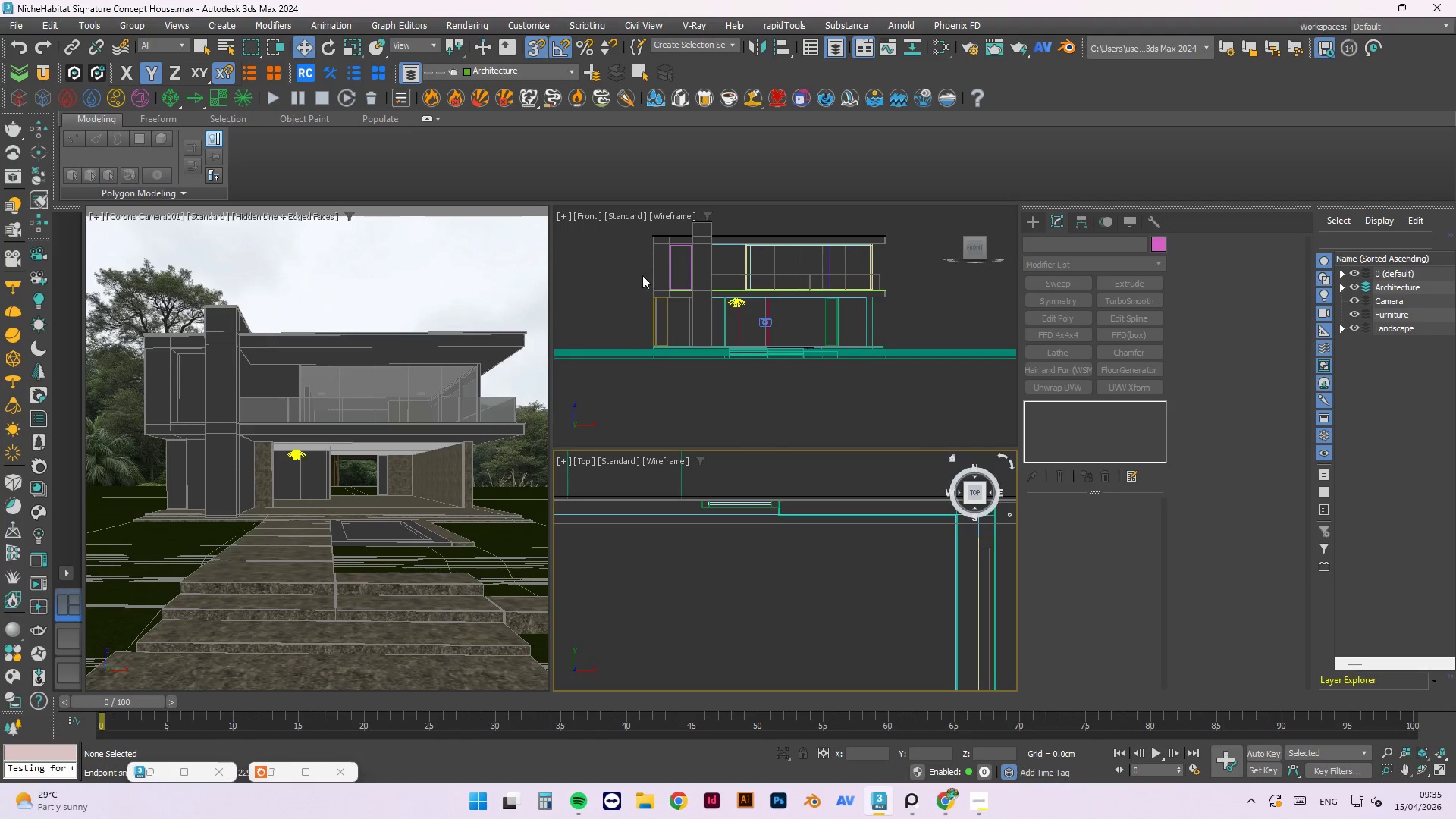 
wait(20.26)
 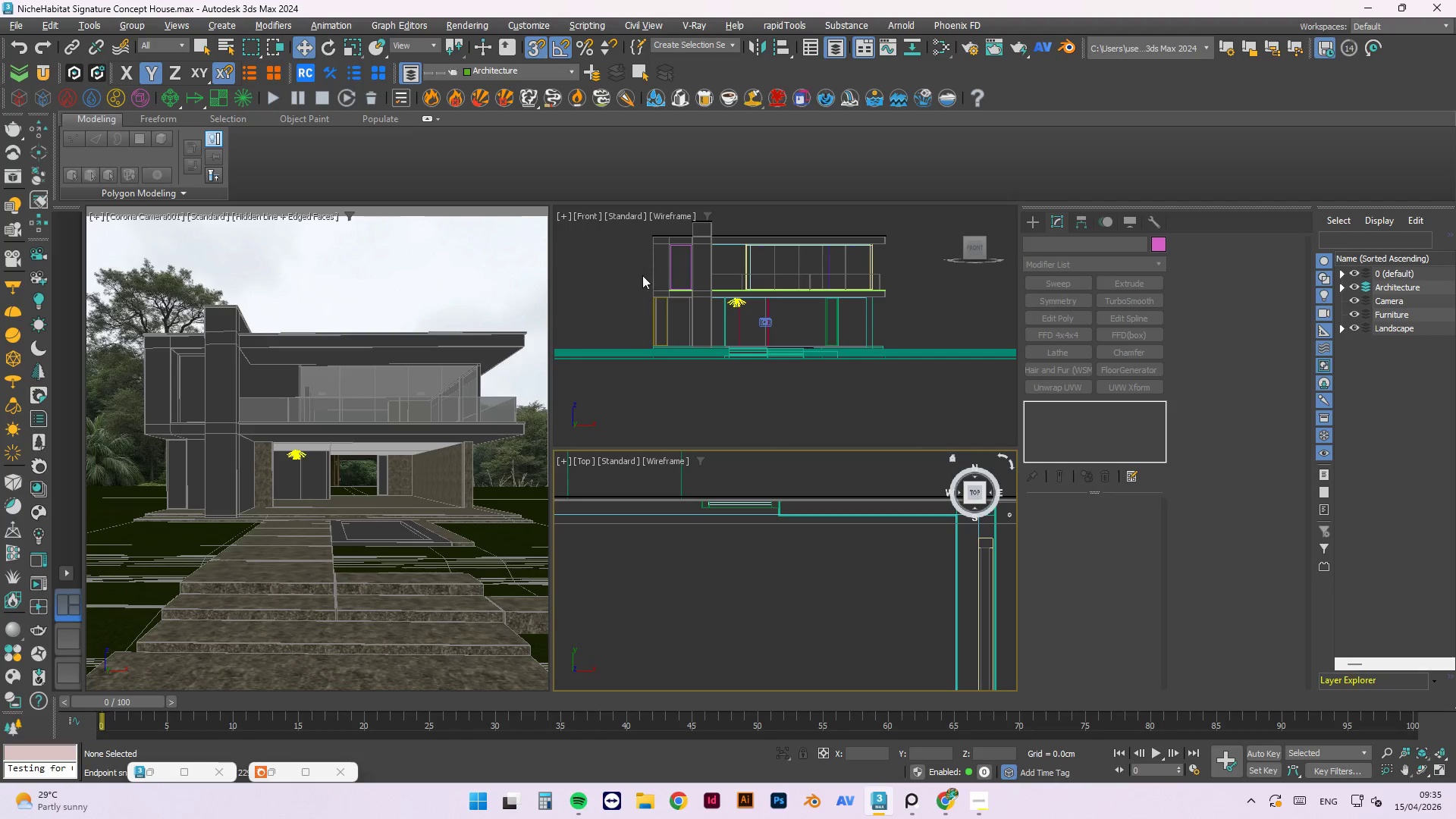 
left_click([628, 298])
 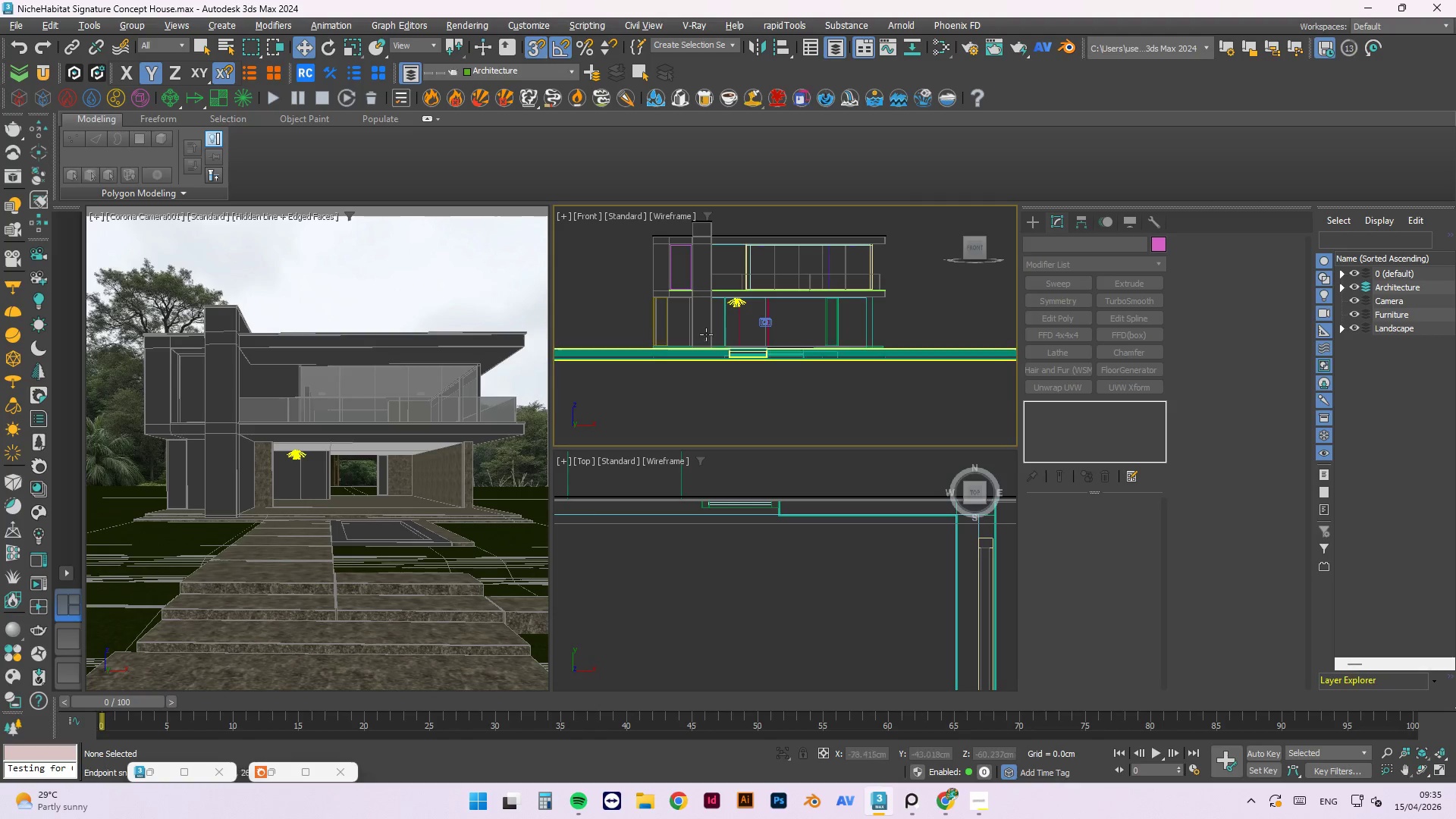 
scroll: coordinate [692, 343], scroll_direction: down, amount: 3.0
 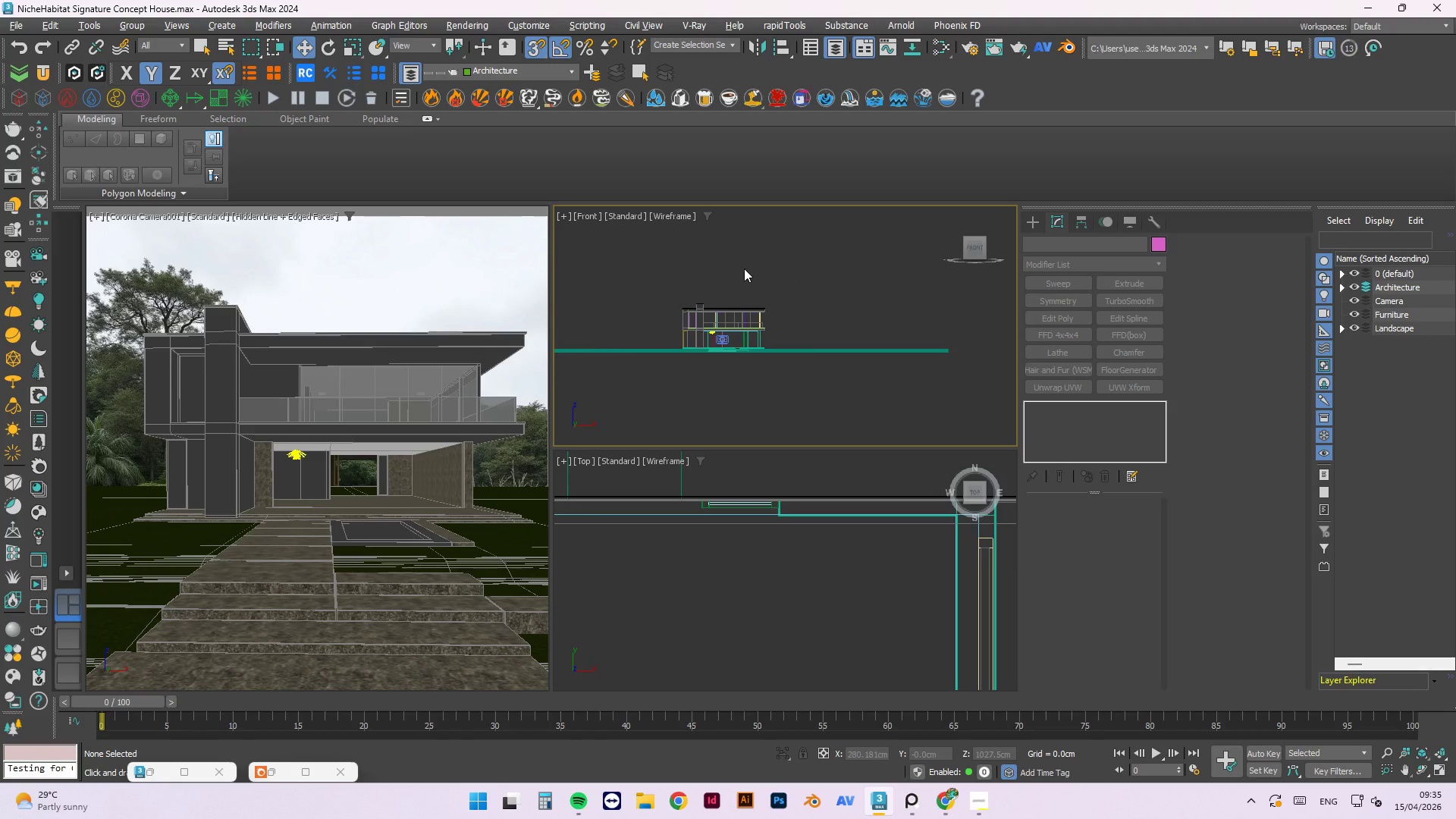 
wait(14.06)
 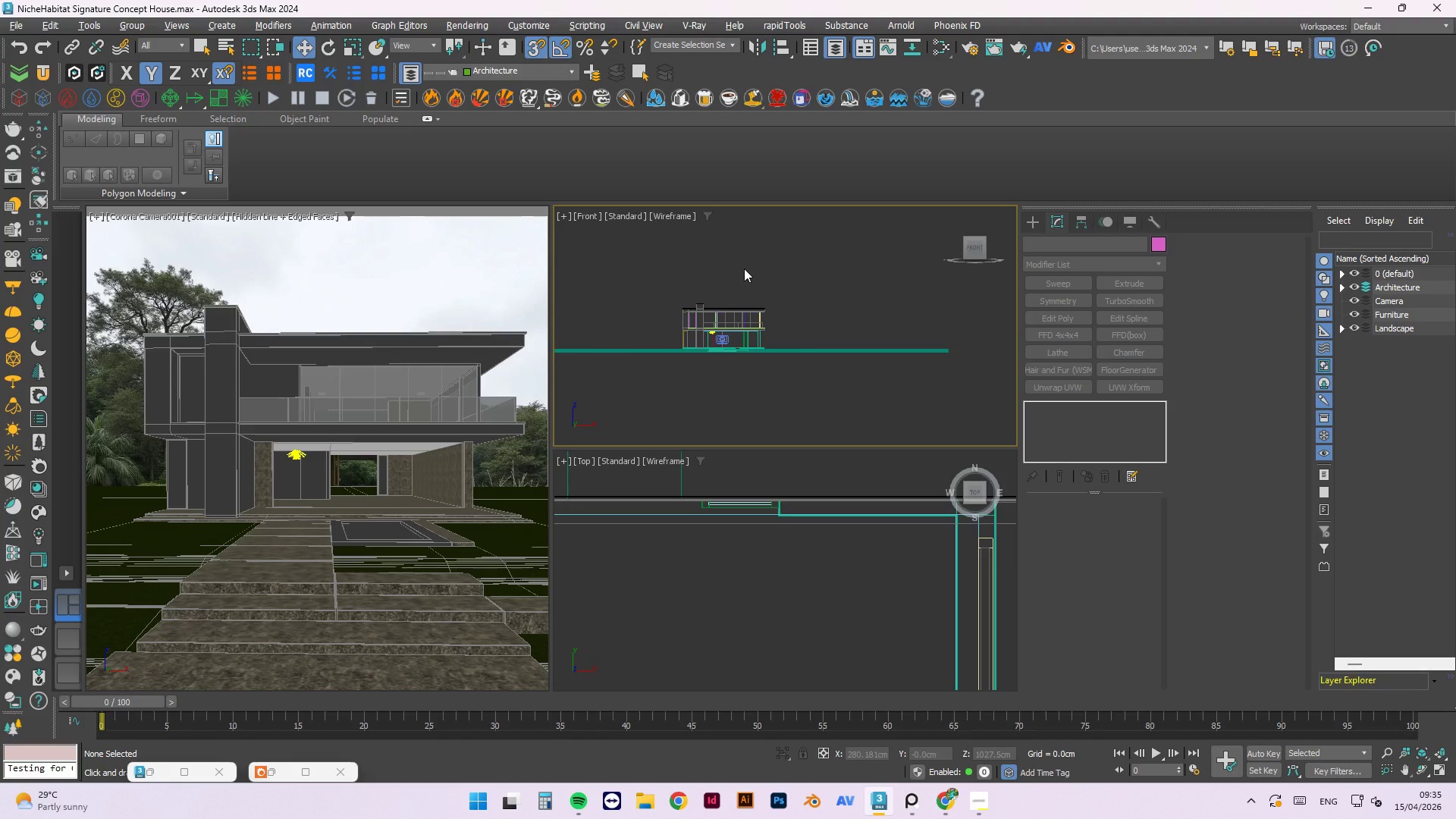 
scroll: coordinate [681, 300], scroll_direction: up, amount: 4.0
 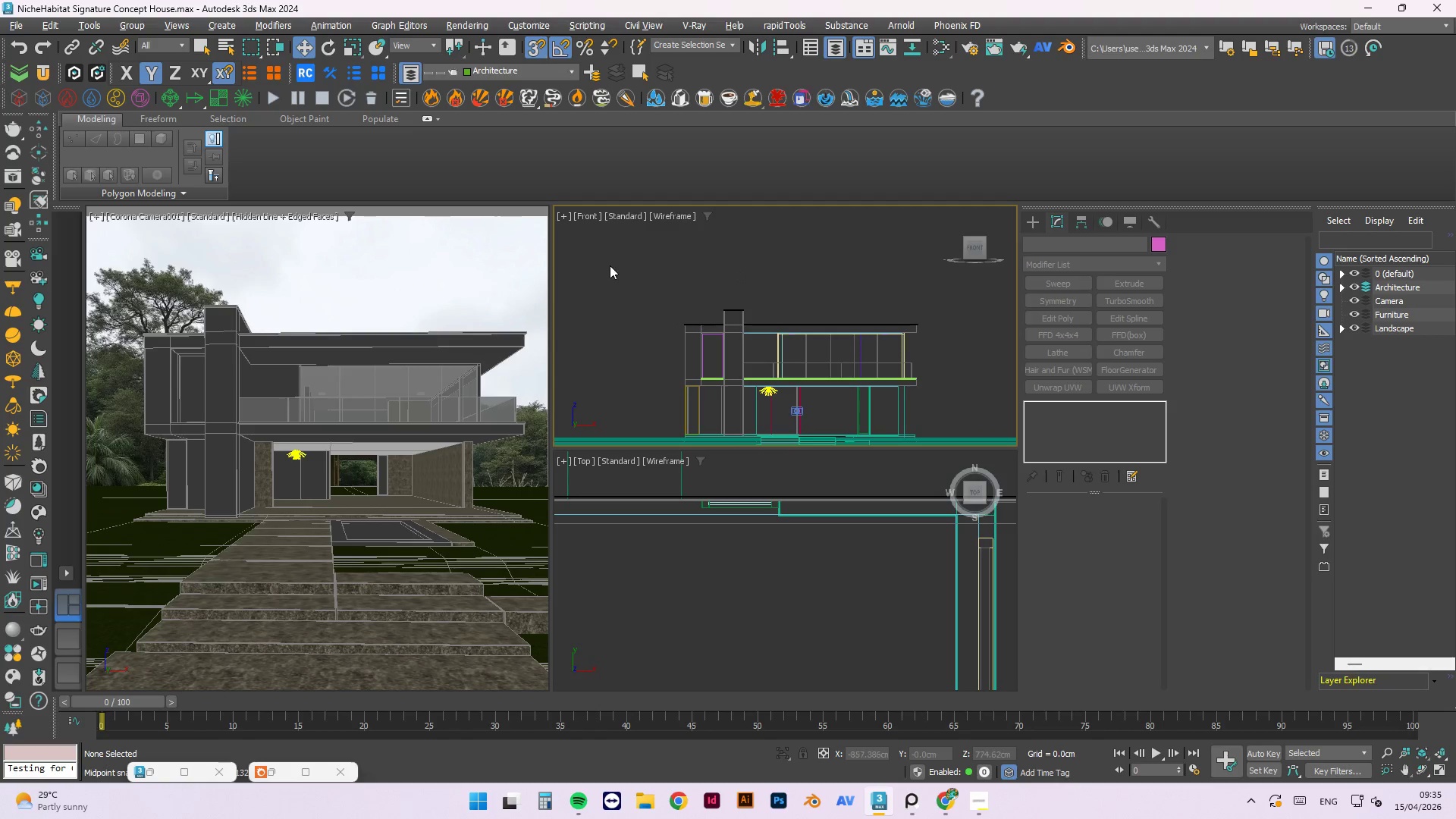 
scroll: coordinate [610, 265], scroll_direction: down, amount: 1.0
 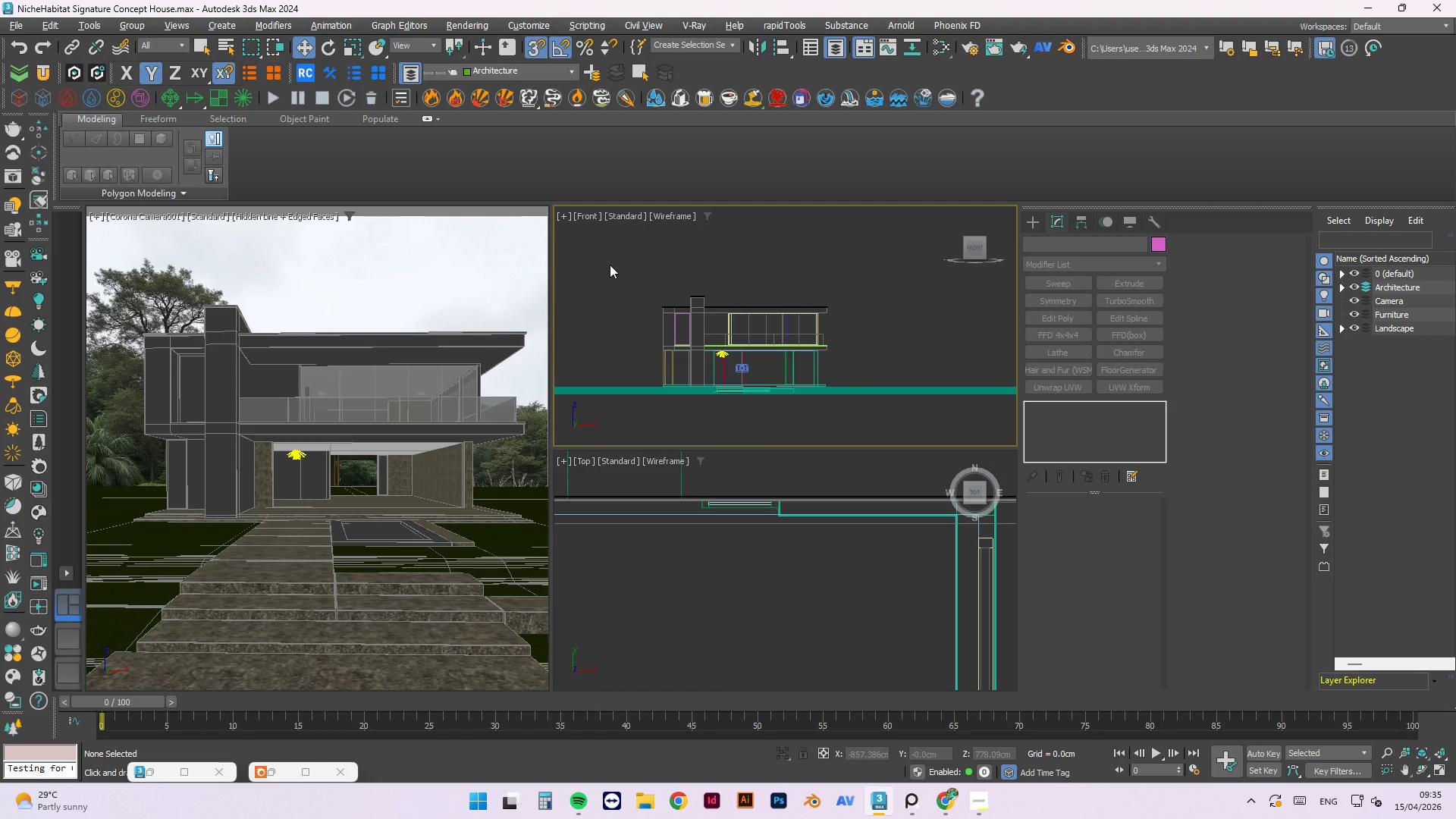 
scroll: coordinate [699, 417], scroll_direction: up, amount: 5.0
 